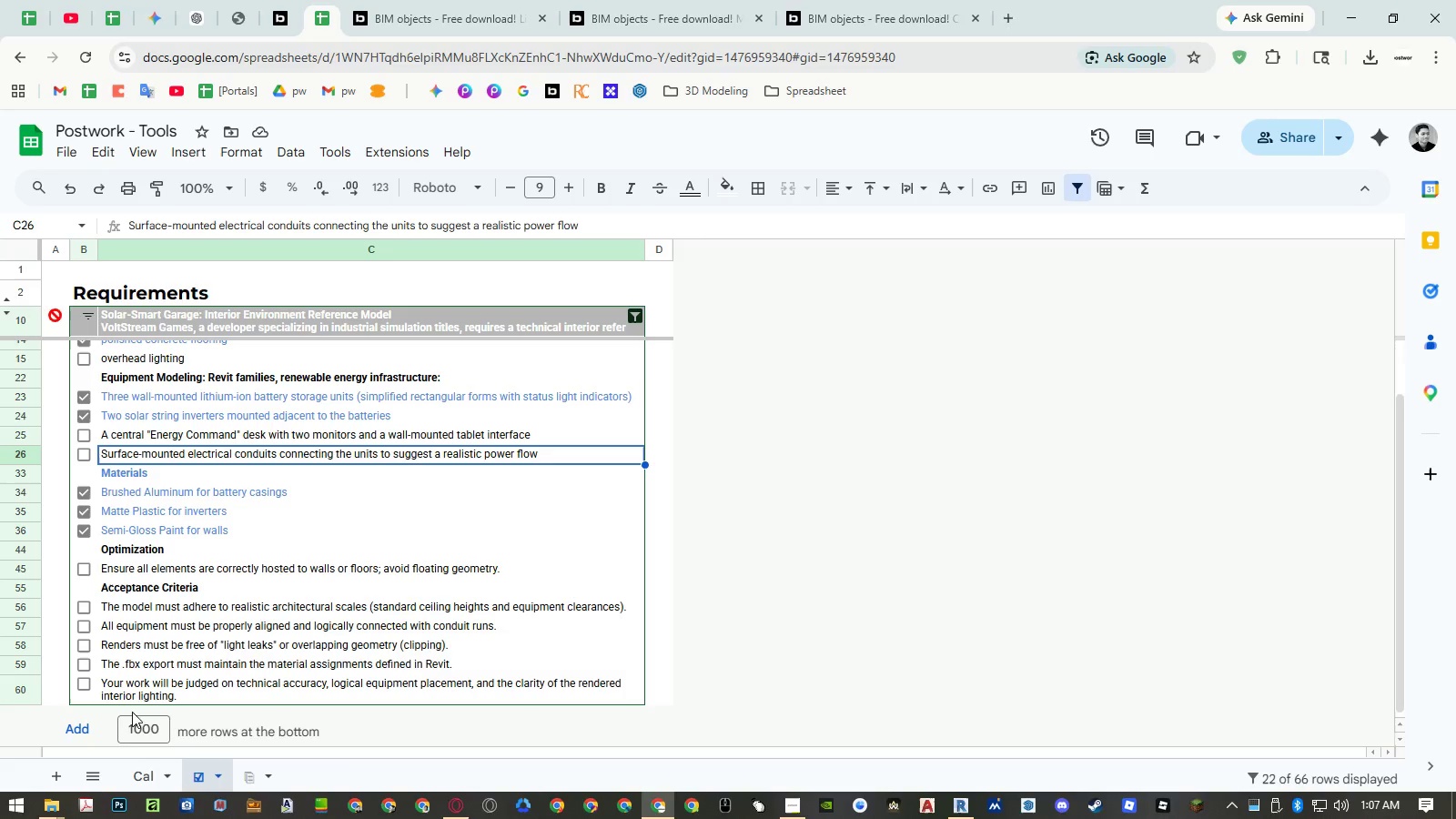 
left_click([140, 769])
 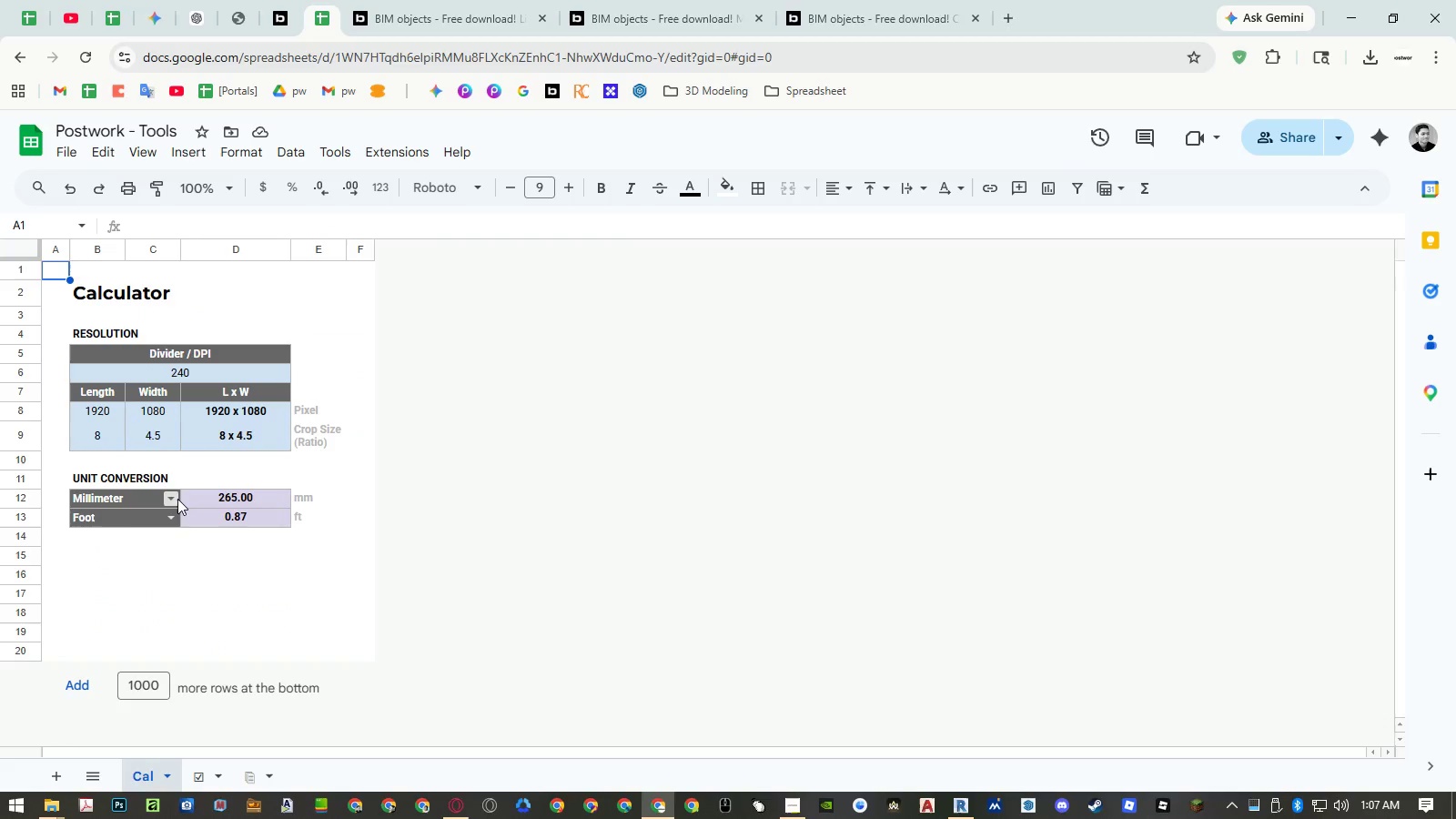 
left_click([207, 498])
 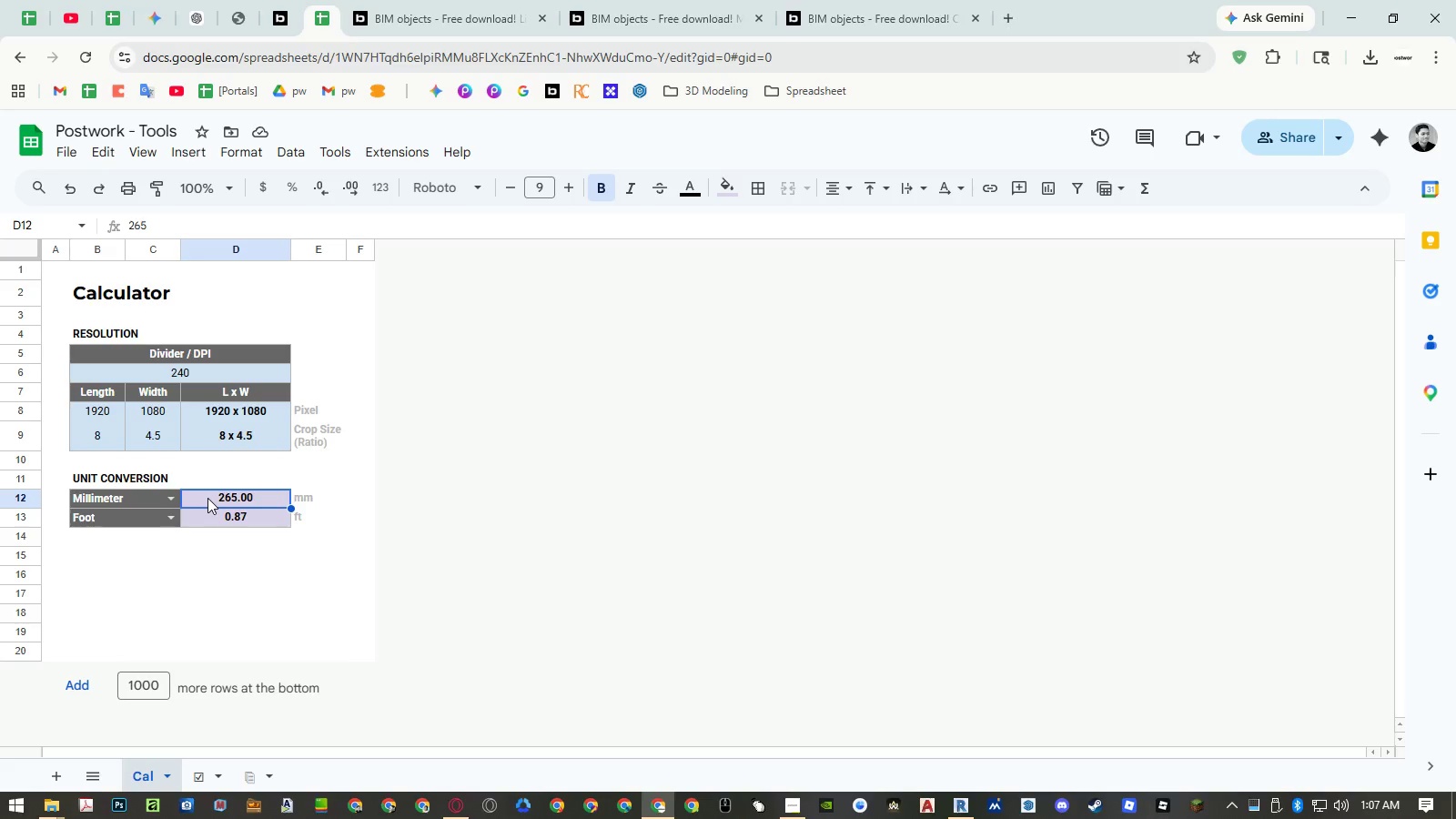 
key(Numpad4)
 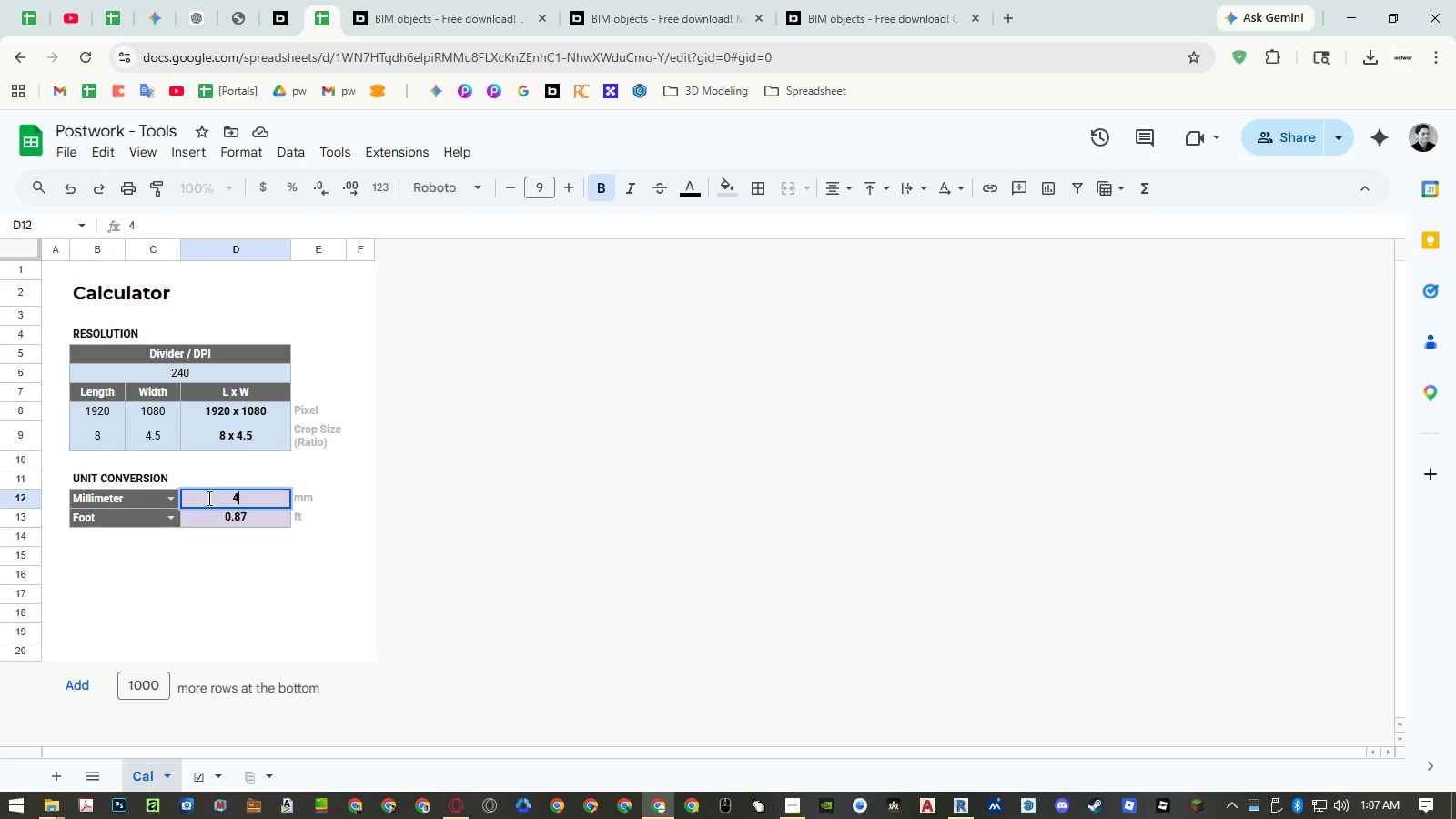 
key(Numpad0)
 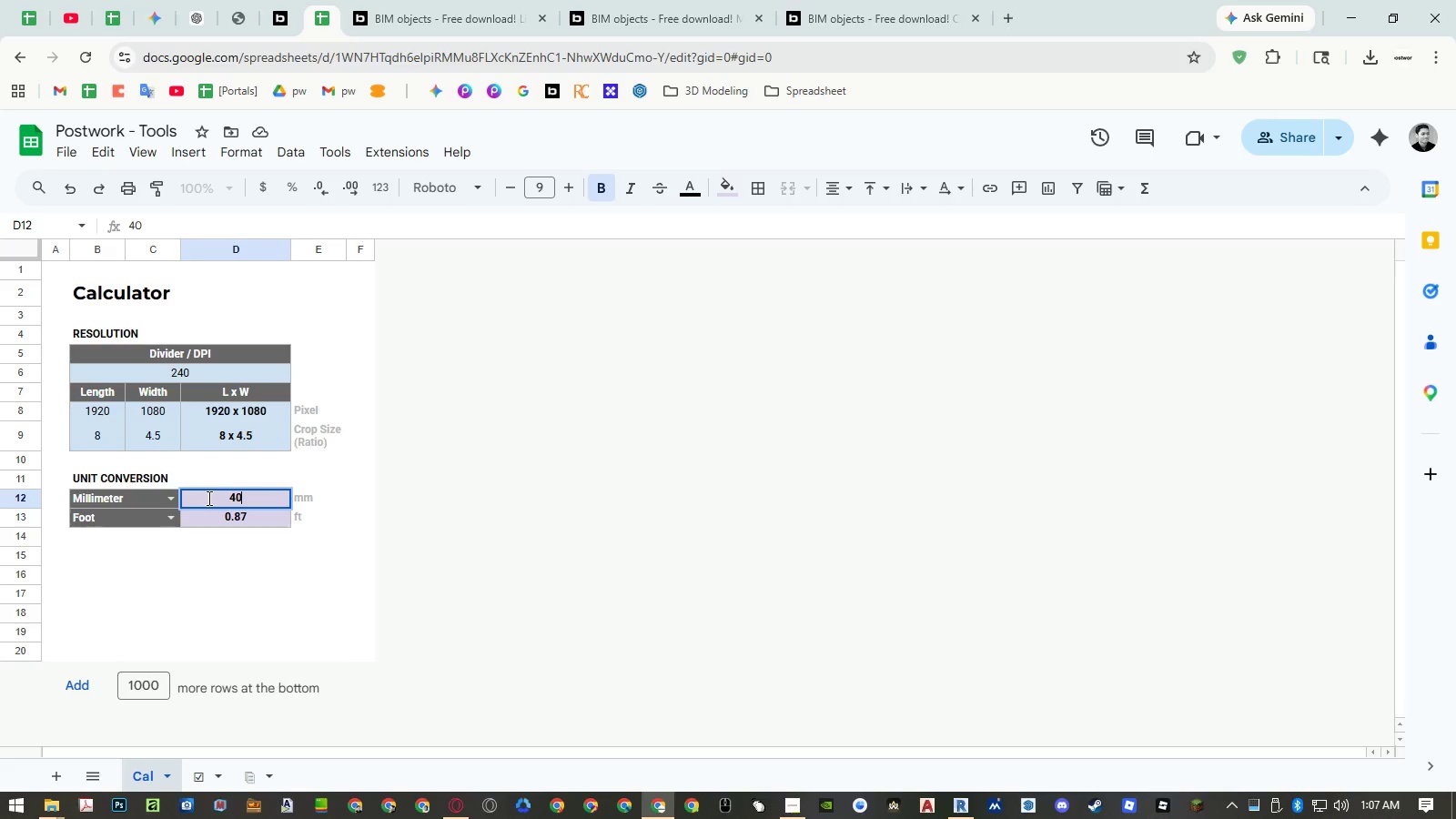 
key(Numpad0)
 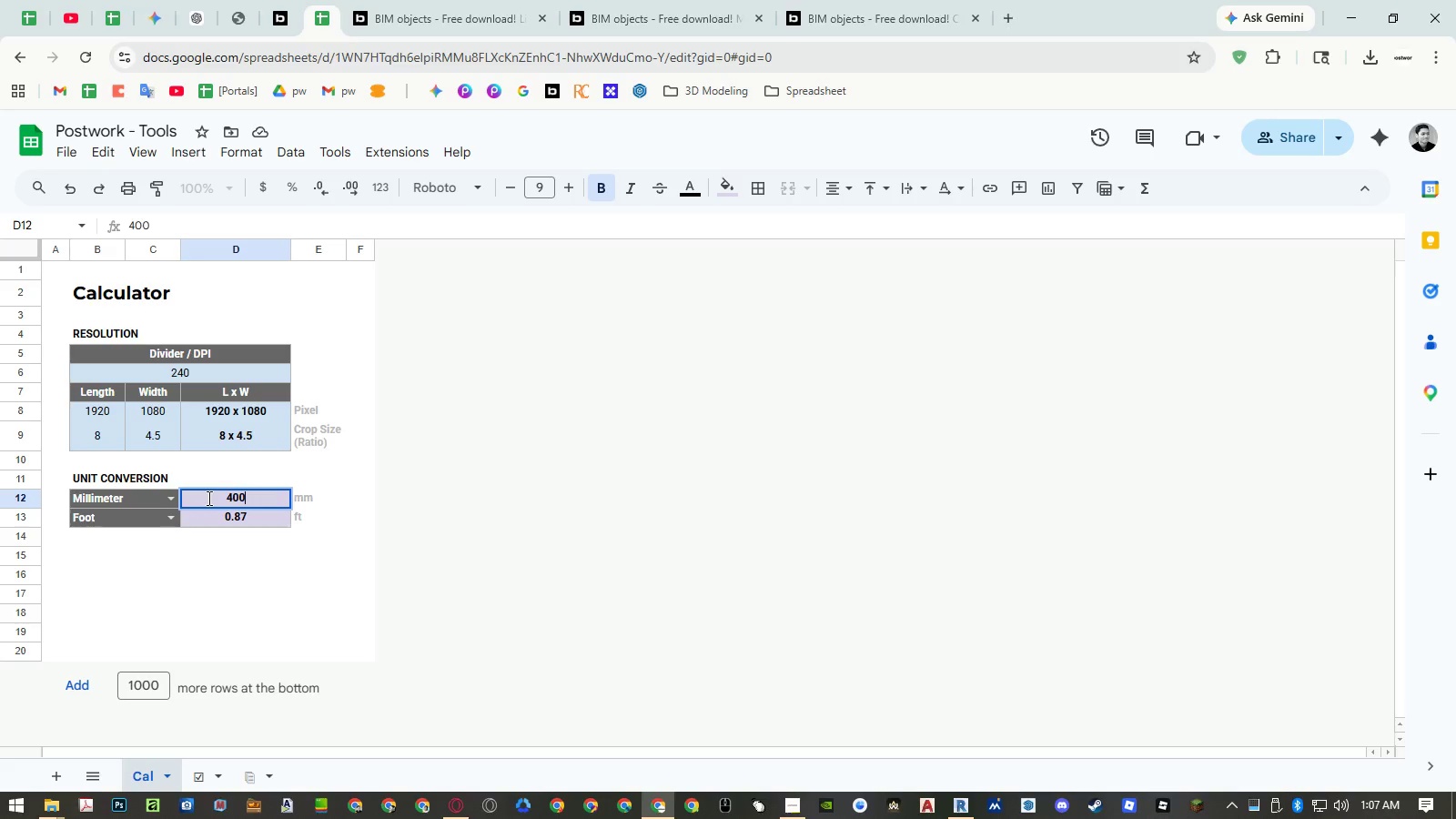 
key(NumpadEnter)
 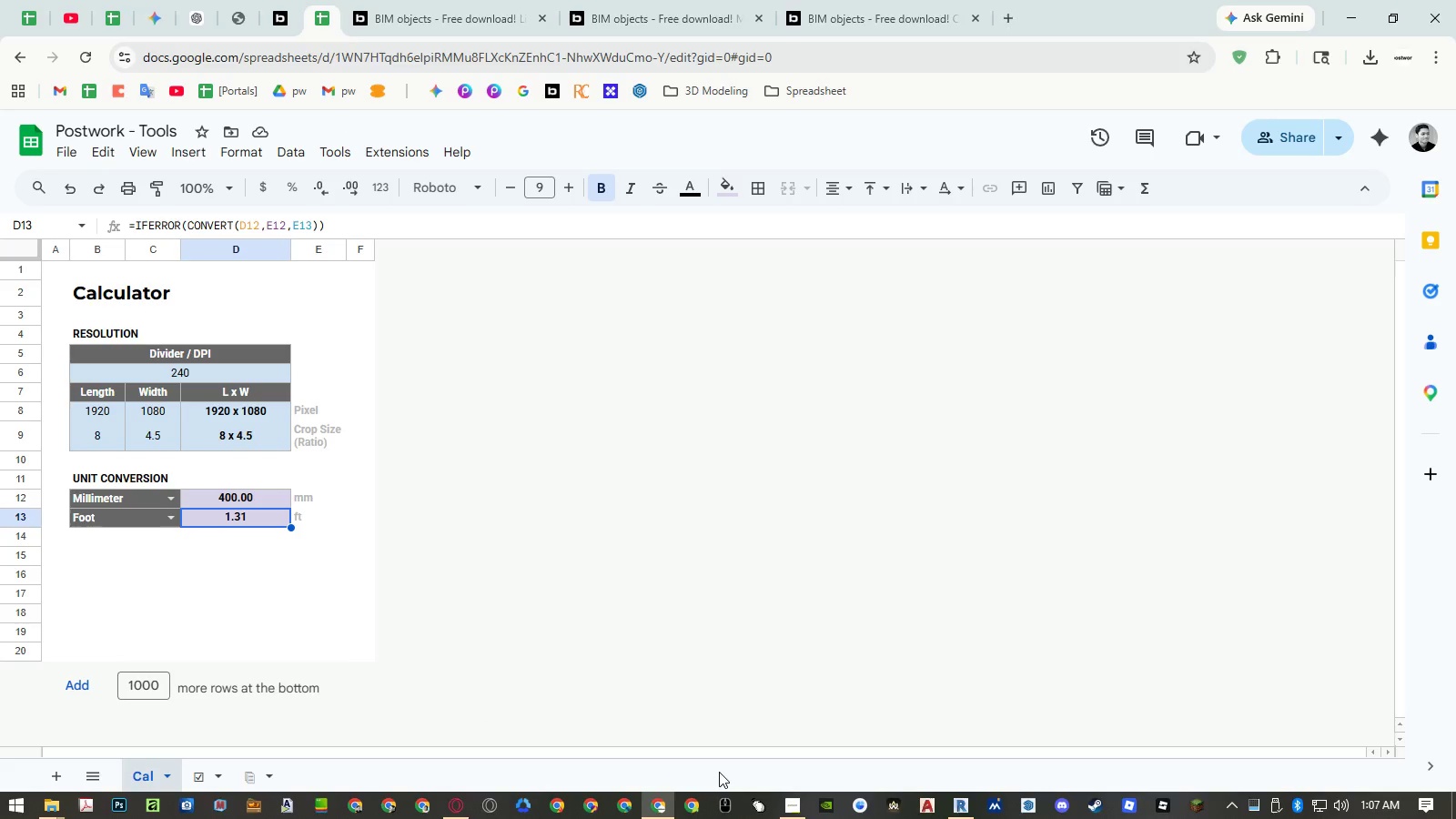 
wait(10.86)
 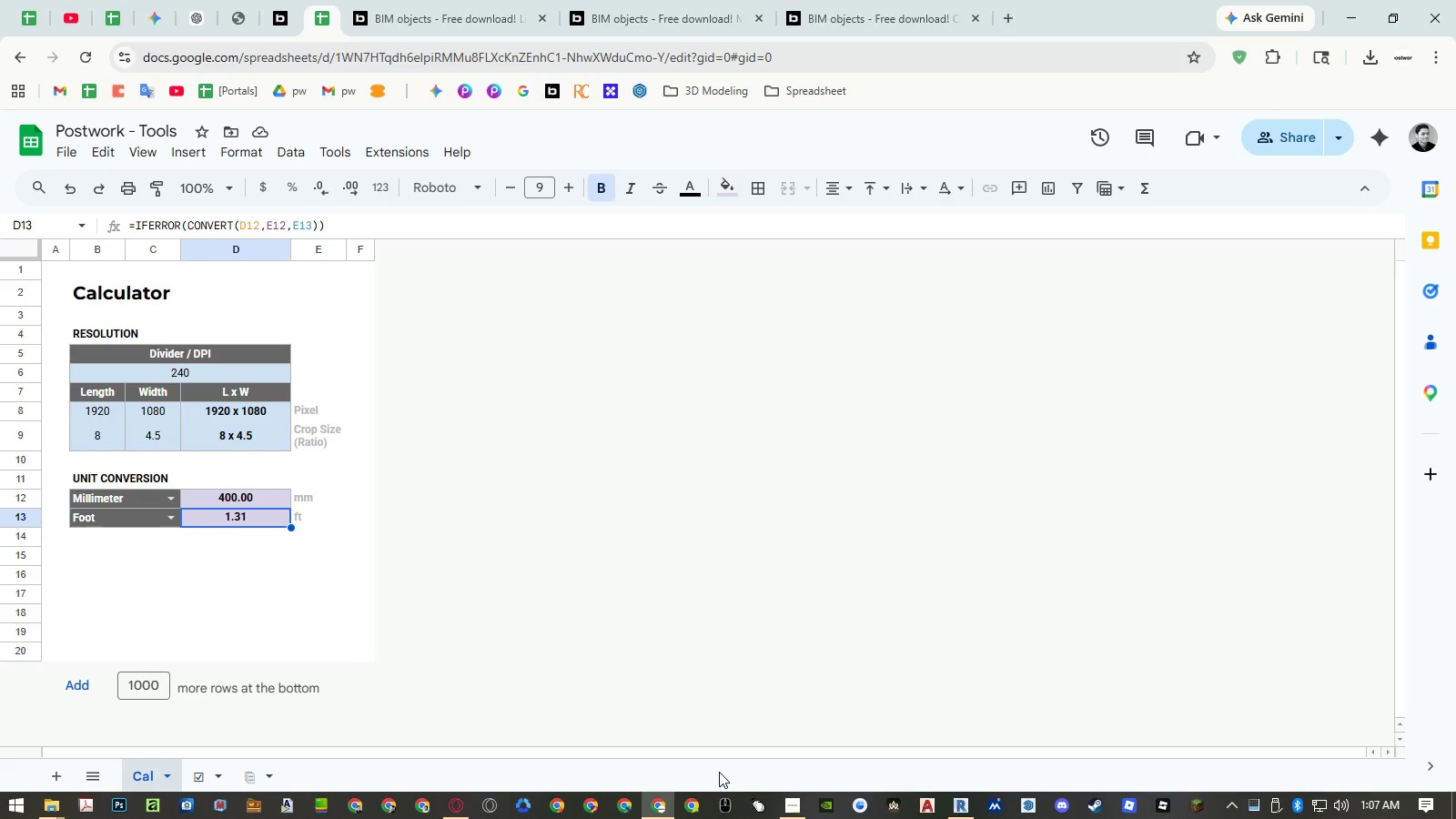 
left_click([257, 499])
 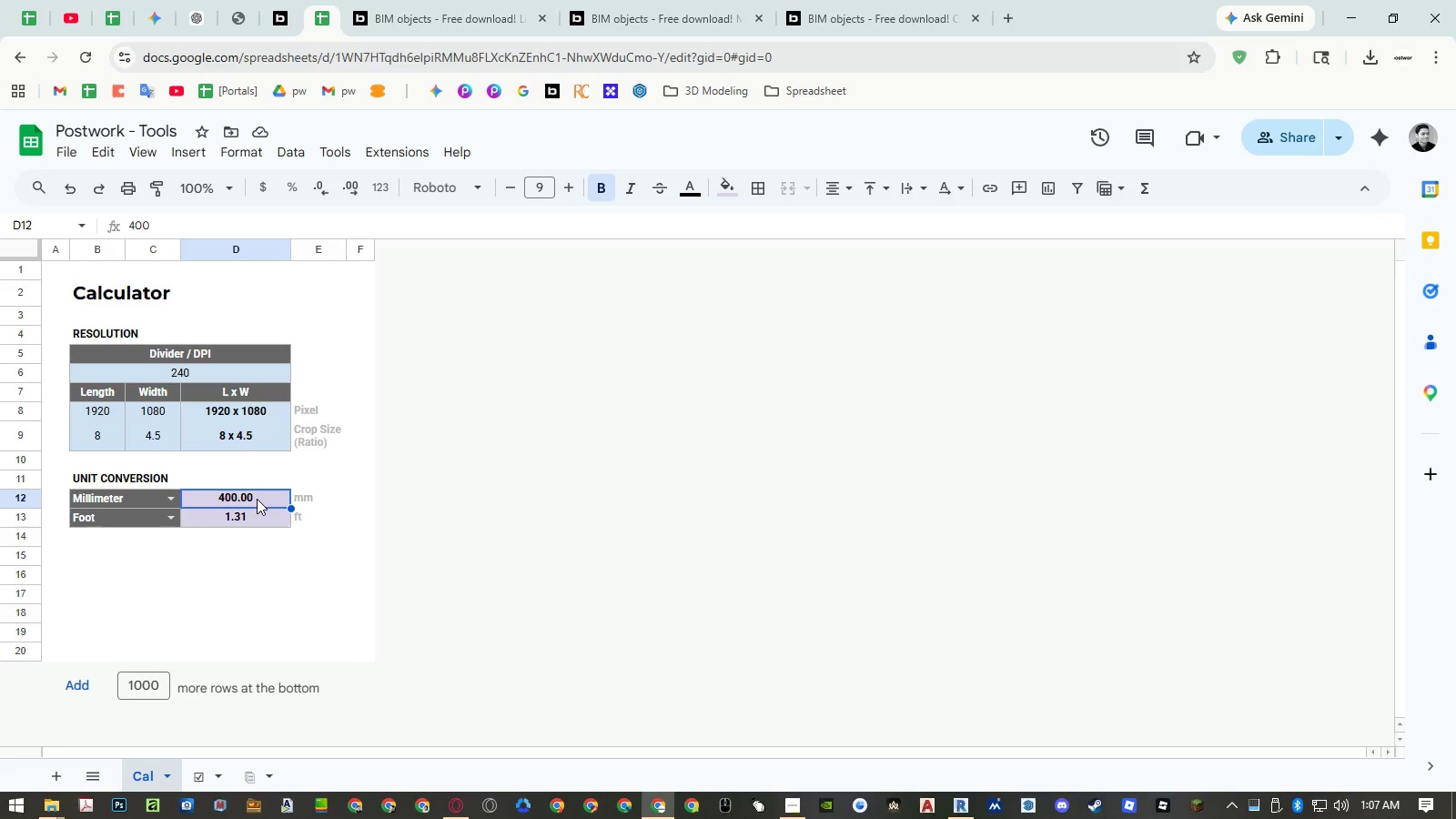 
key(Numpad1)
 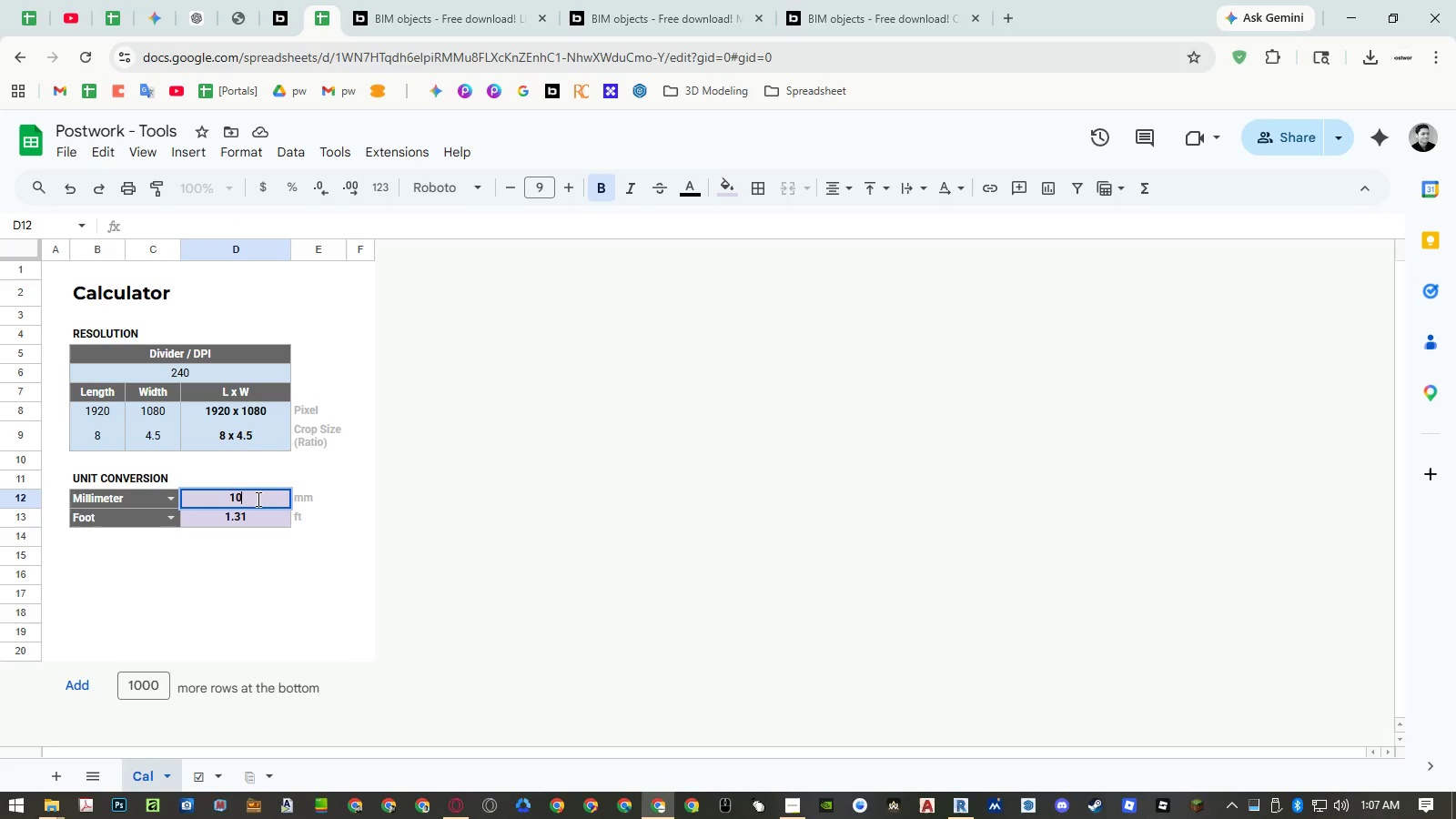 
key(Numpad0)
 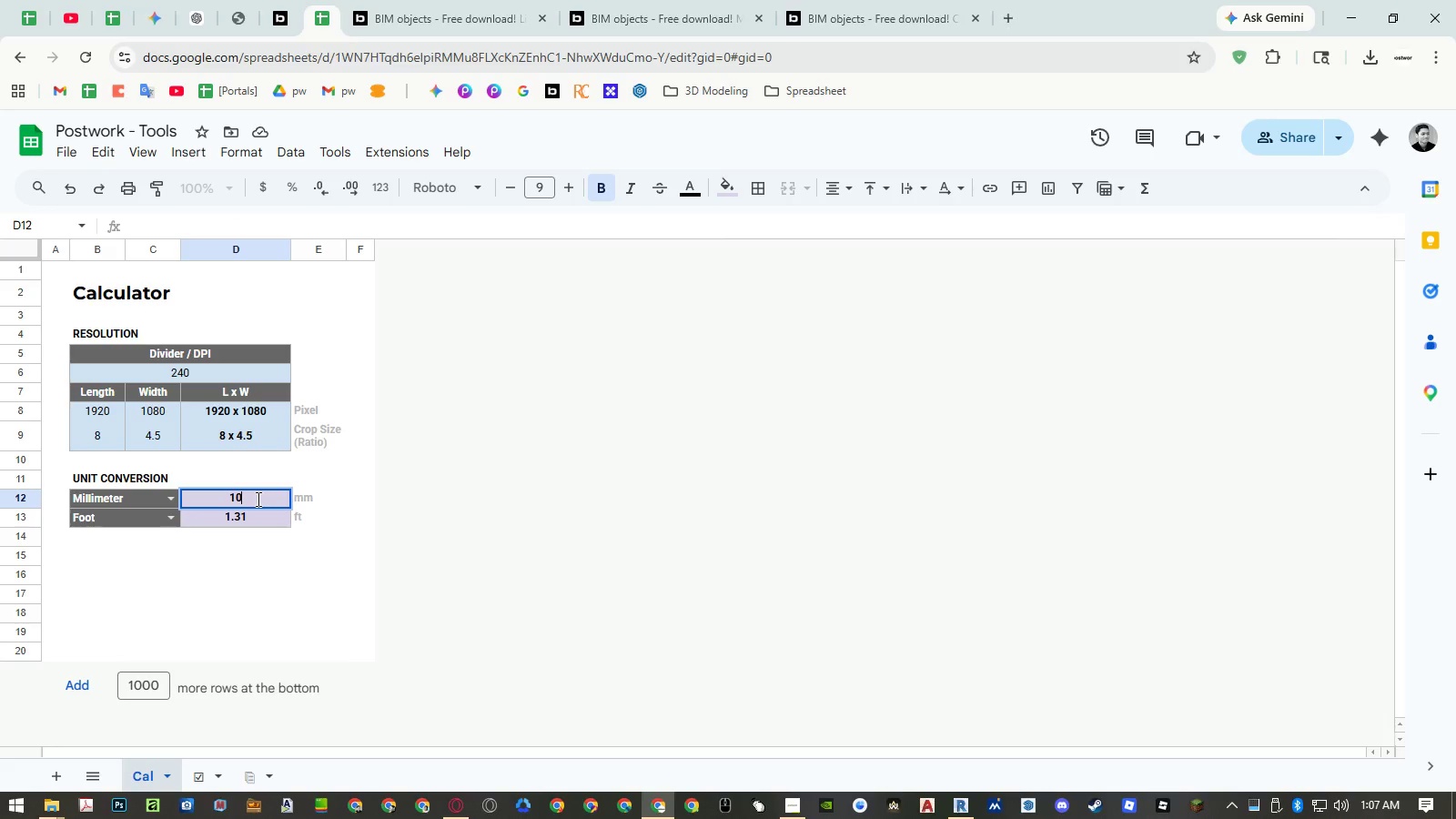 
key(Numpad0)
 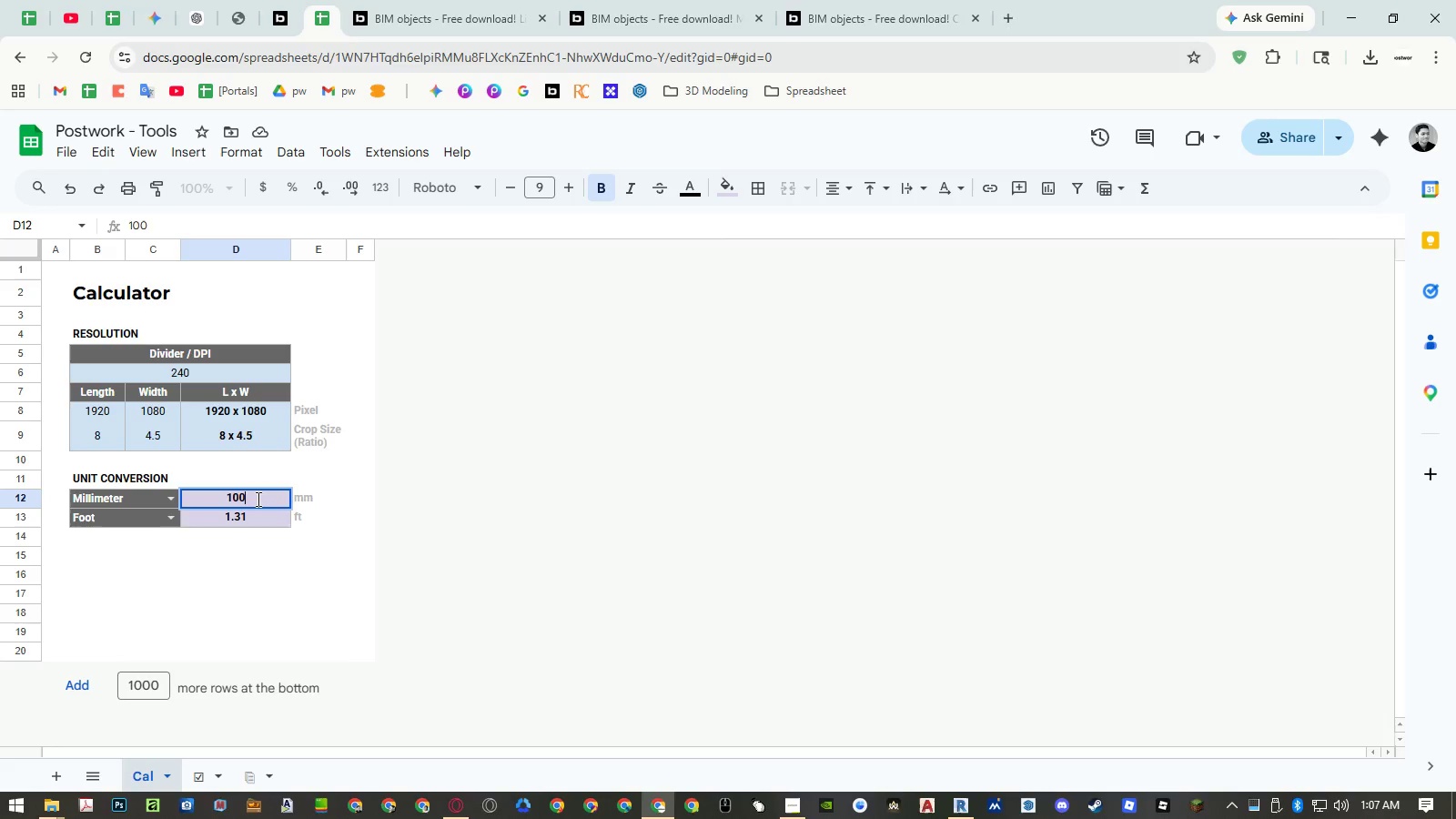 
key(NumpadEnter)
 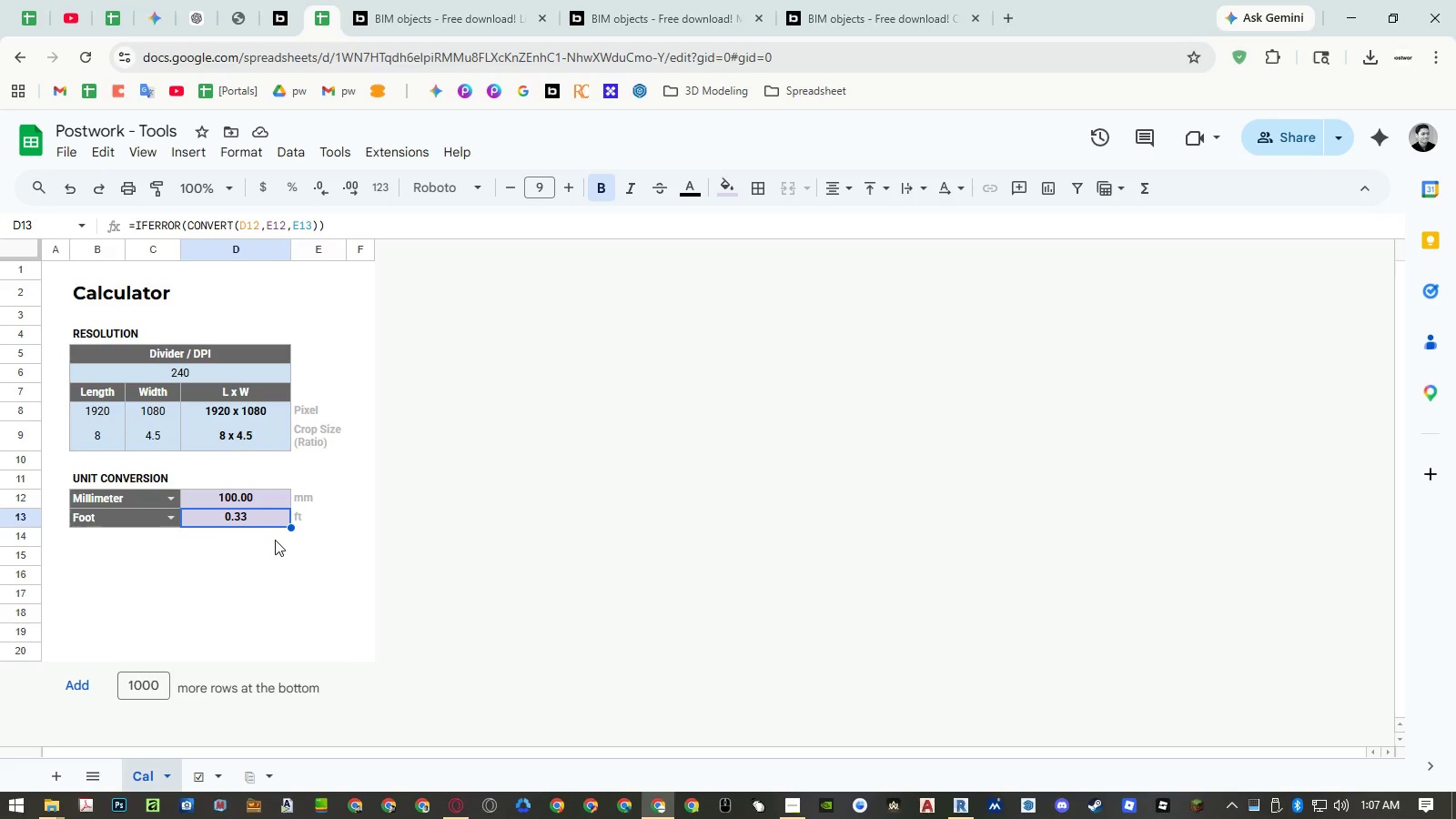 
wait(11.81)
 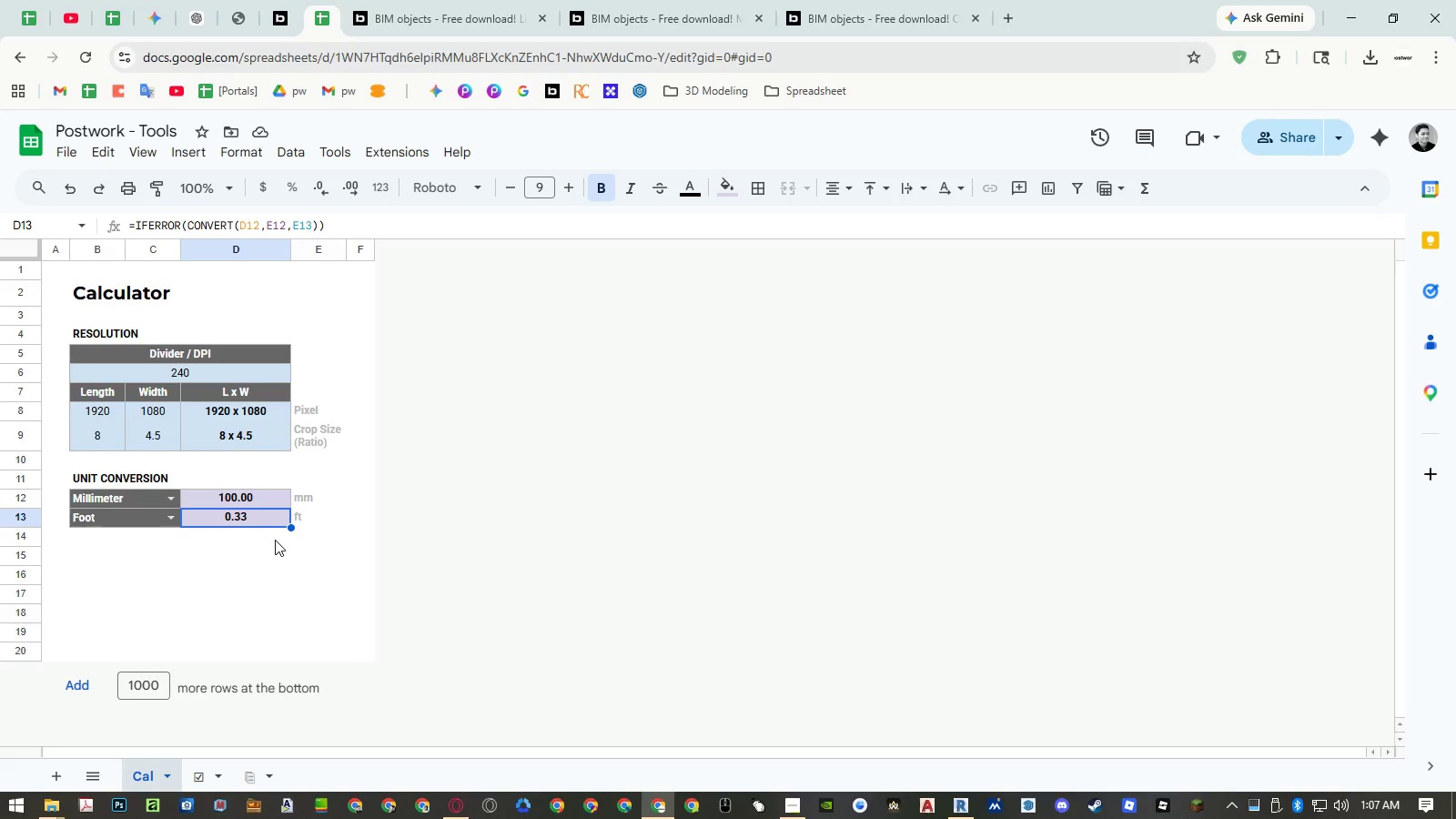 
left_click([961, 800])
 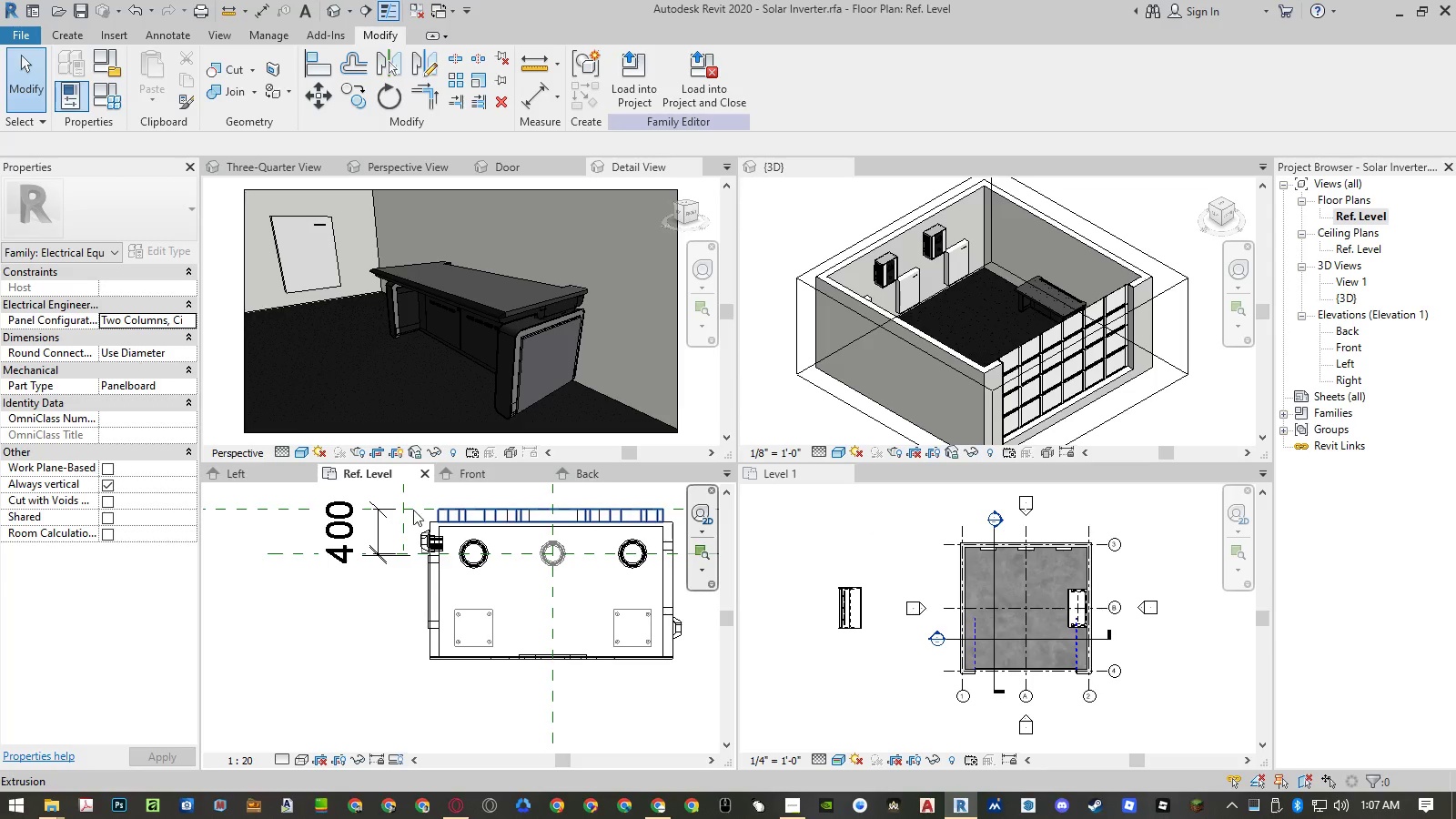 
wait(6.45)
 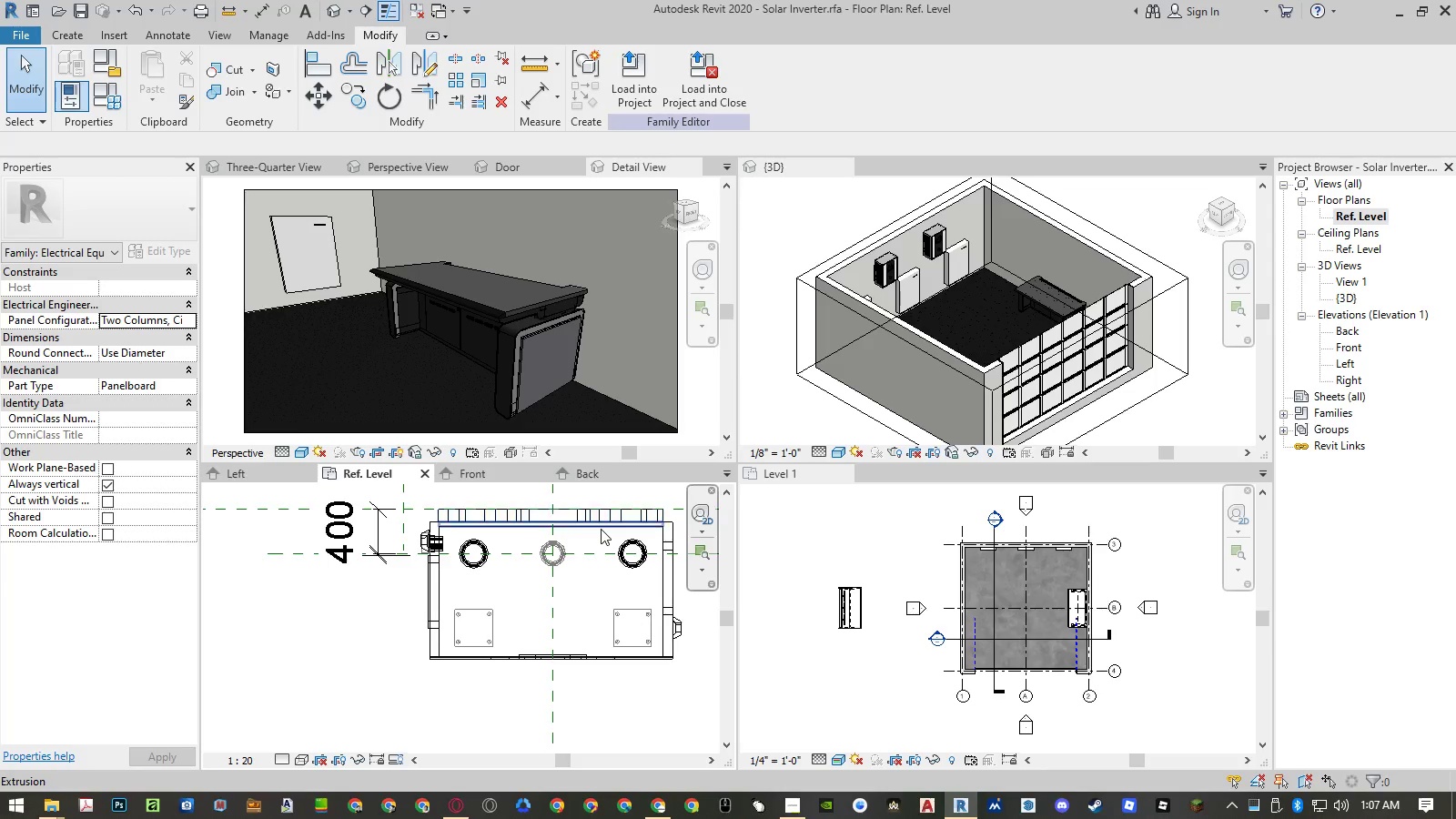 
left_click([276, 480])
 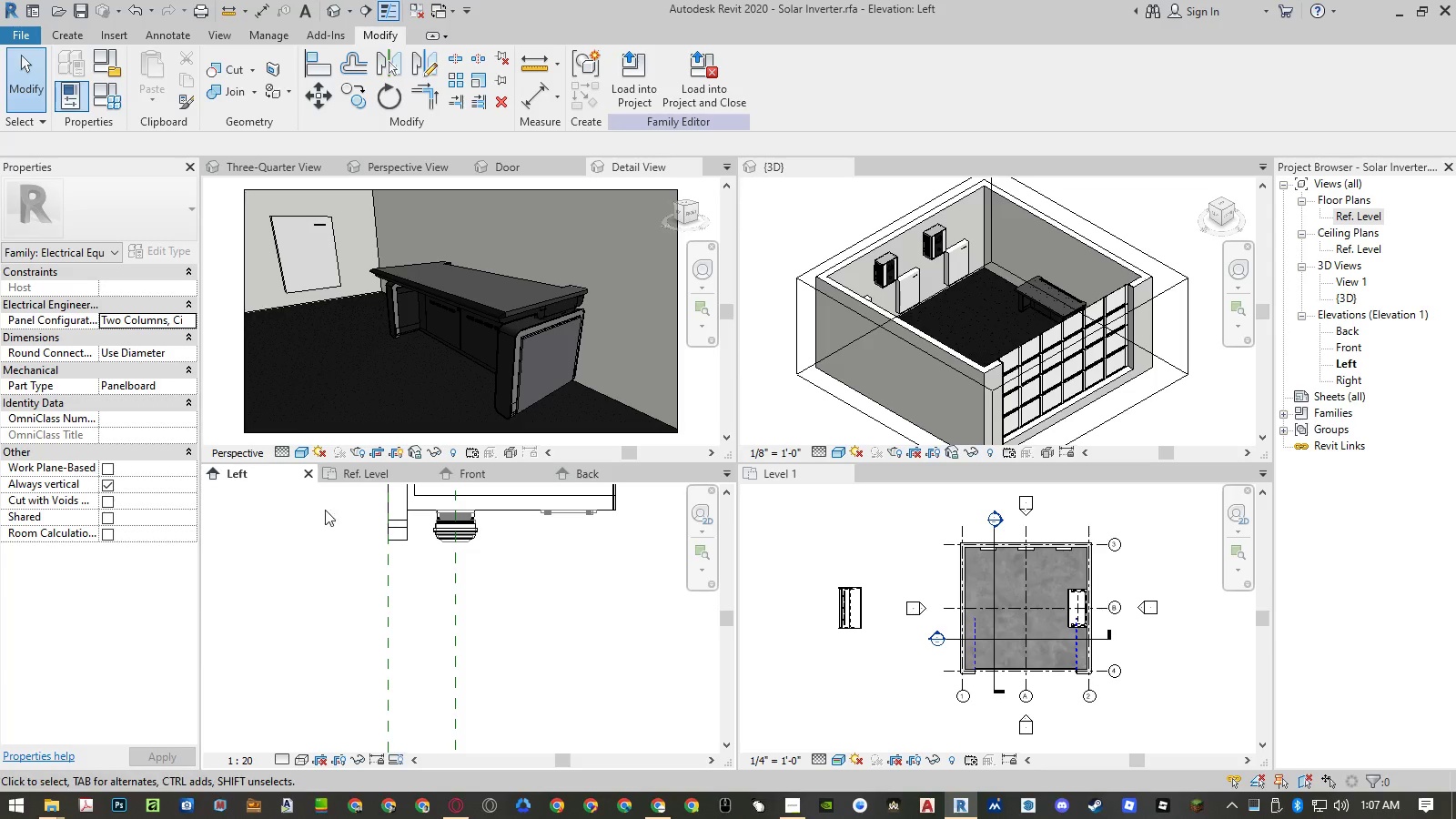 
scroll: coordinate [443, 611], scroll_direction: down, amount: 14.0
 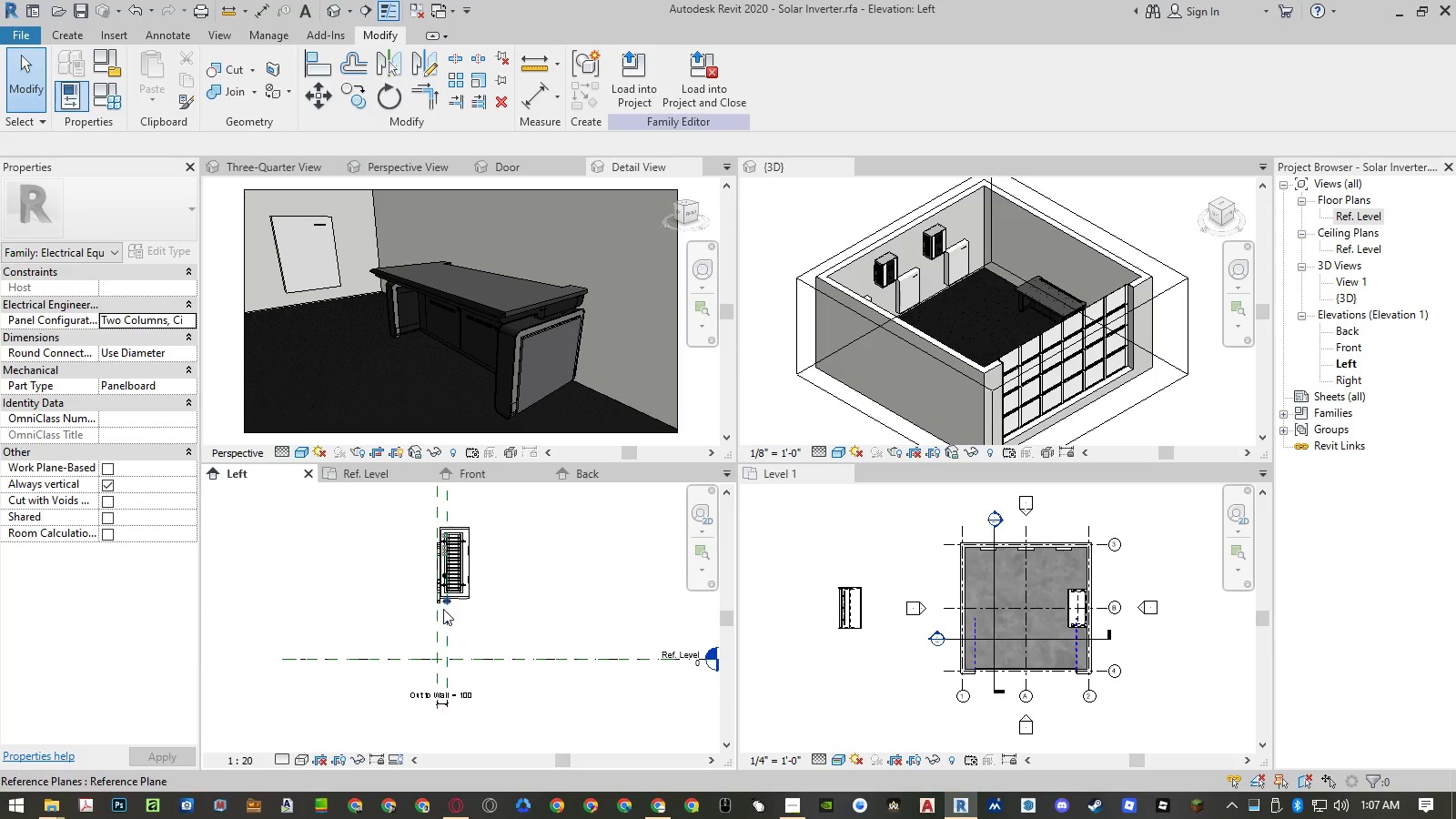 
scroll: coordinate [444, 580], scroll_direction: up, amount: 7.0
 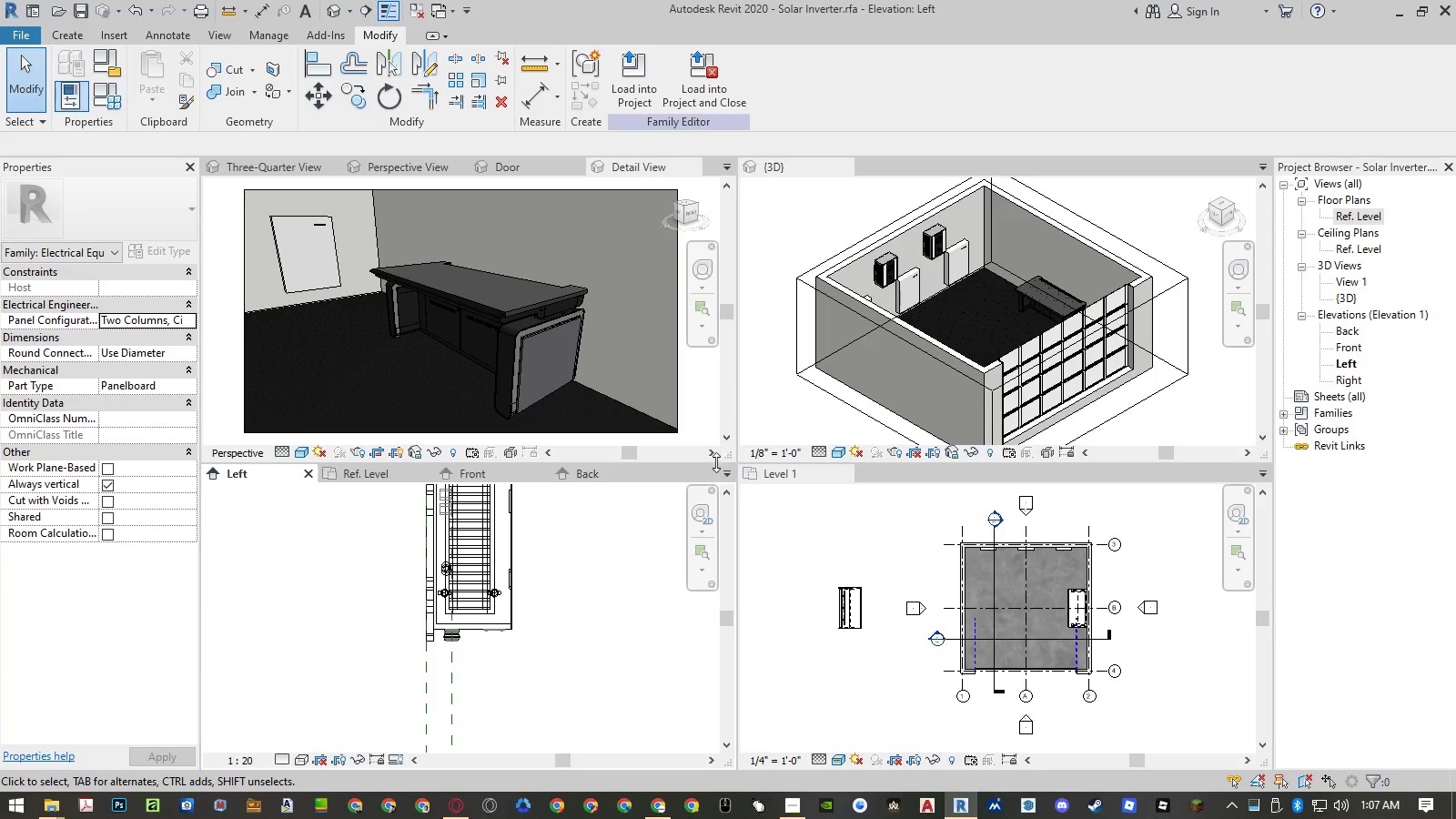 
left_click([726, 473])
 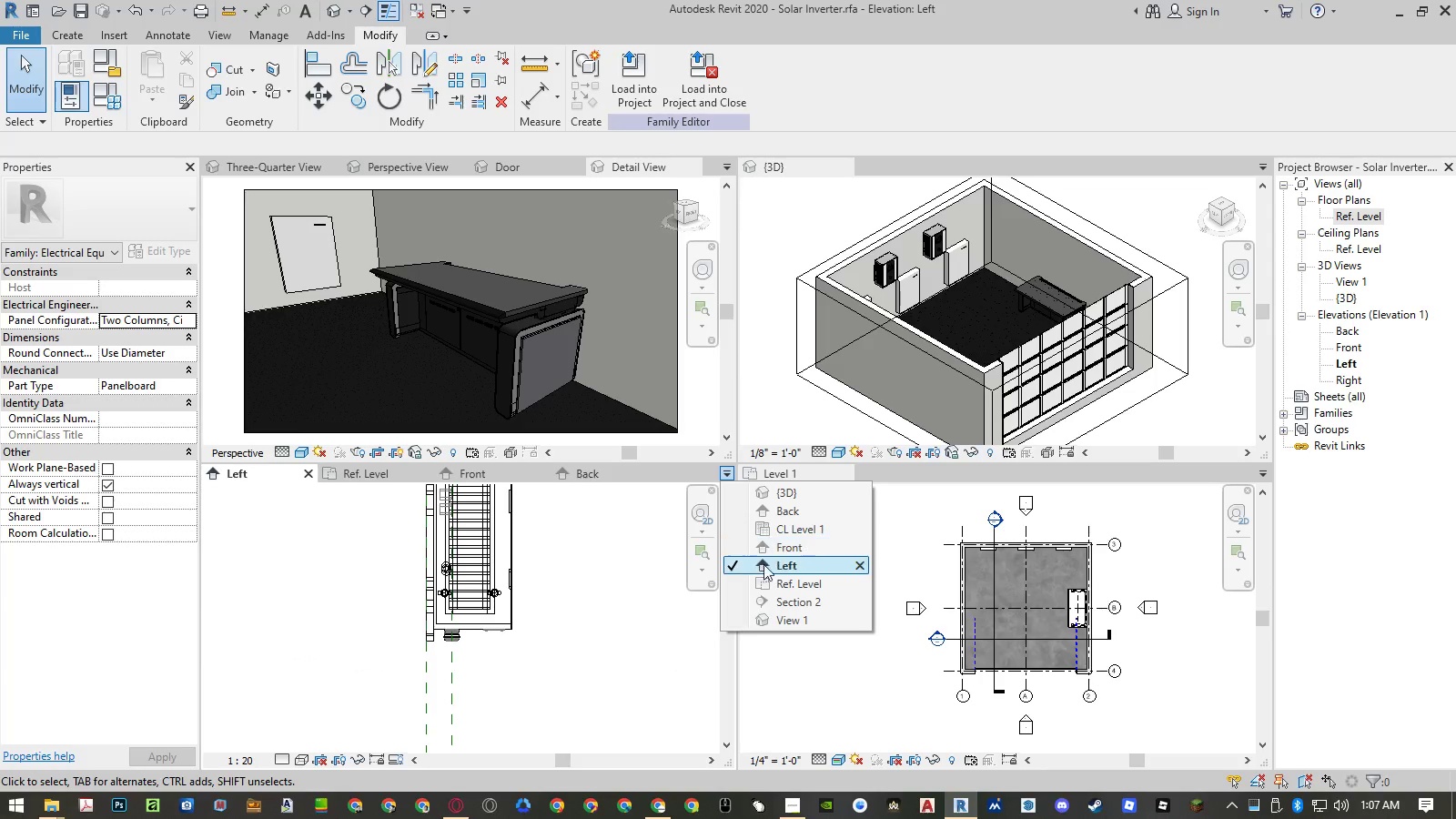 
left_click([771, 604])
 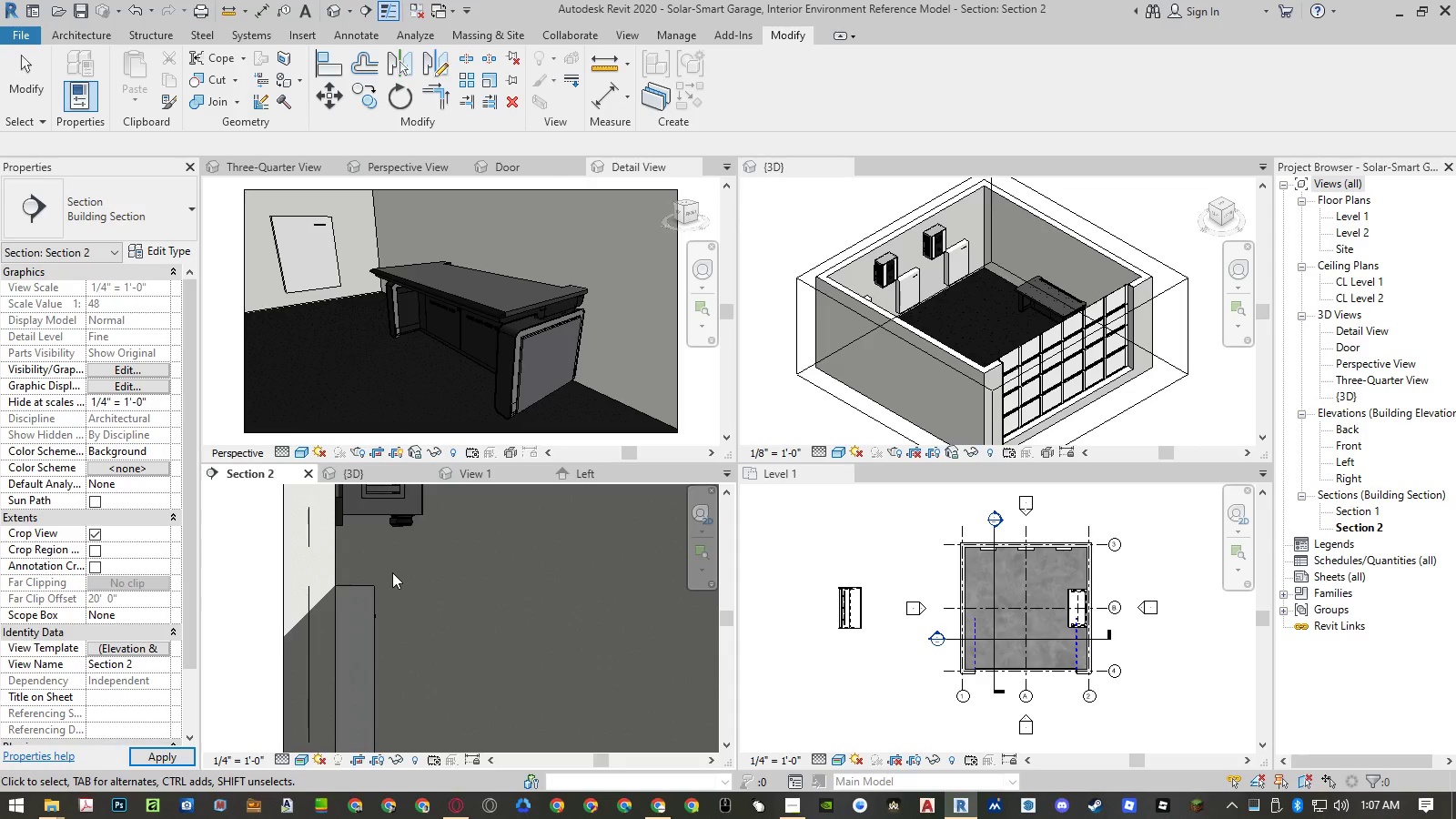 
scroll: coordinate [428, 652], scroll_direction: down, amount: 3.0
 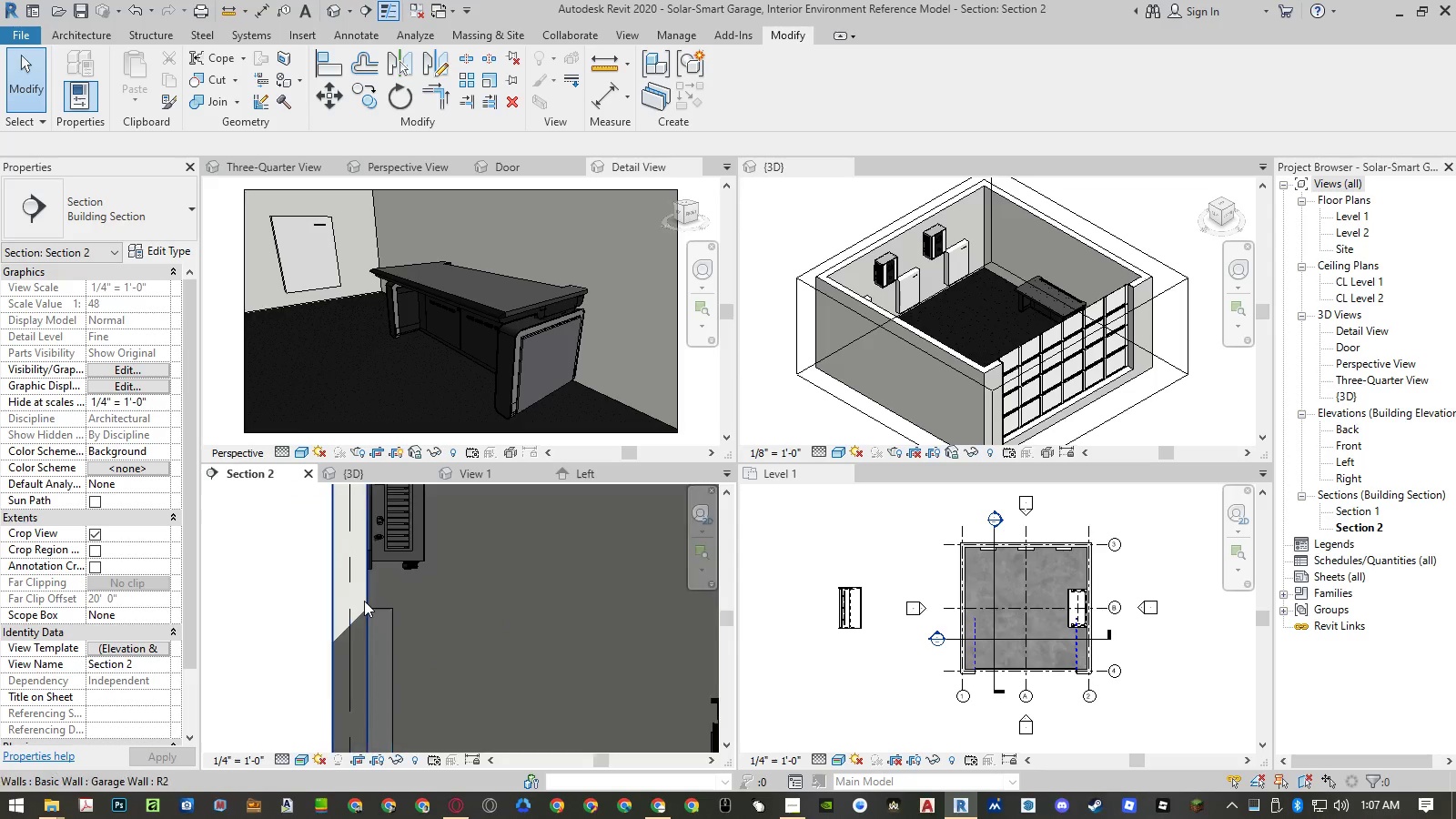 
scroll: coordinate [367, 599], scroll_direction: up, amount: 3.0
 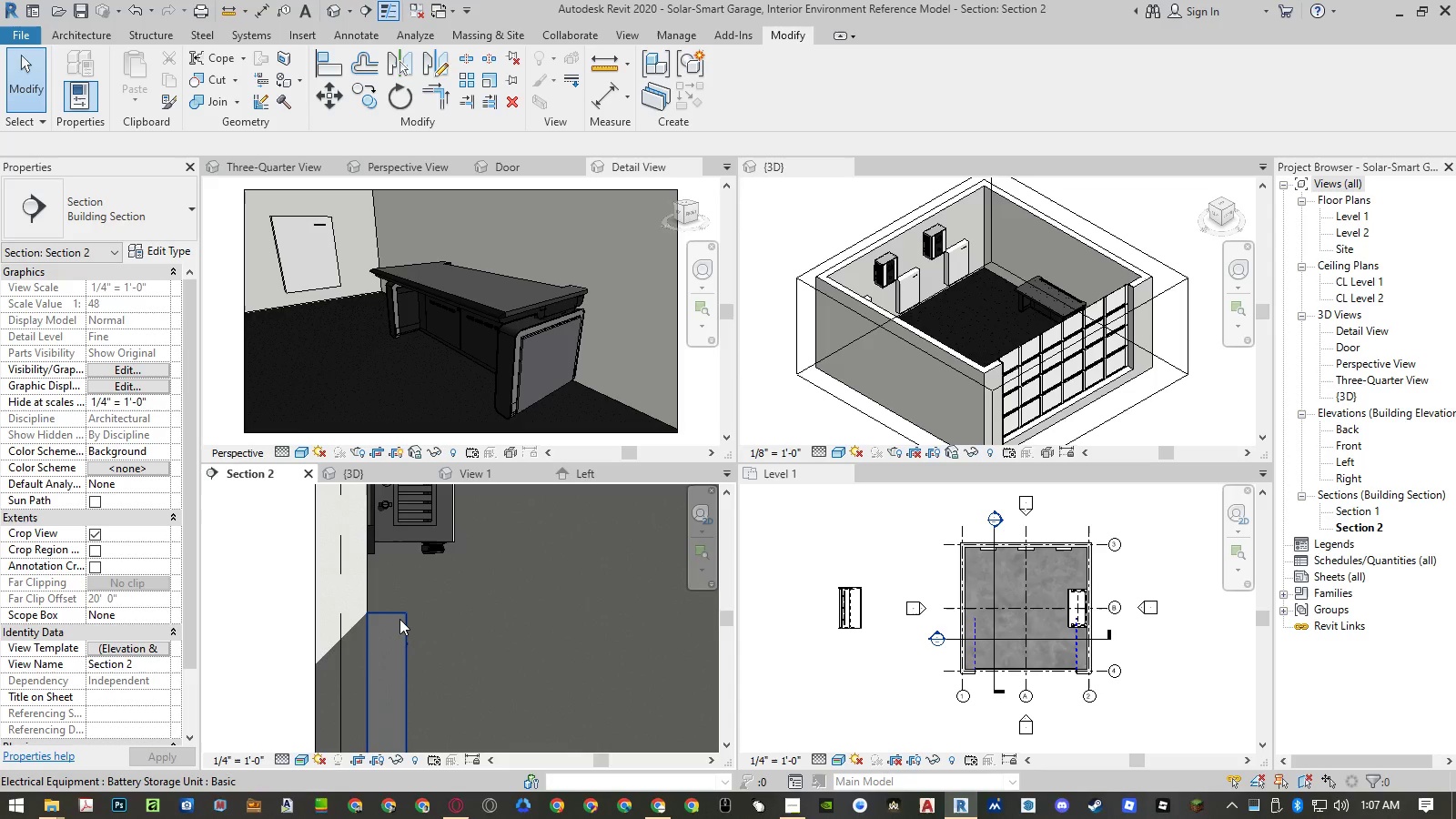 
left_click([399, 619])
 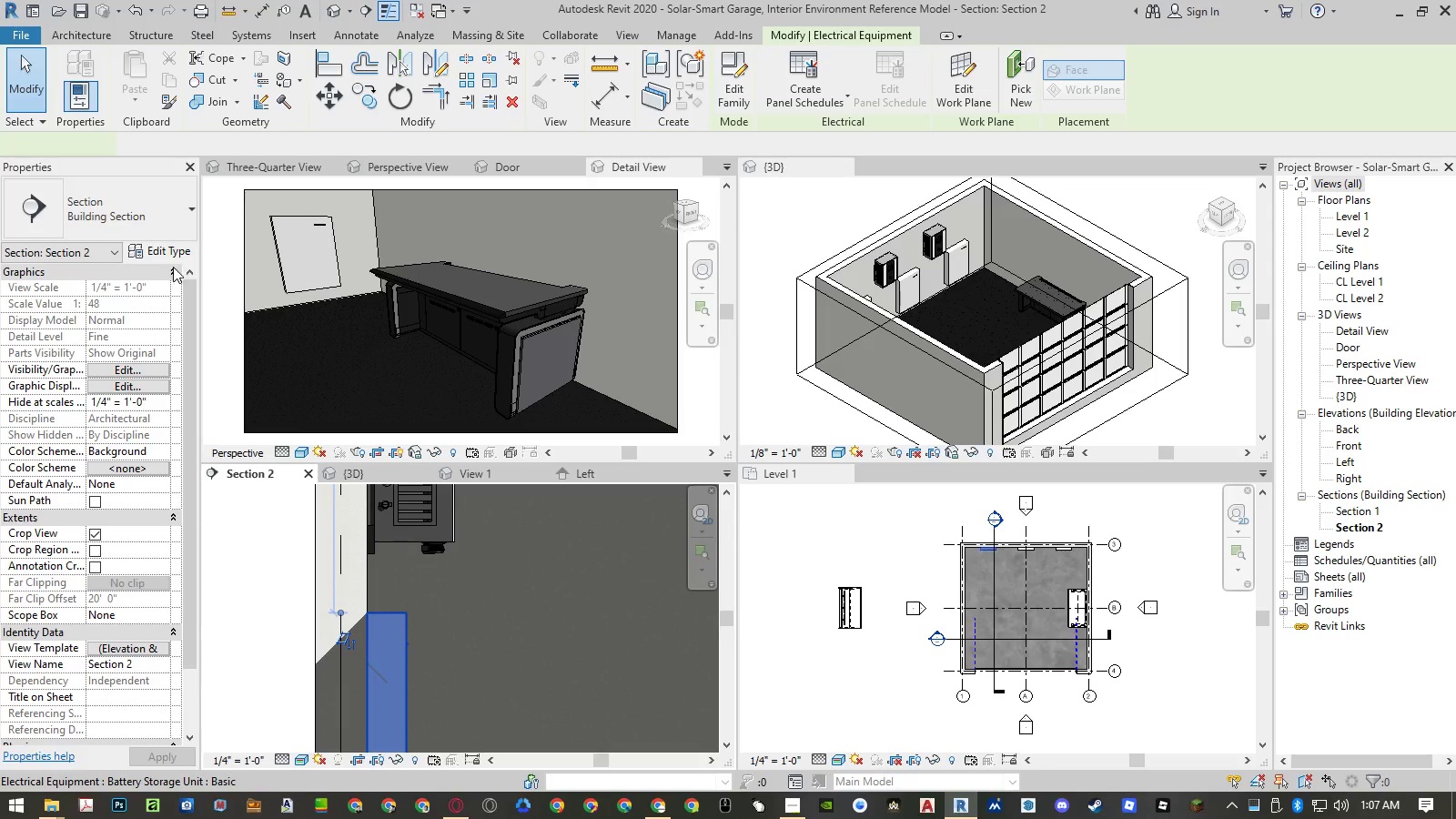 
left_click([169, 251])
 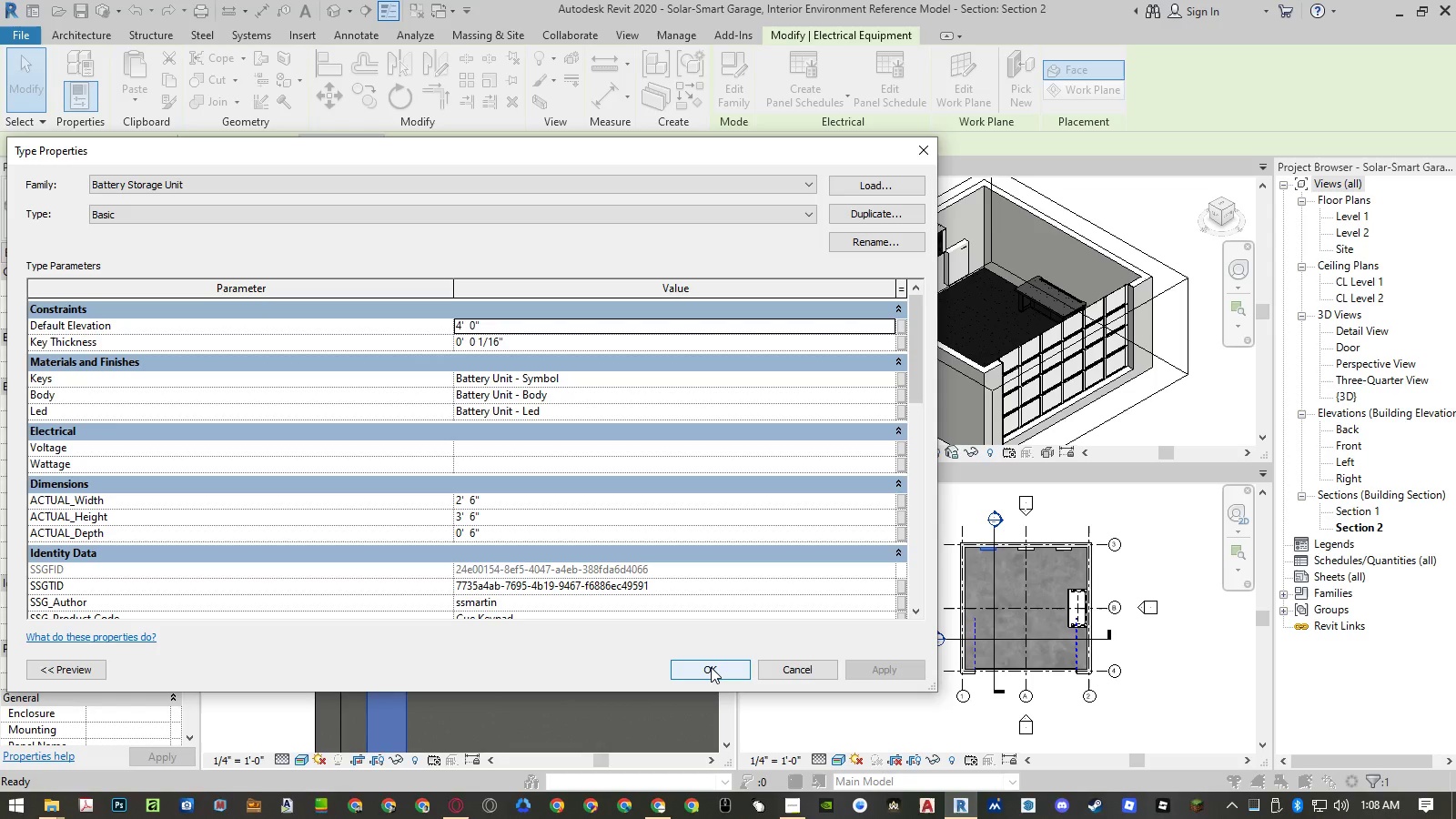 
wait(13.81)
 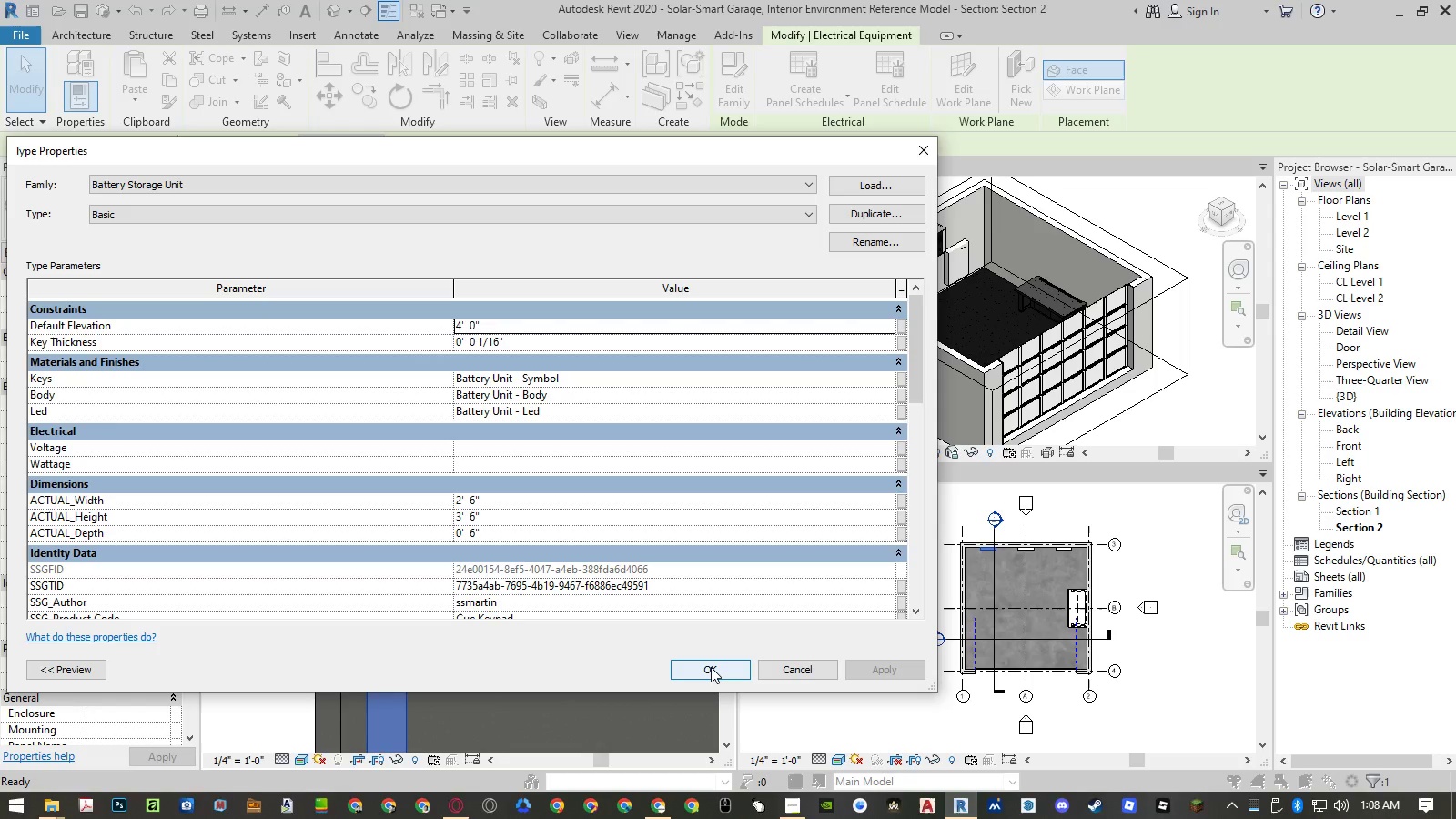 
left_click([797, 670])
 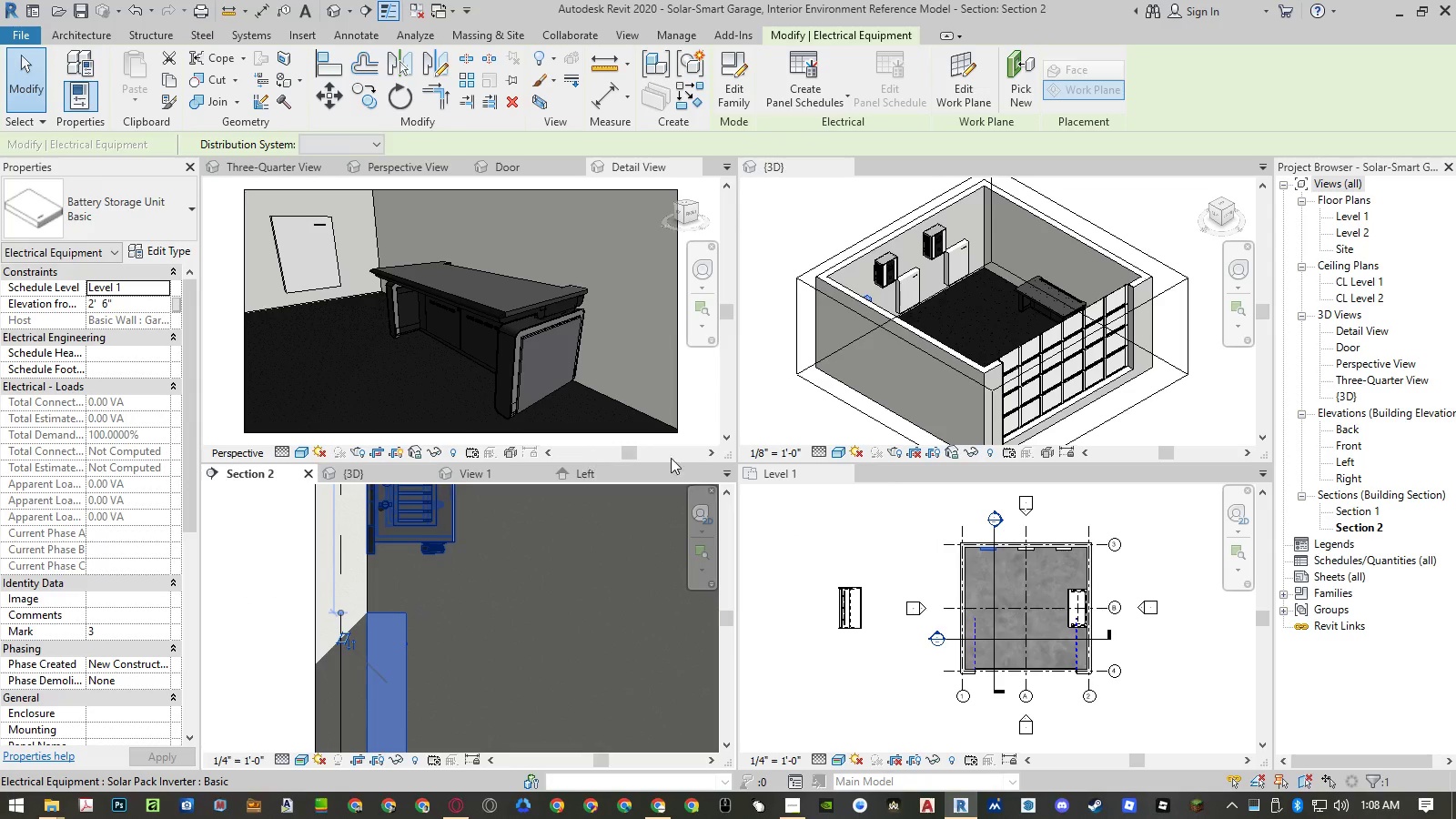 
left_click([581, 470])
 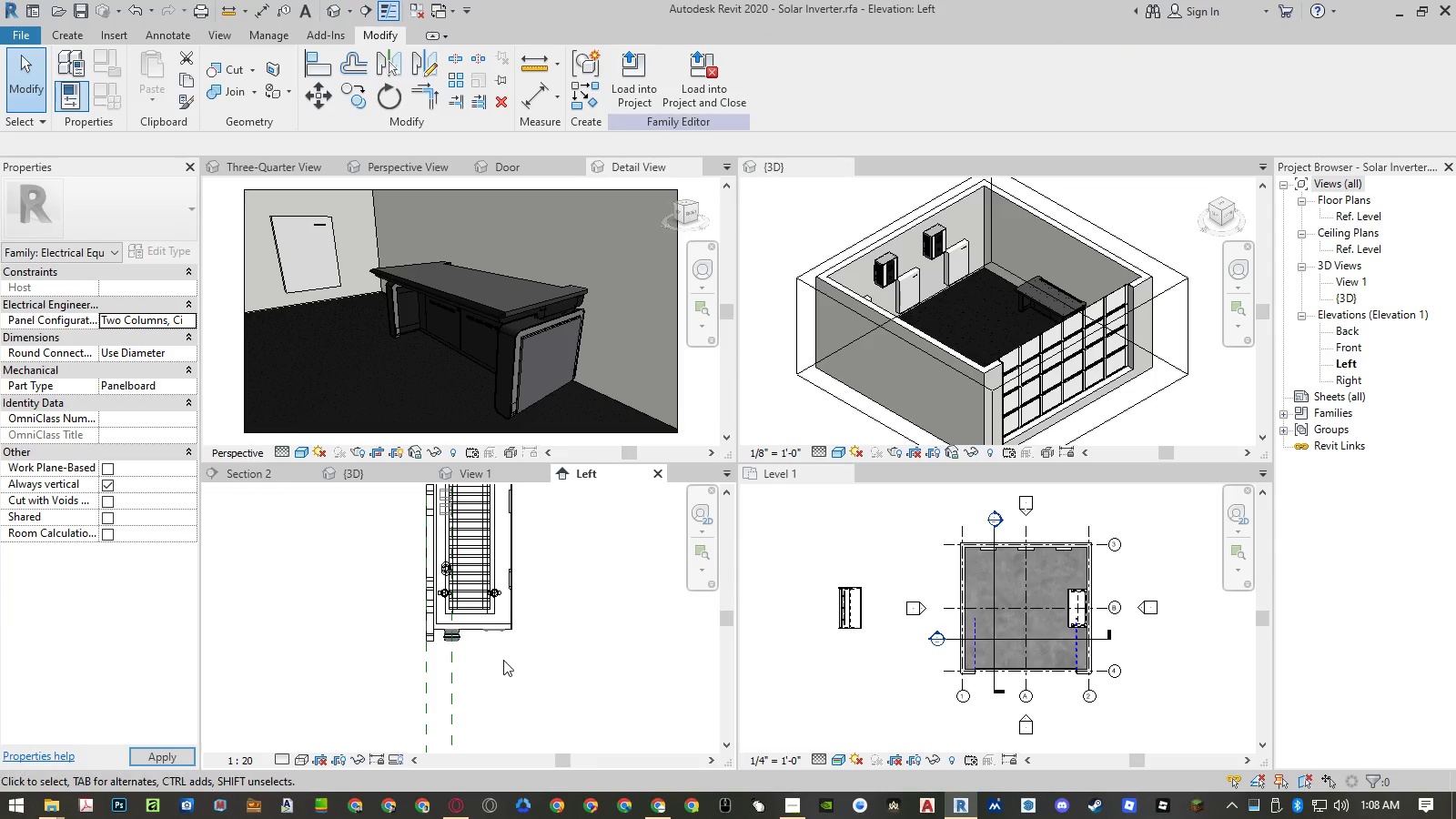 
key(Escape)
 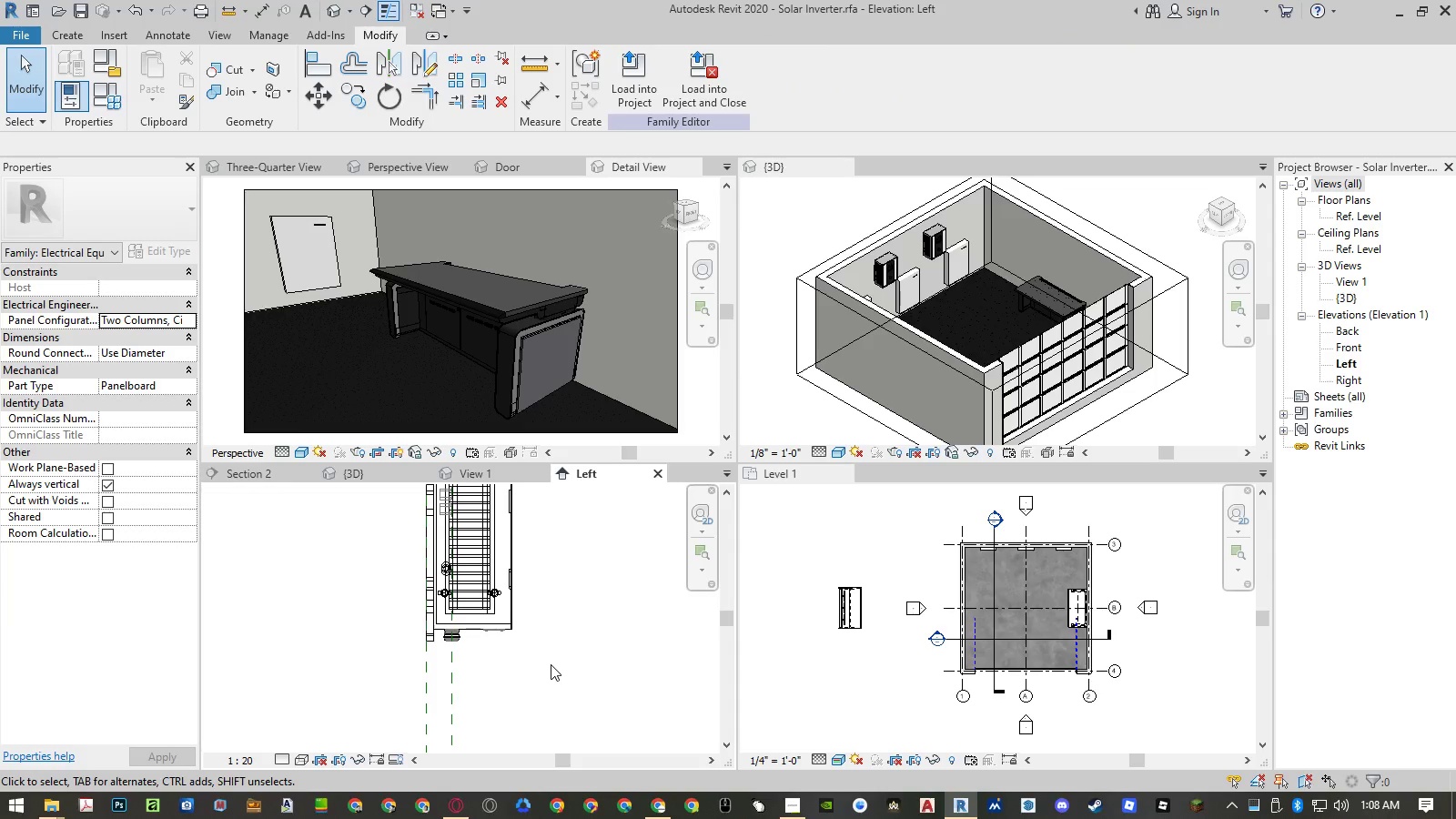 
left_click([551, 664])
 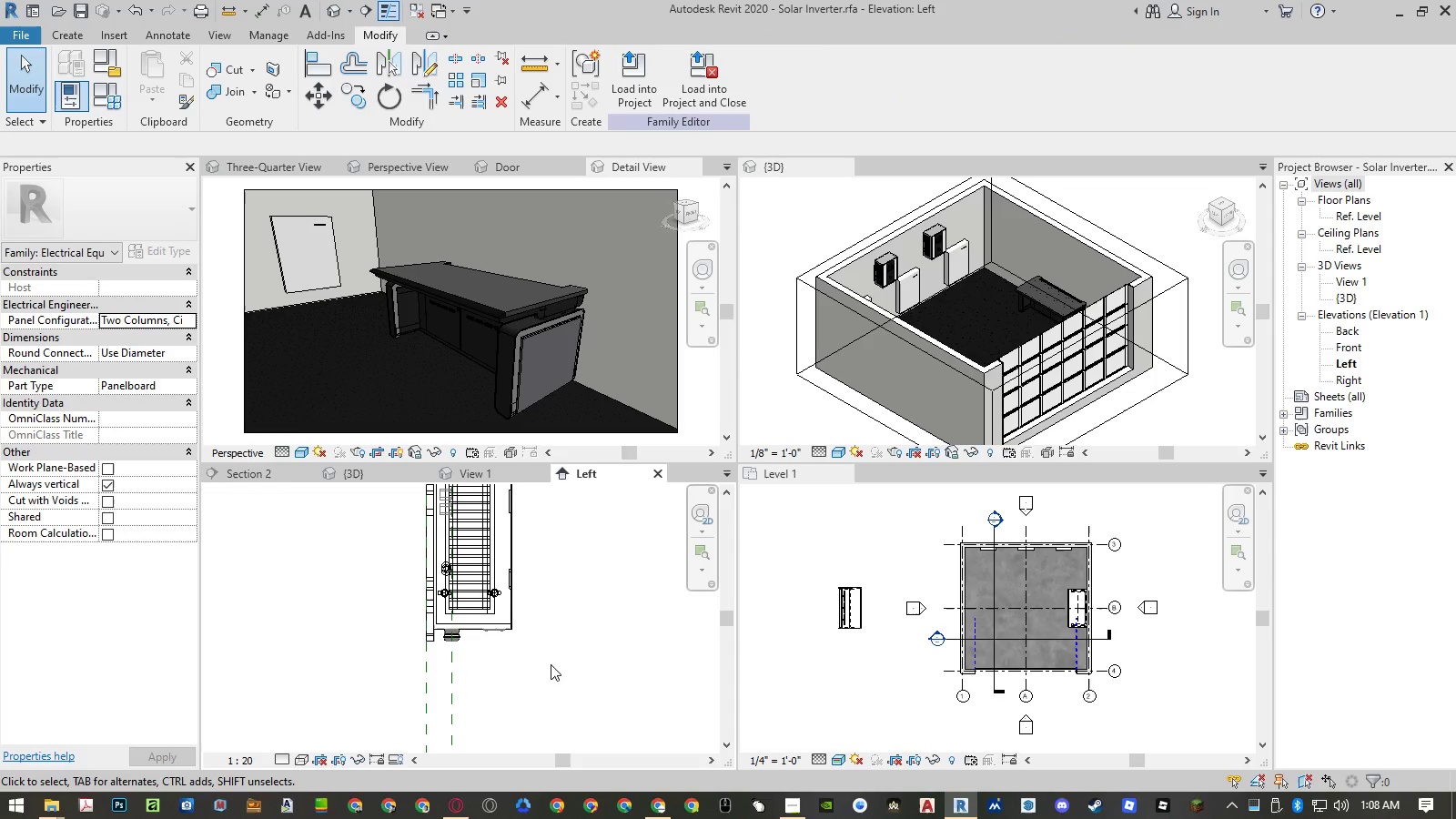 
key(Control+Z)
 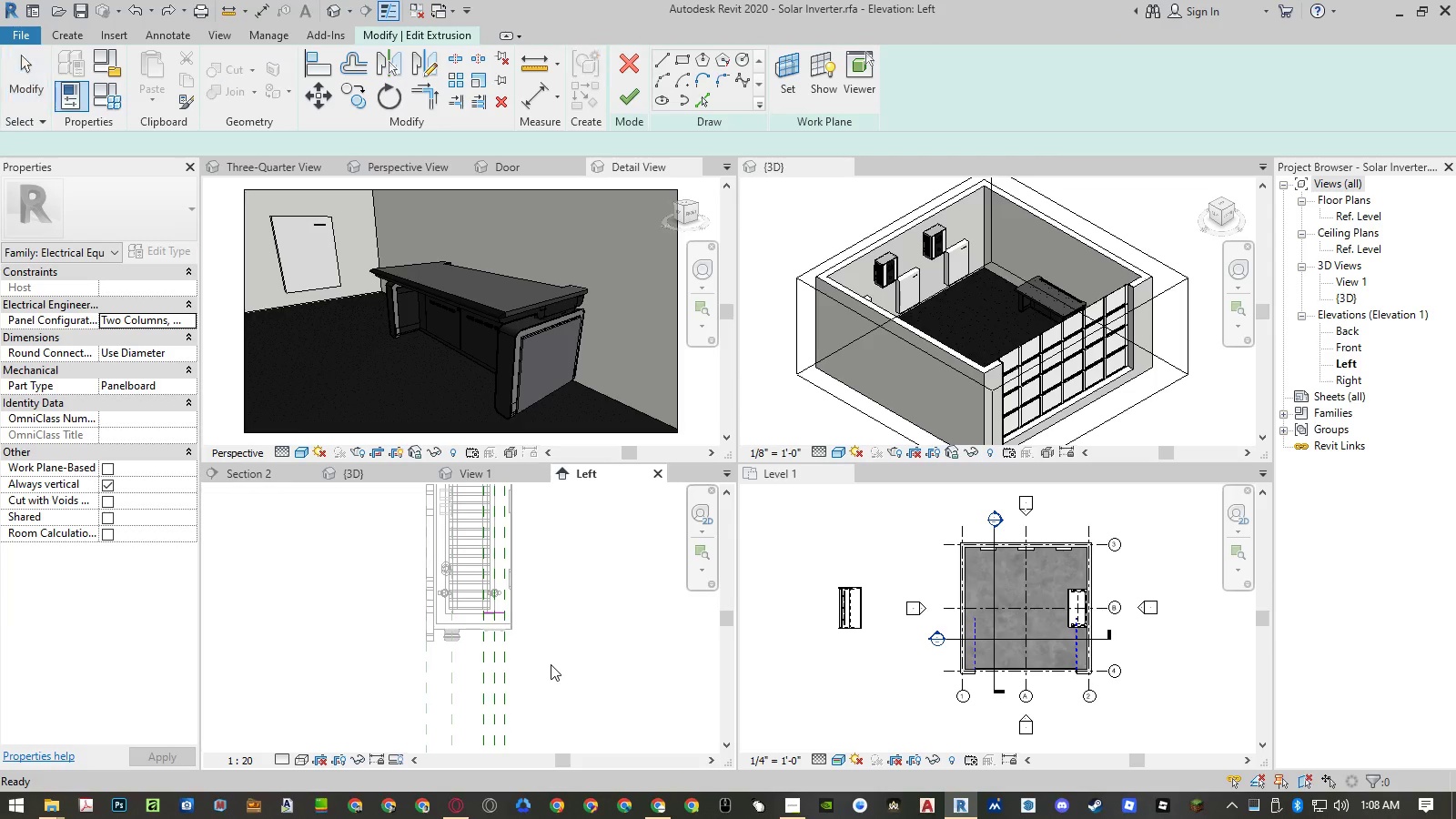 
hold_key(key=Z, duration=0.58)
 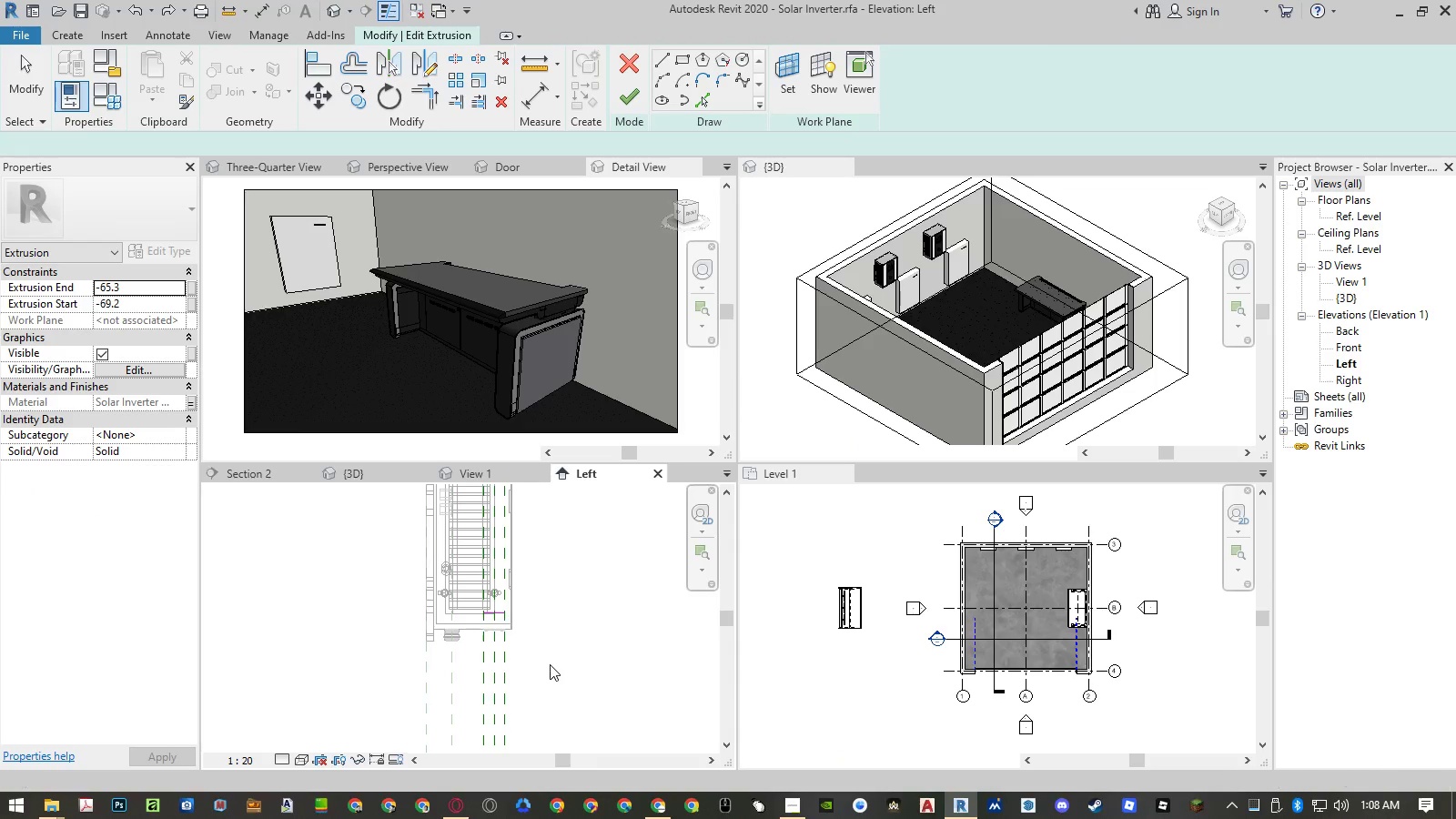 
key(Control+Z)
 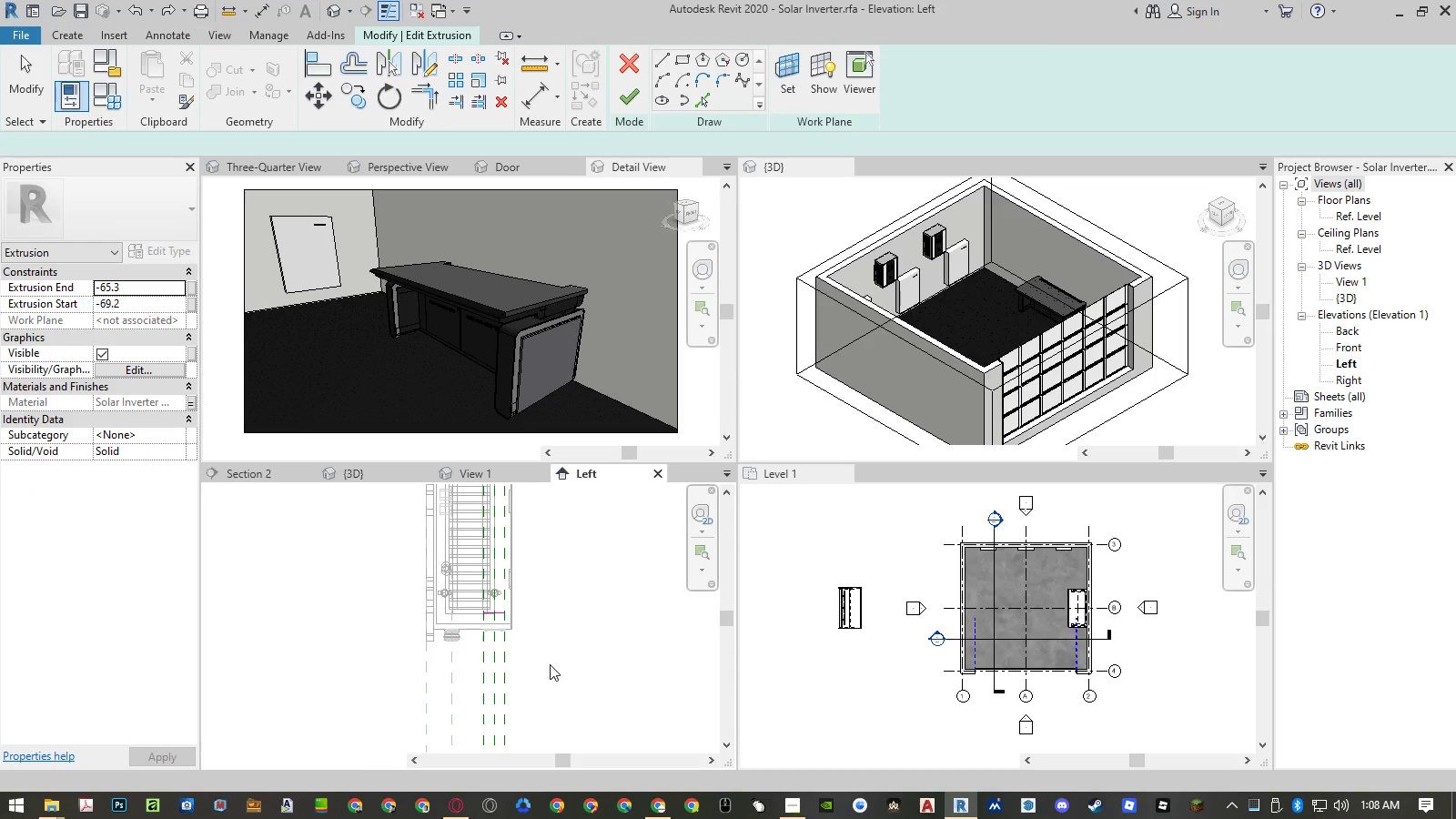 
key(Control+Z)
 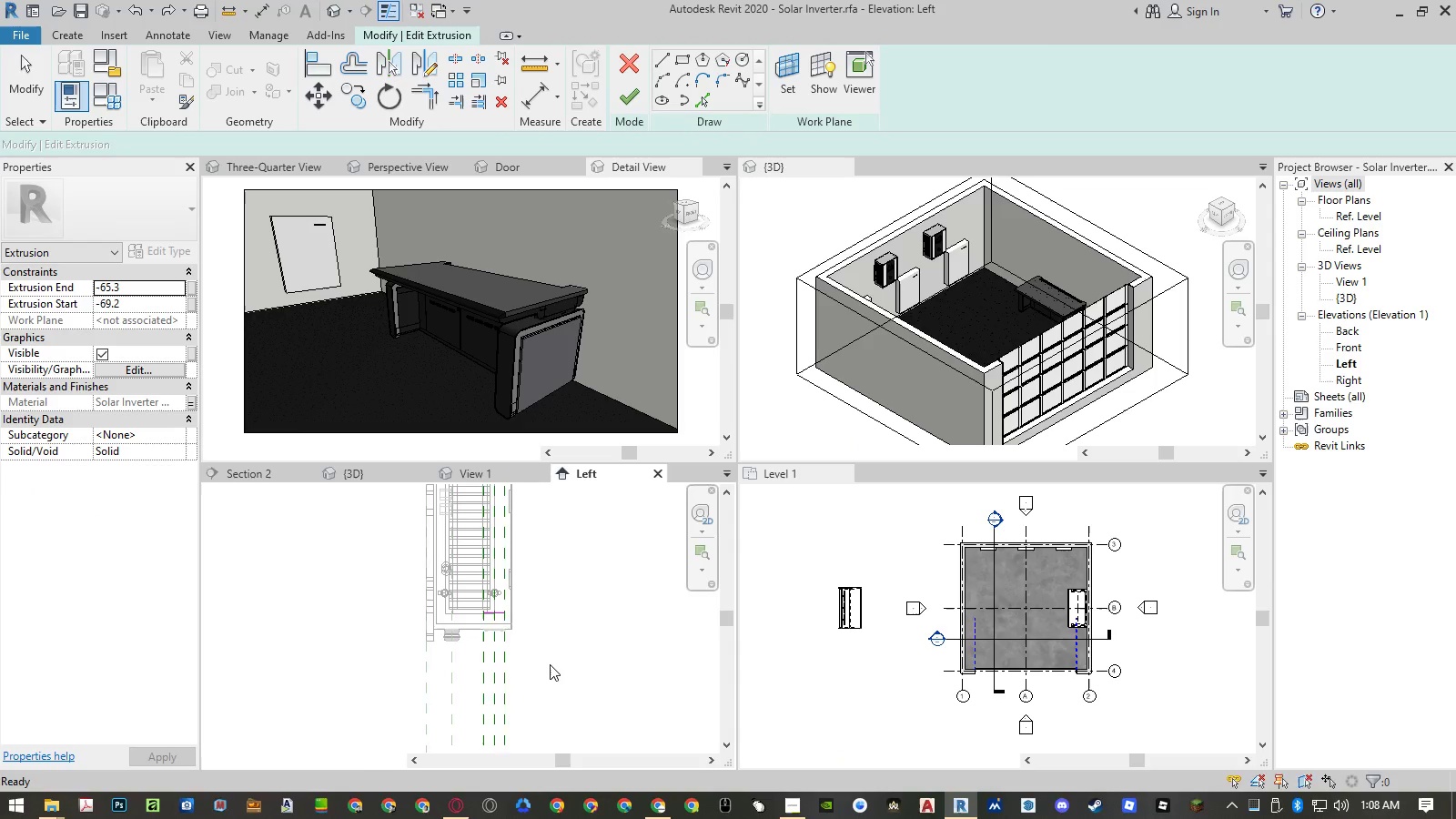 
key(Control+Z)
 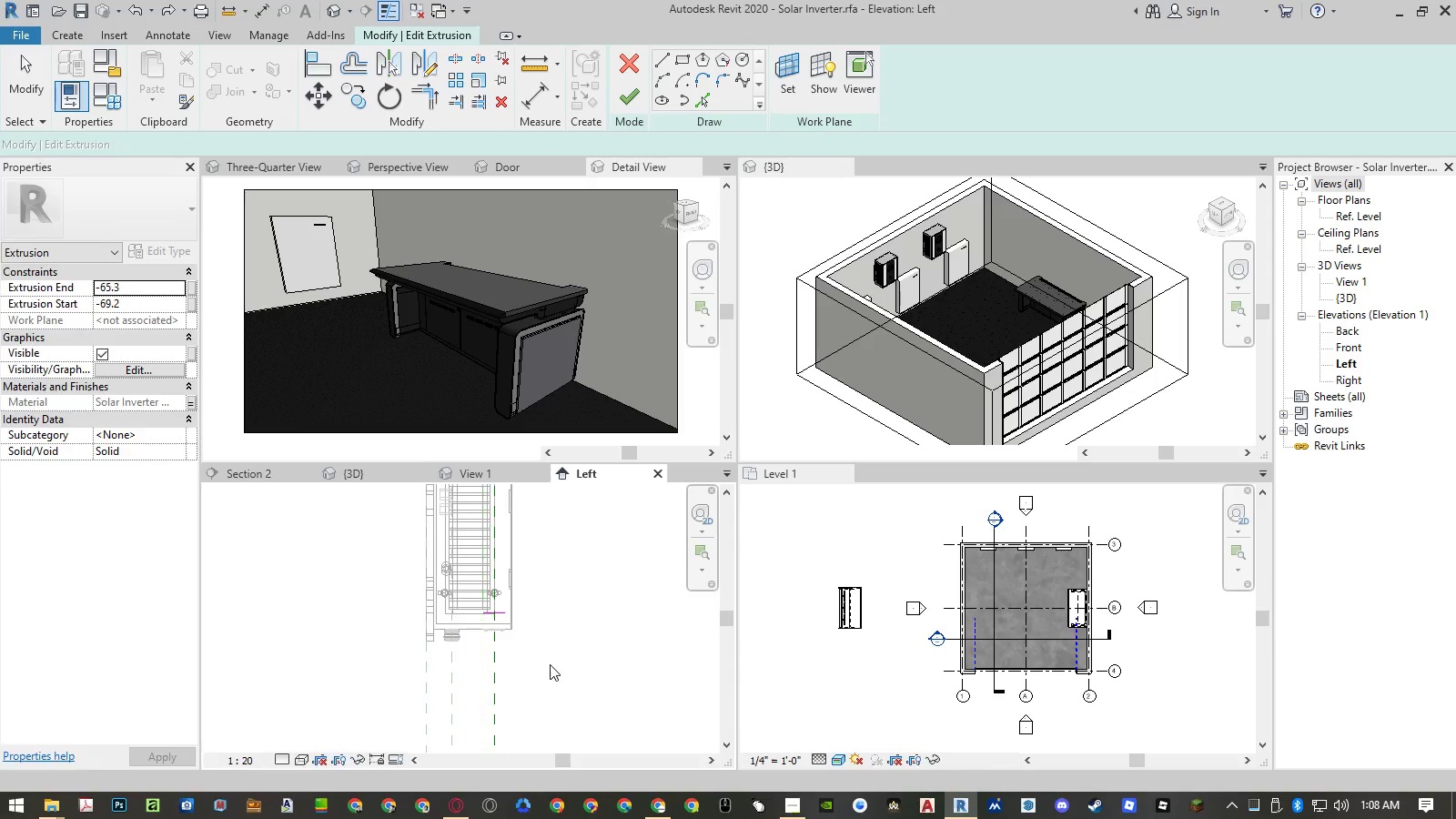 
key(Control+Z)
 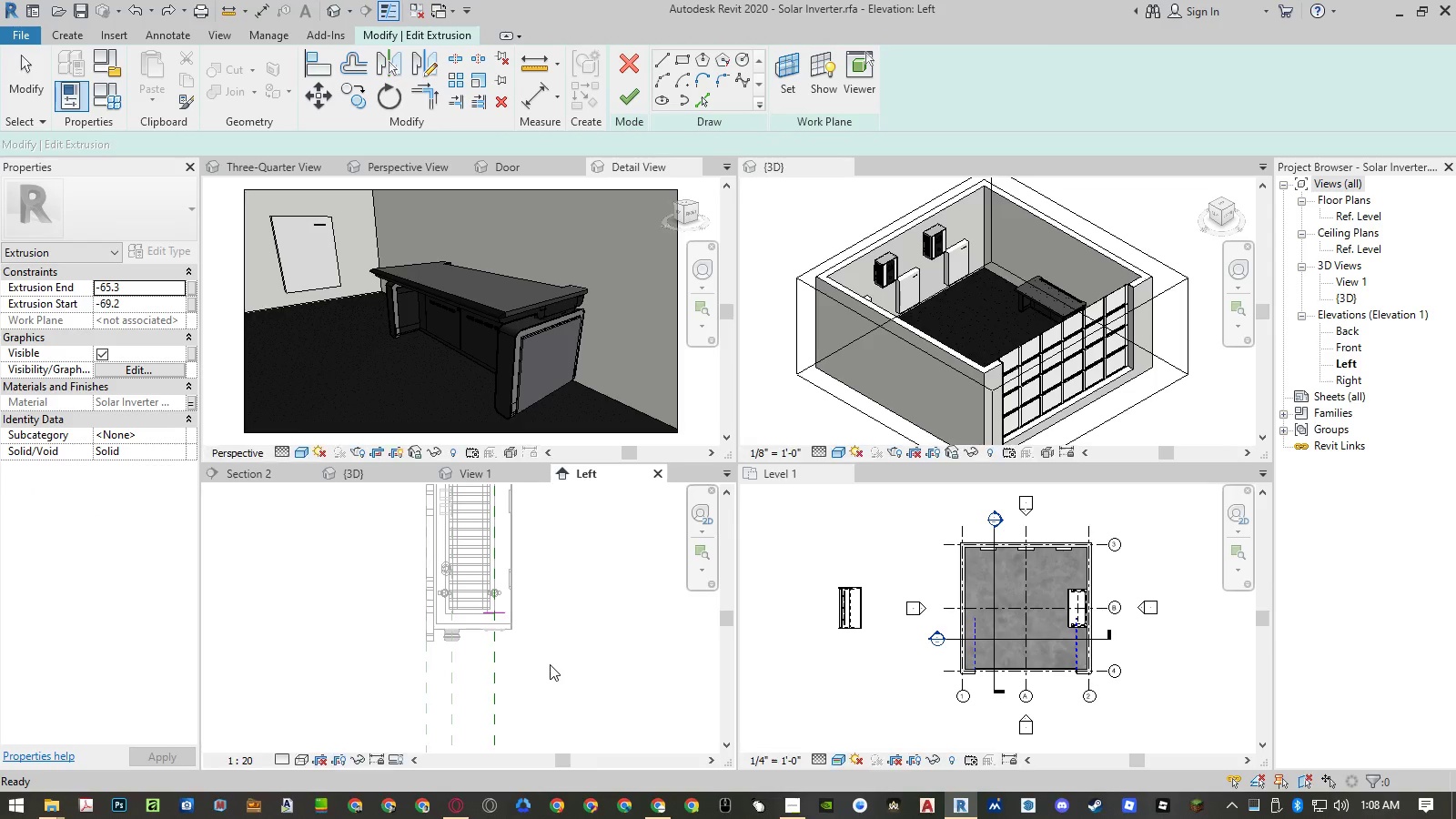 
key(Control+Z)
 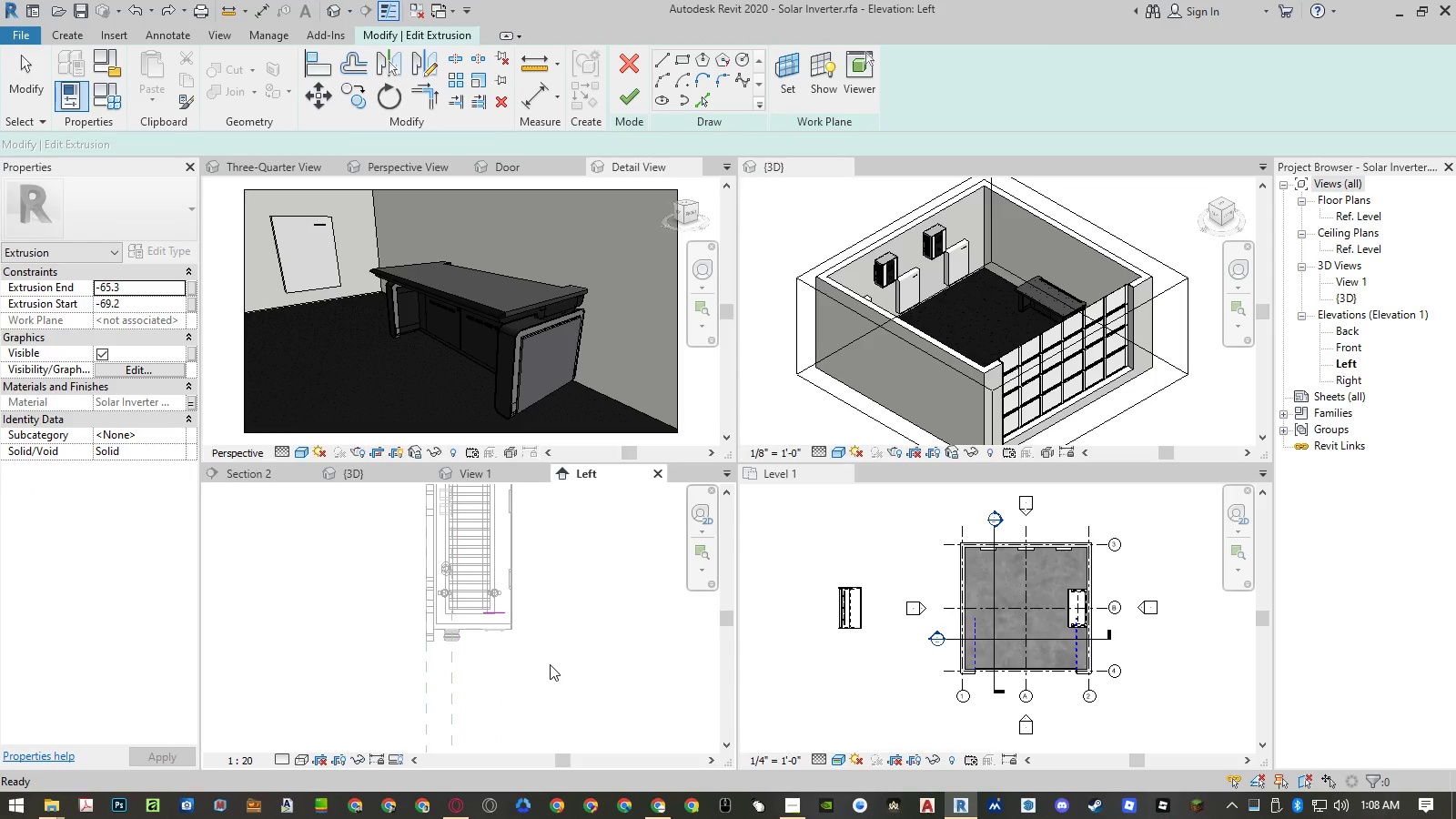 
key(Control+Z)
 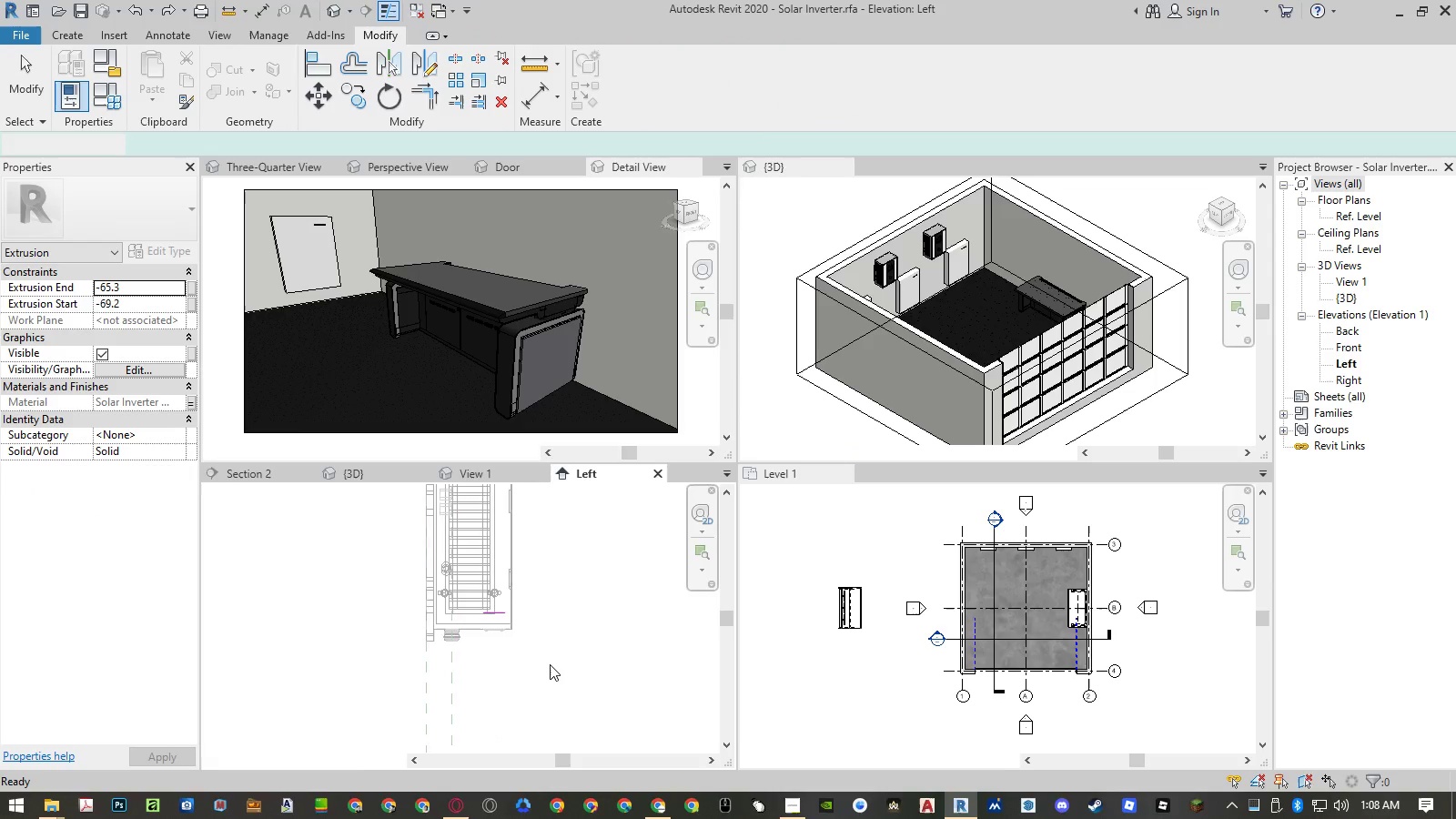 
key(Control+Z)
 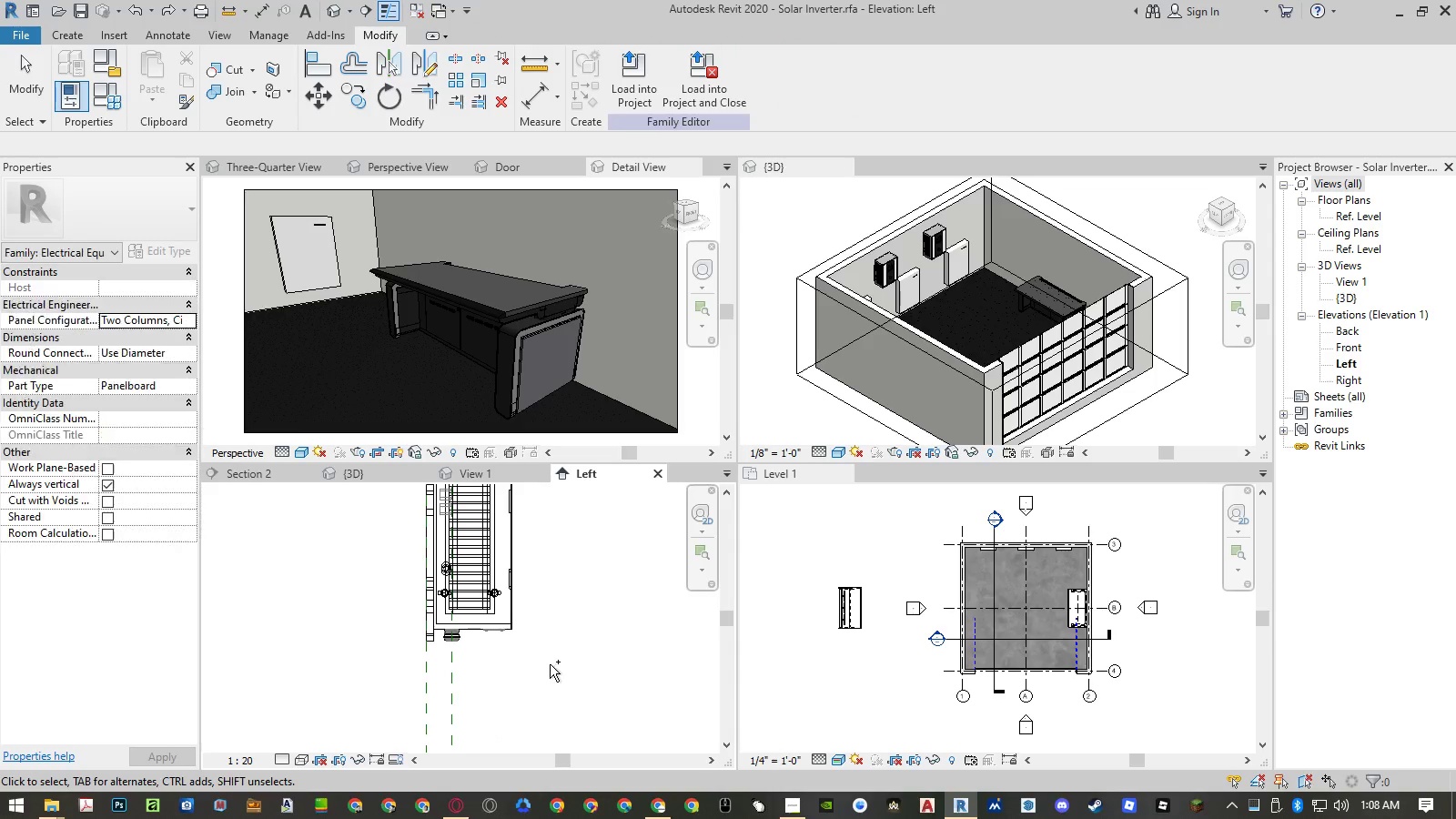 
key(Control+Z)
 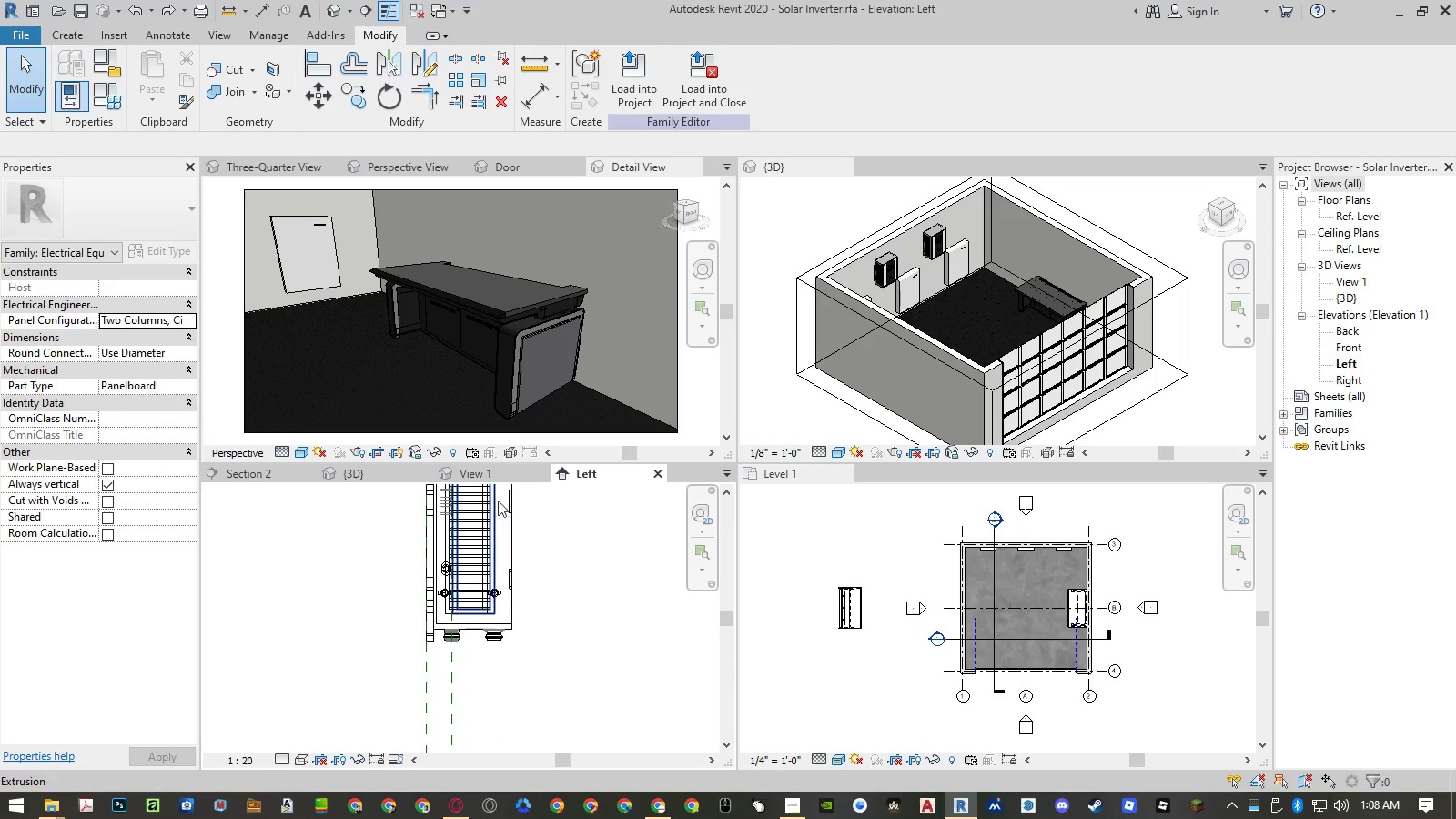 
left_click([487, 474])
 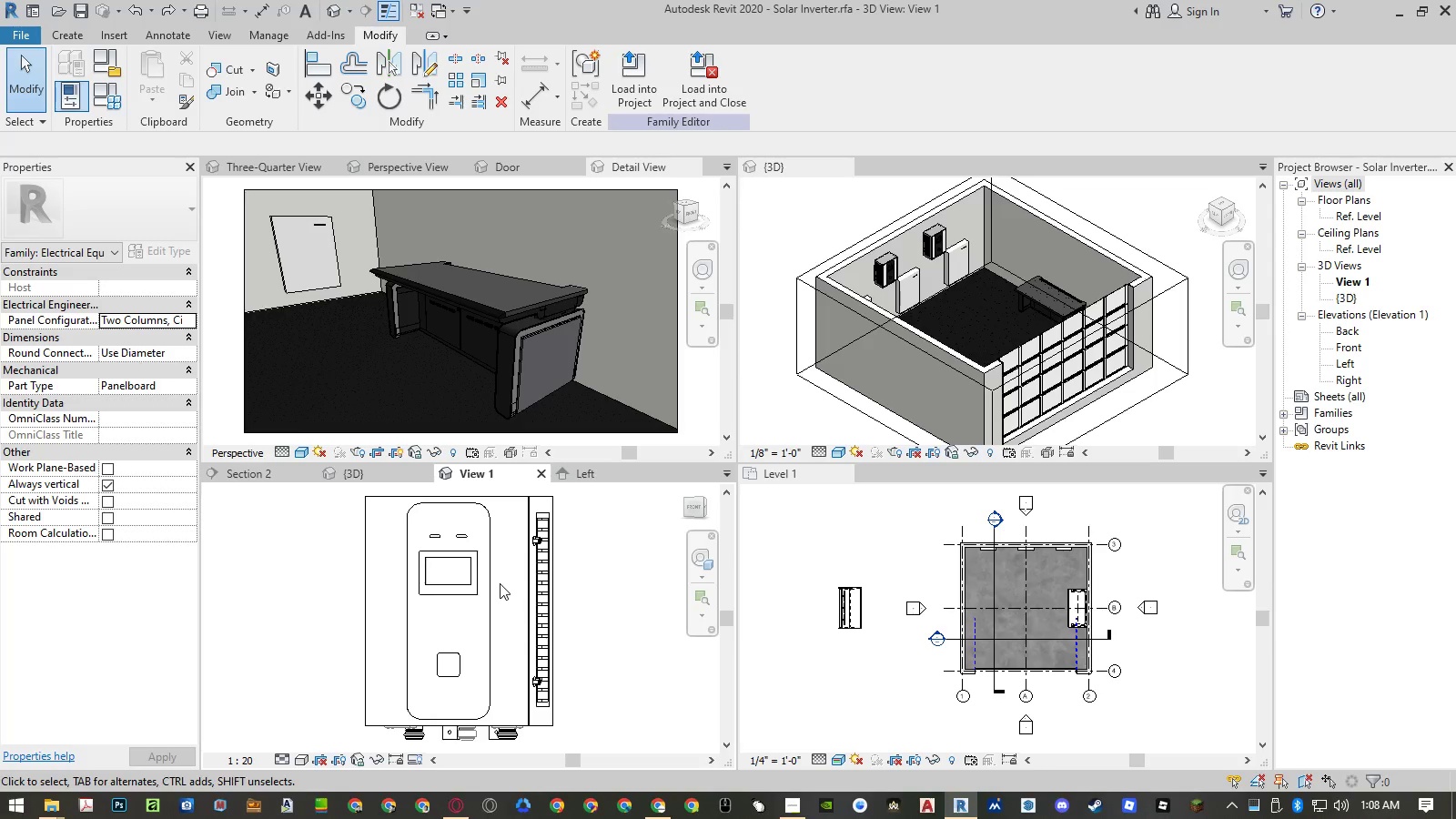 
left_click([385, 474])
 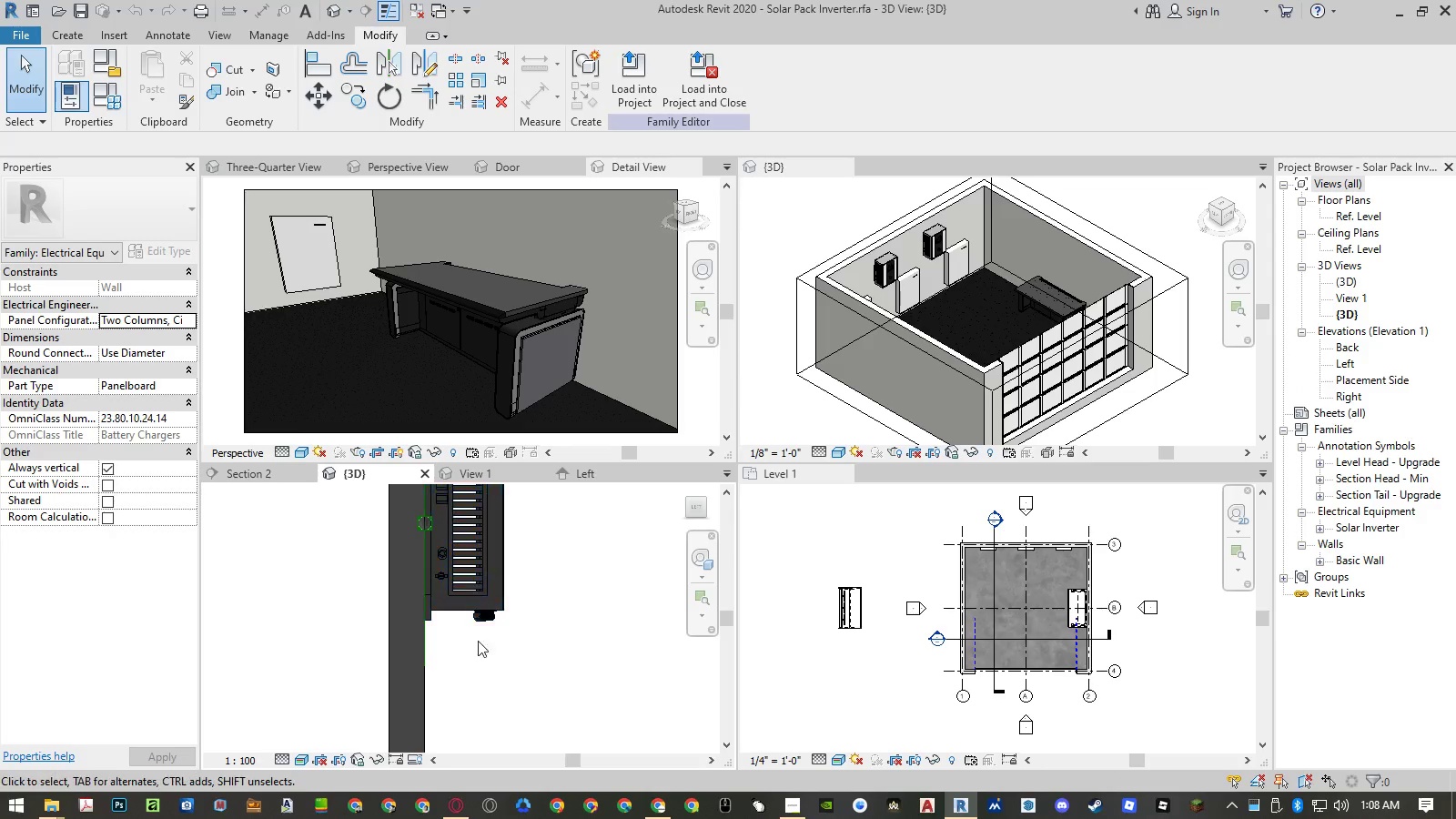 
left_click([534, 652])
 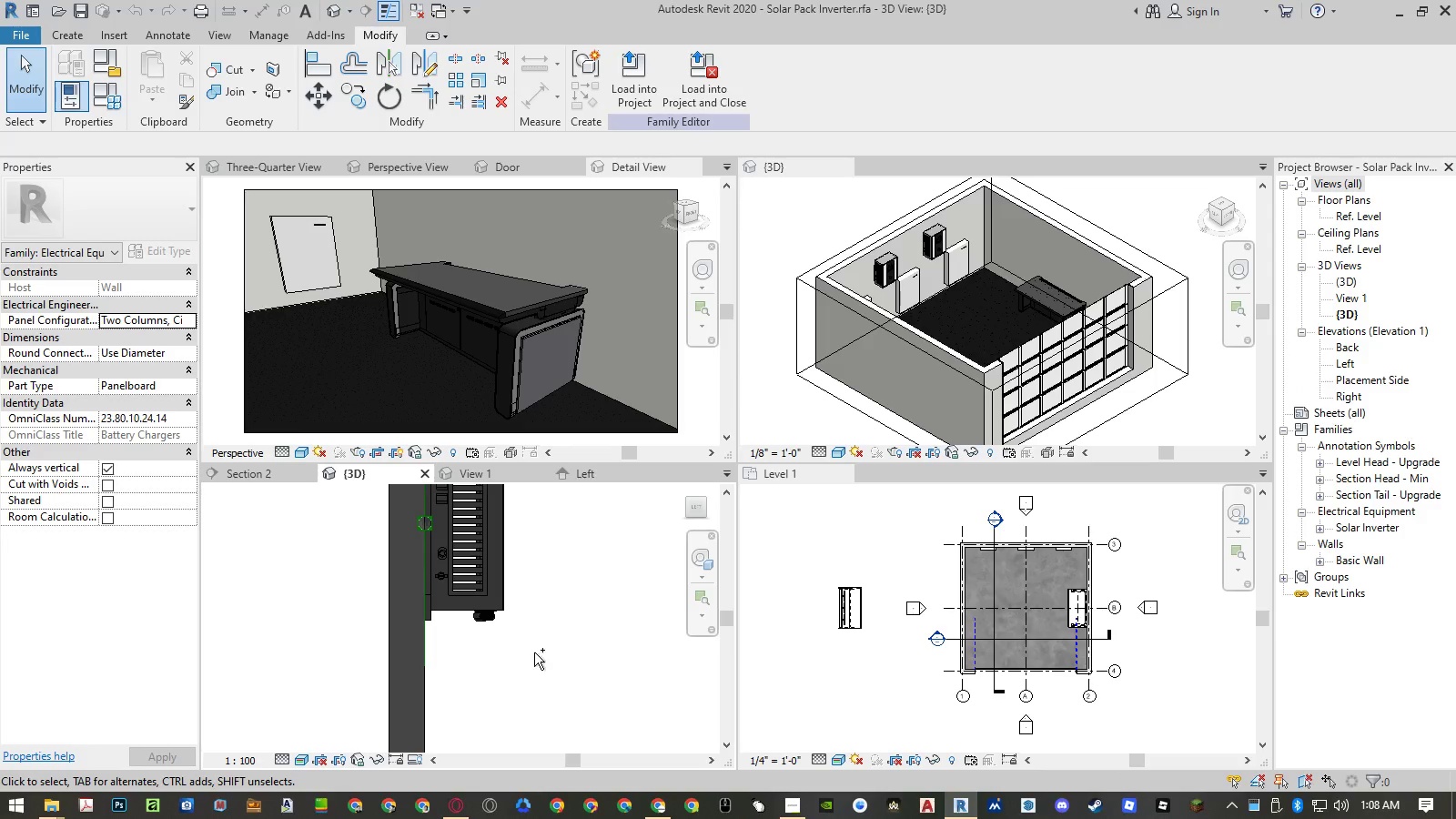 
key(Control+Y)
 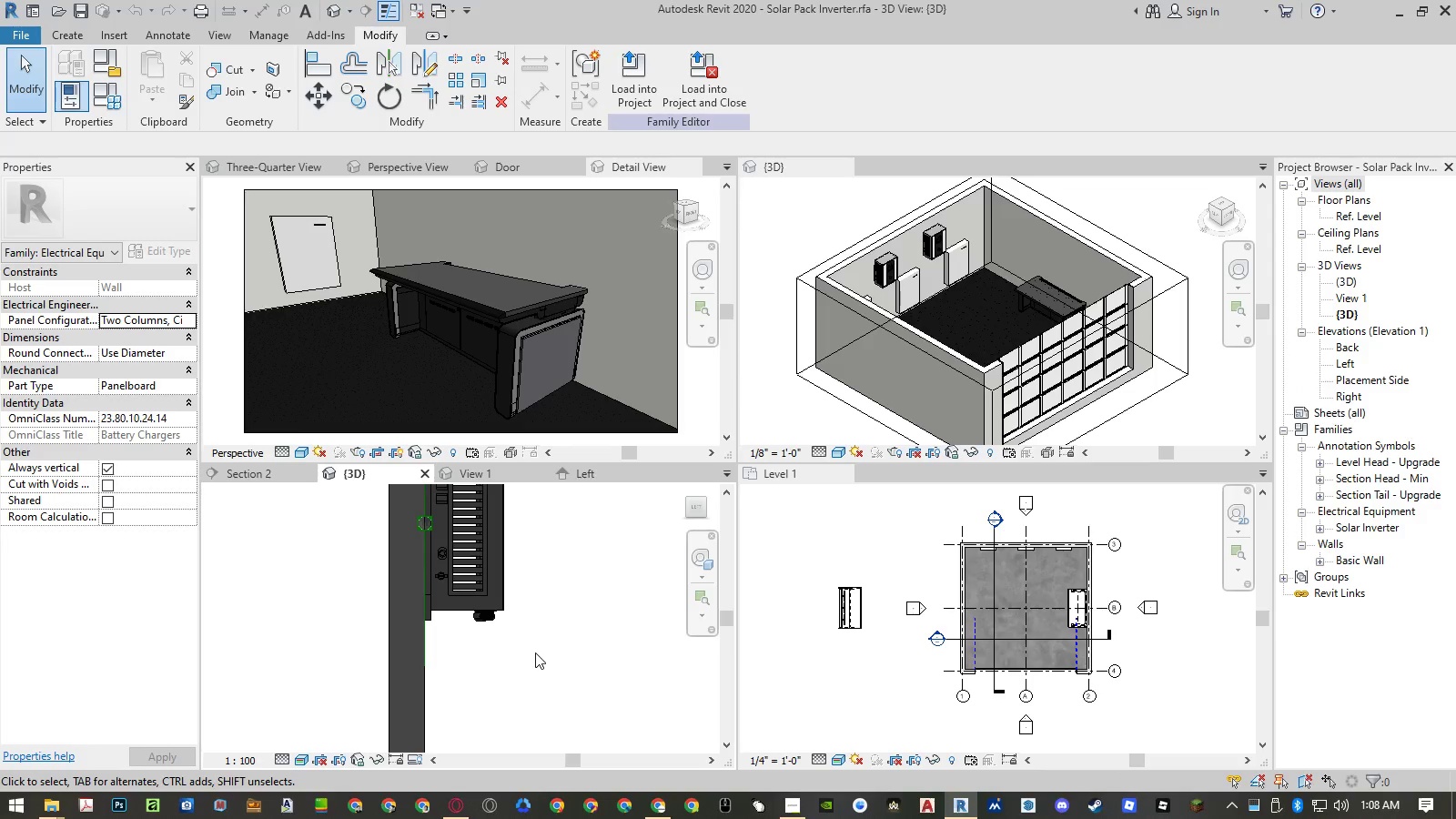 
left_click([539, 650])
 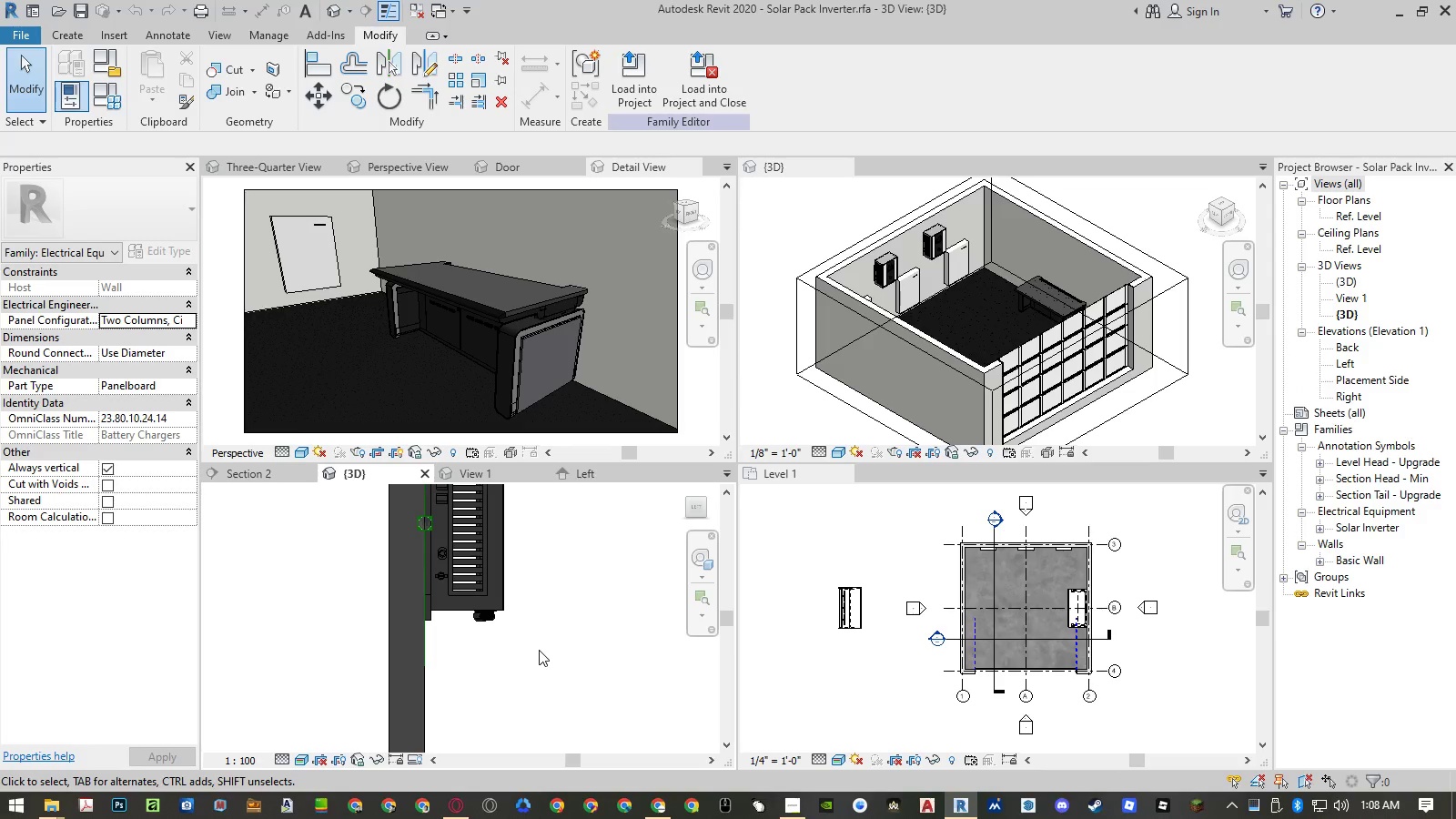 
key(Control+Y)
 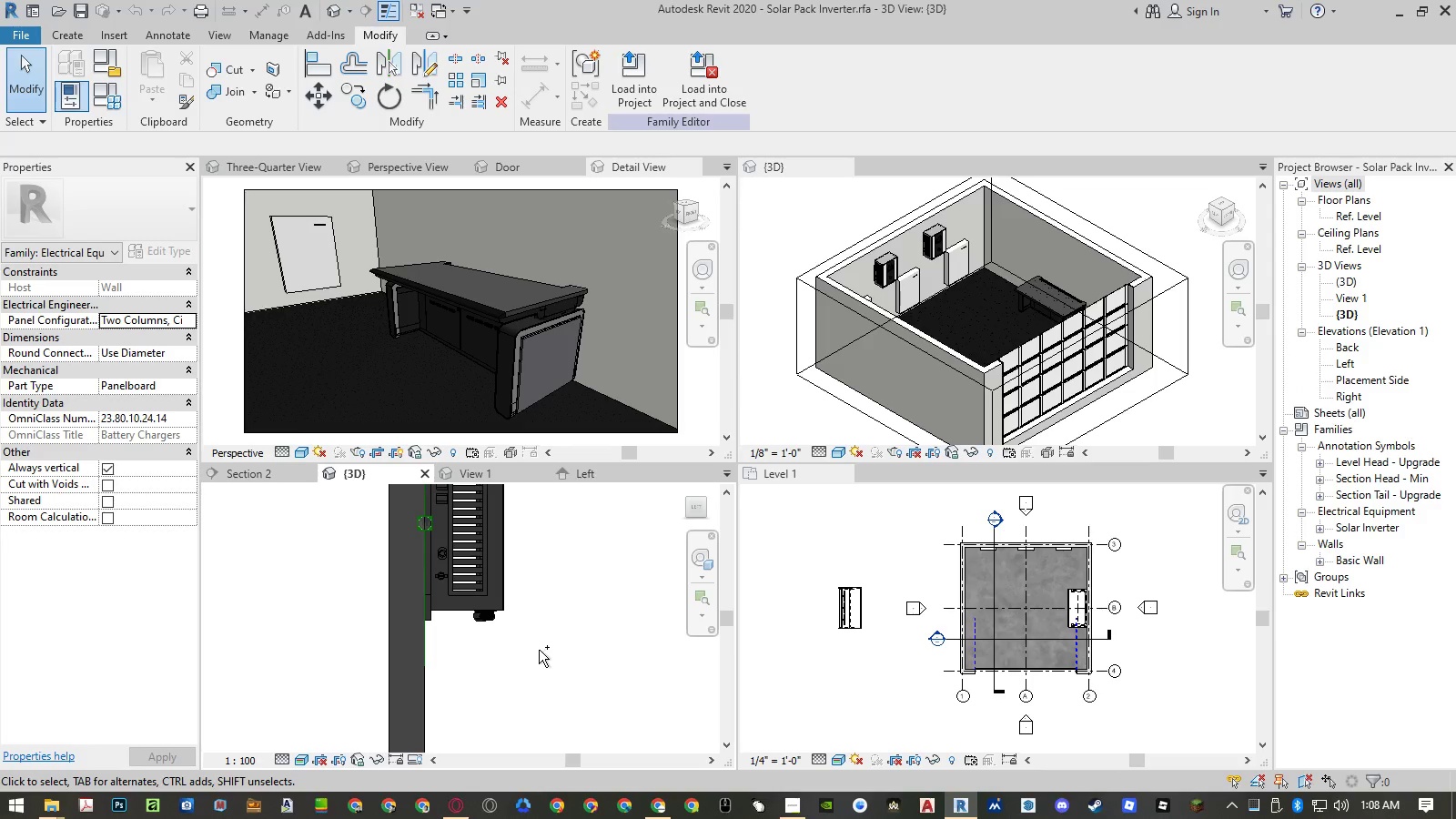 
key(Control+Y)
 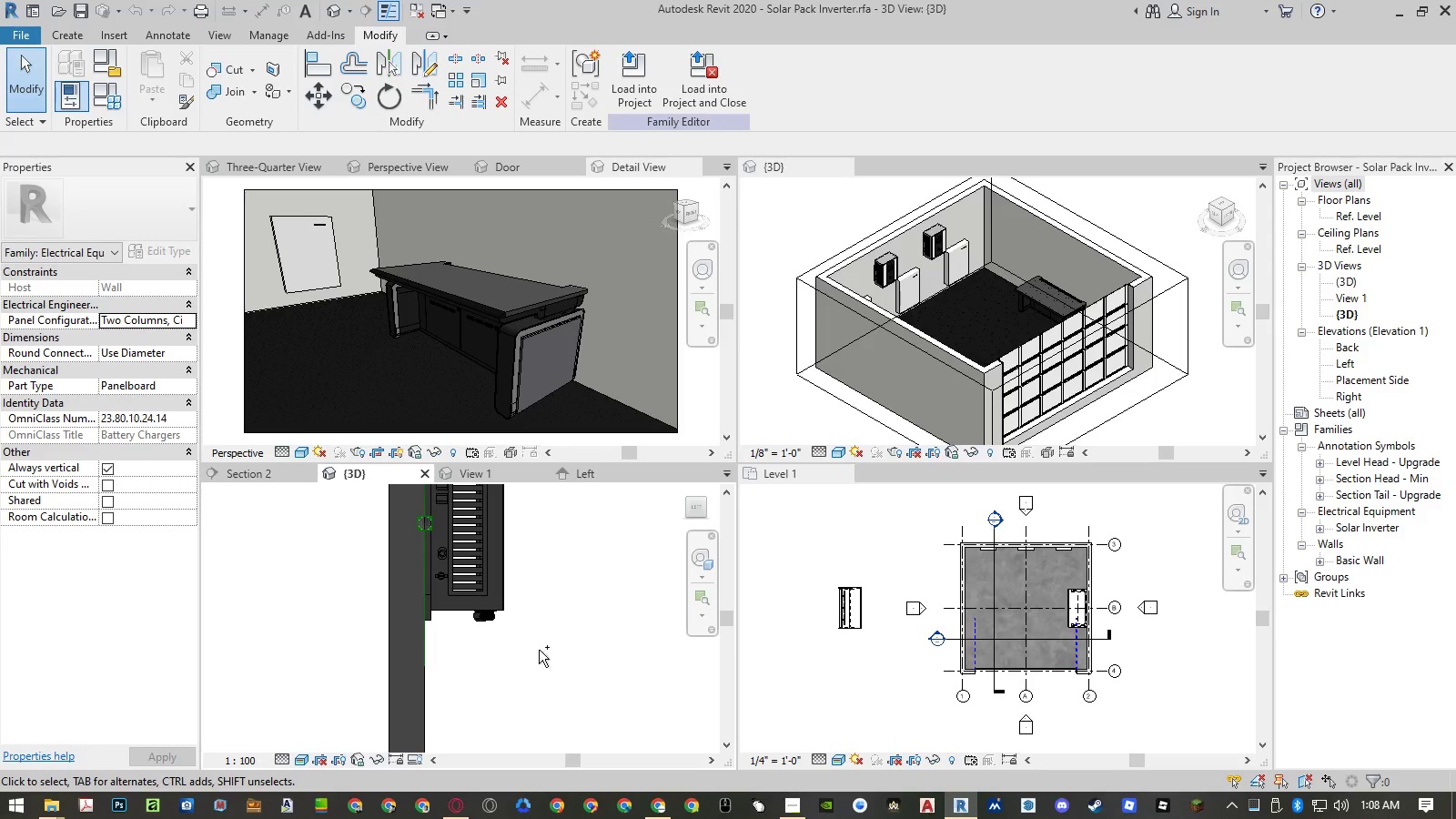 
key(Control+Z)
 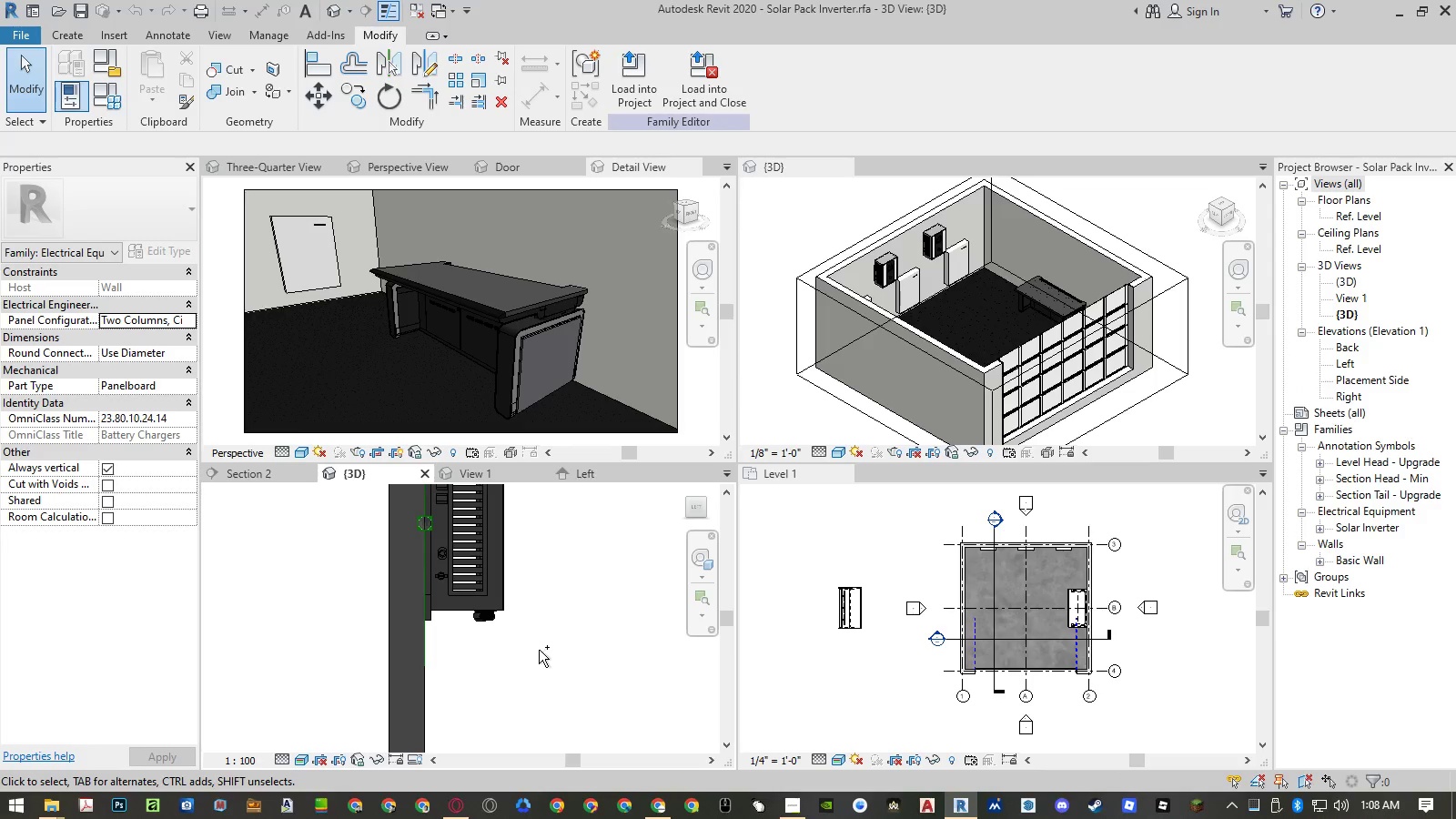 
key(Control+Z)
 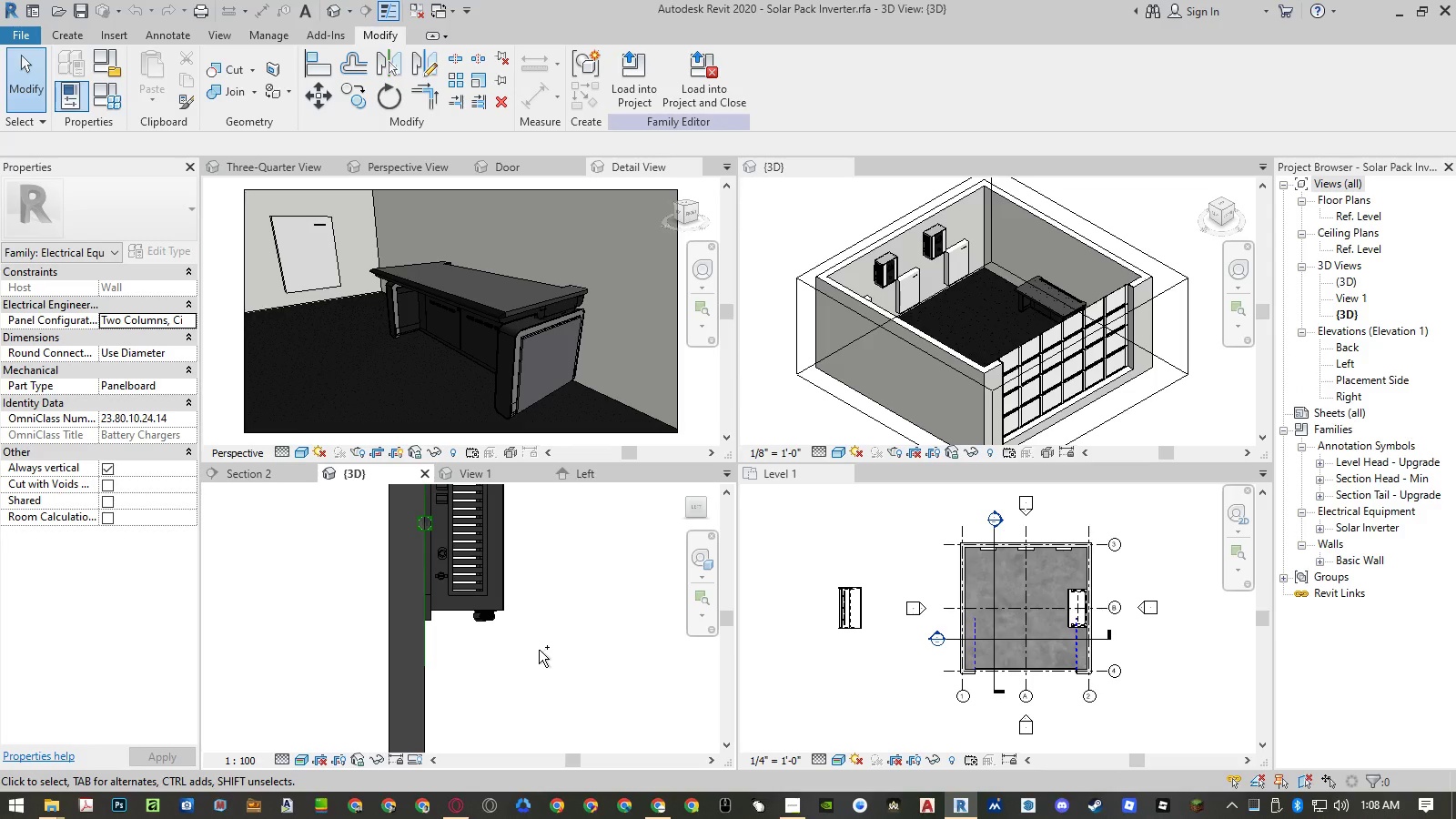 
key(Control+Z)
 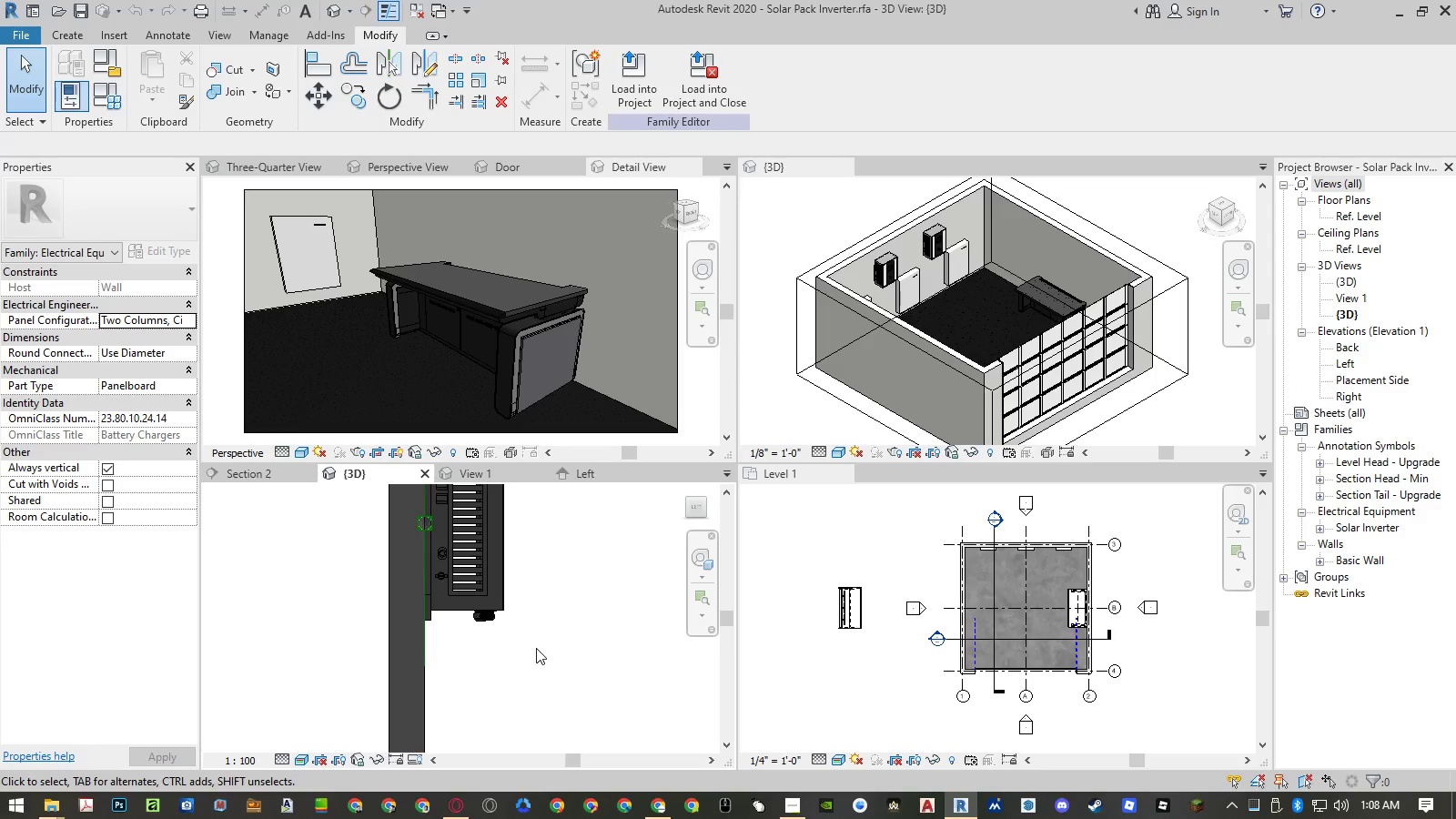 
key(Control+Z)
 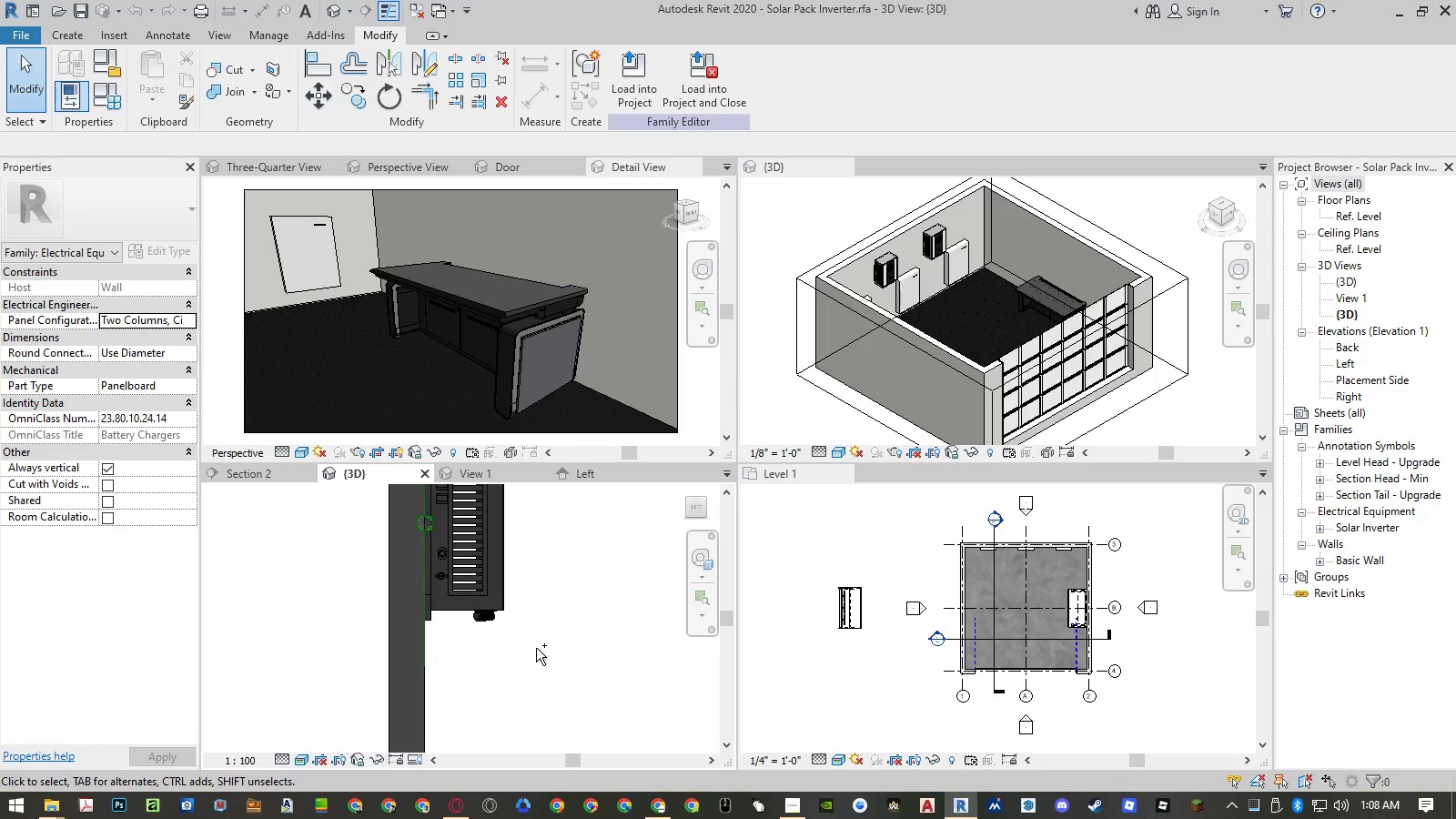 
key(Control+Z)
 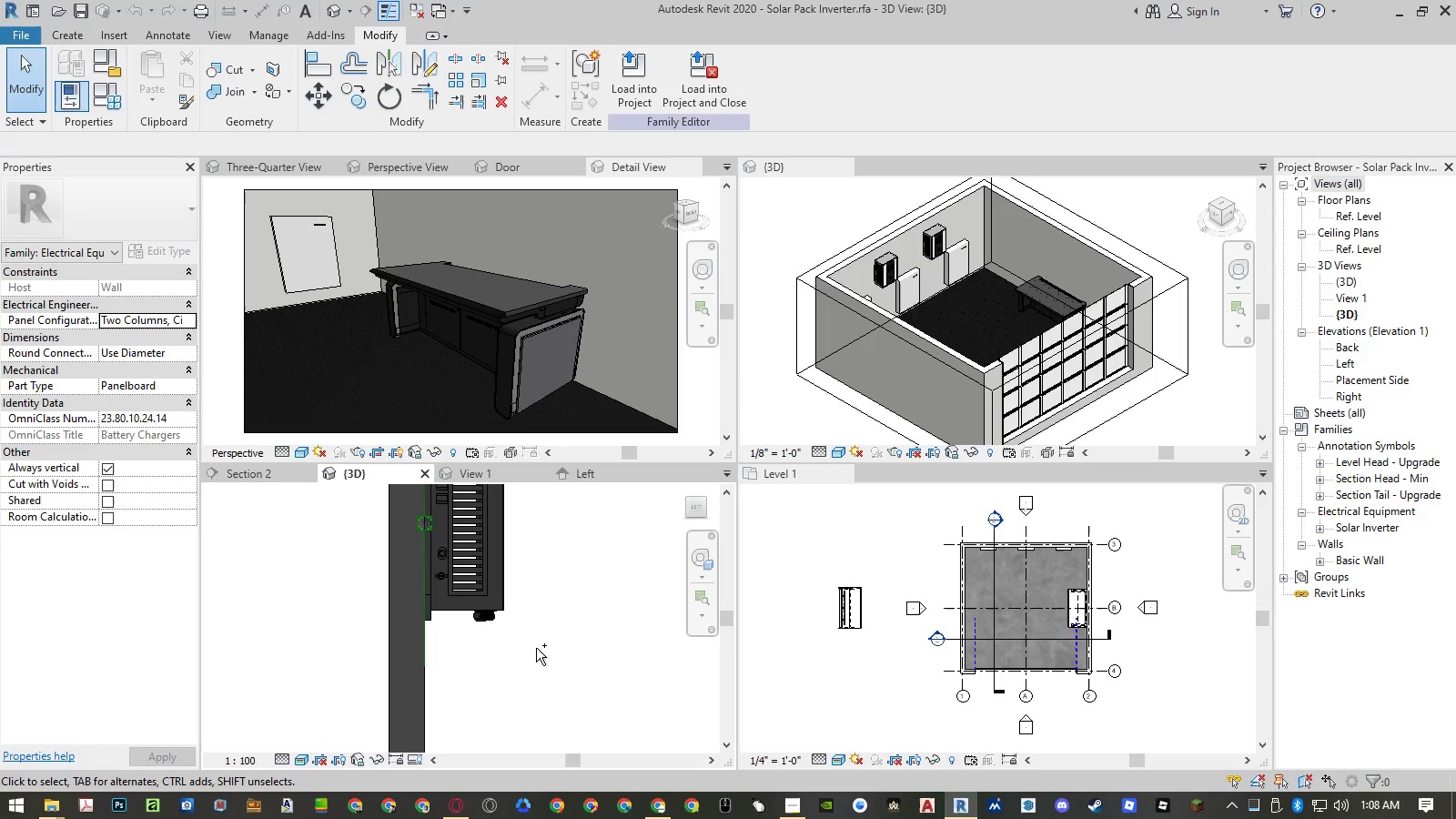 
key(Control+Z)
 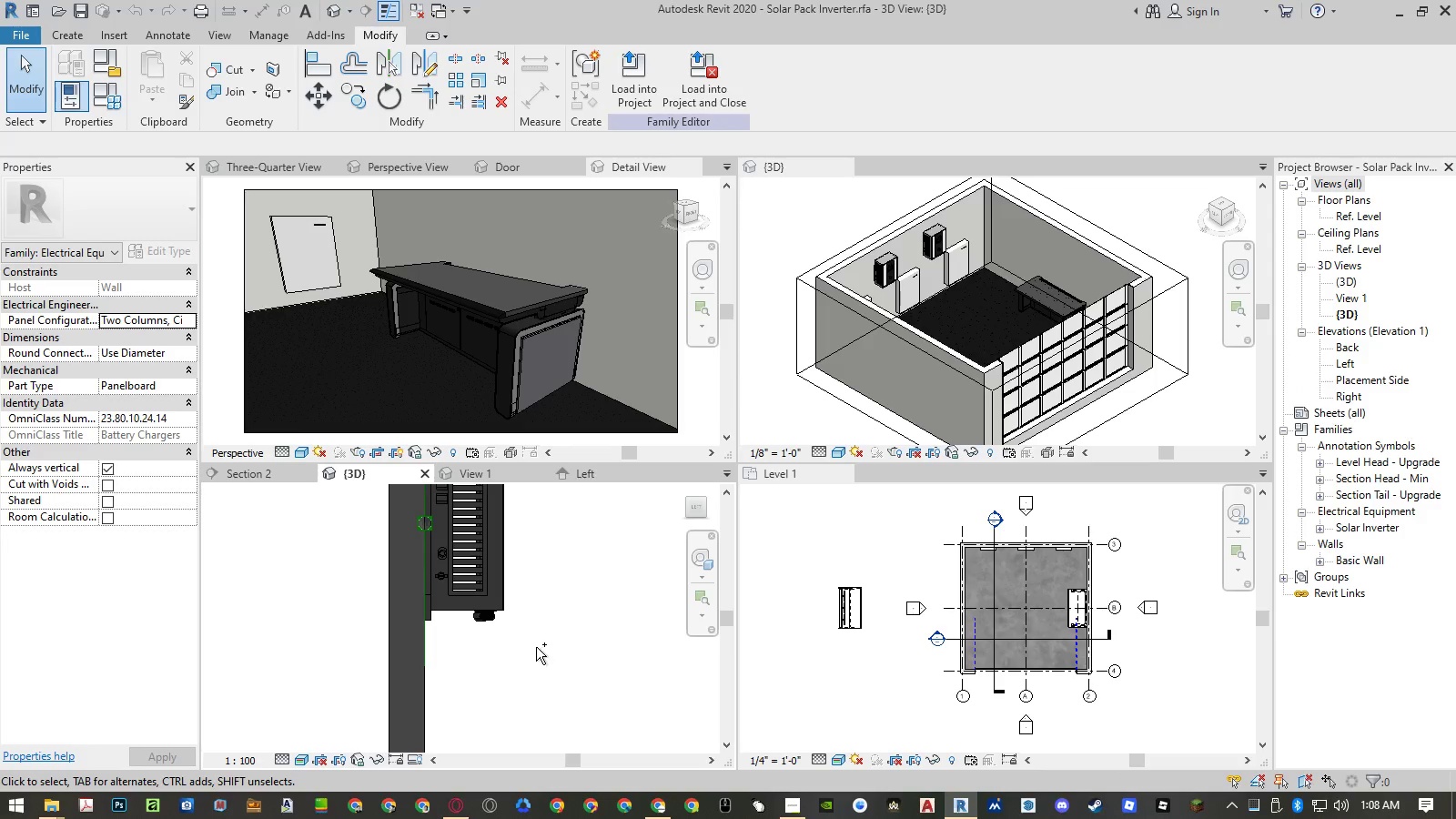 
key(Control+Z)
 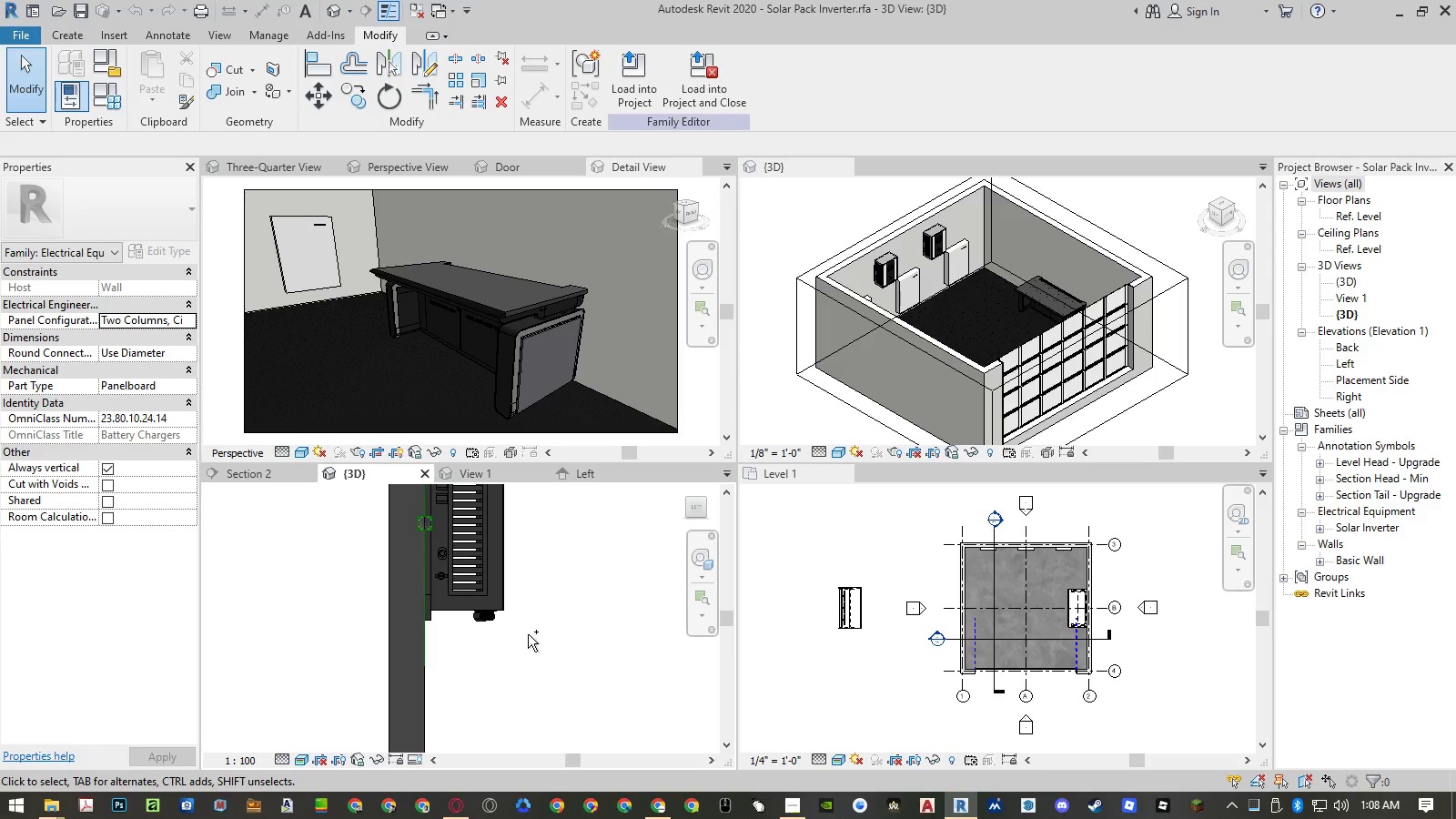 
key(Control+Z)
 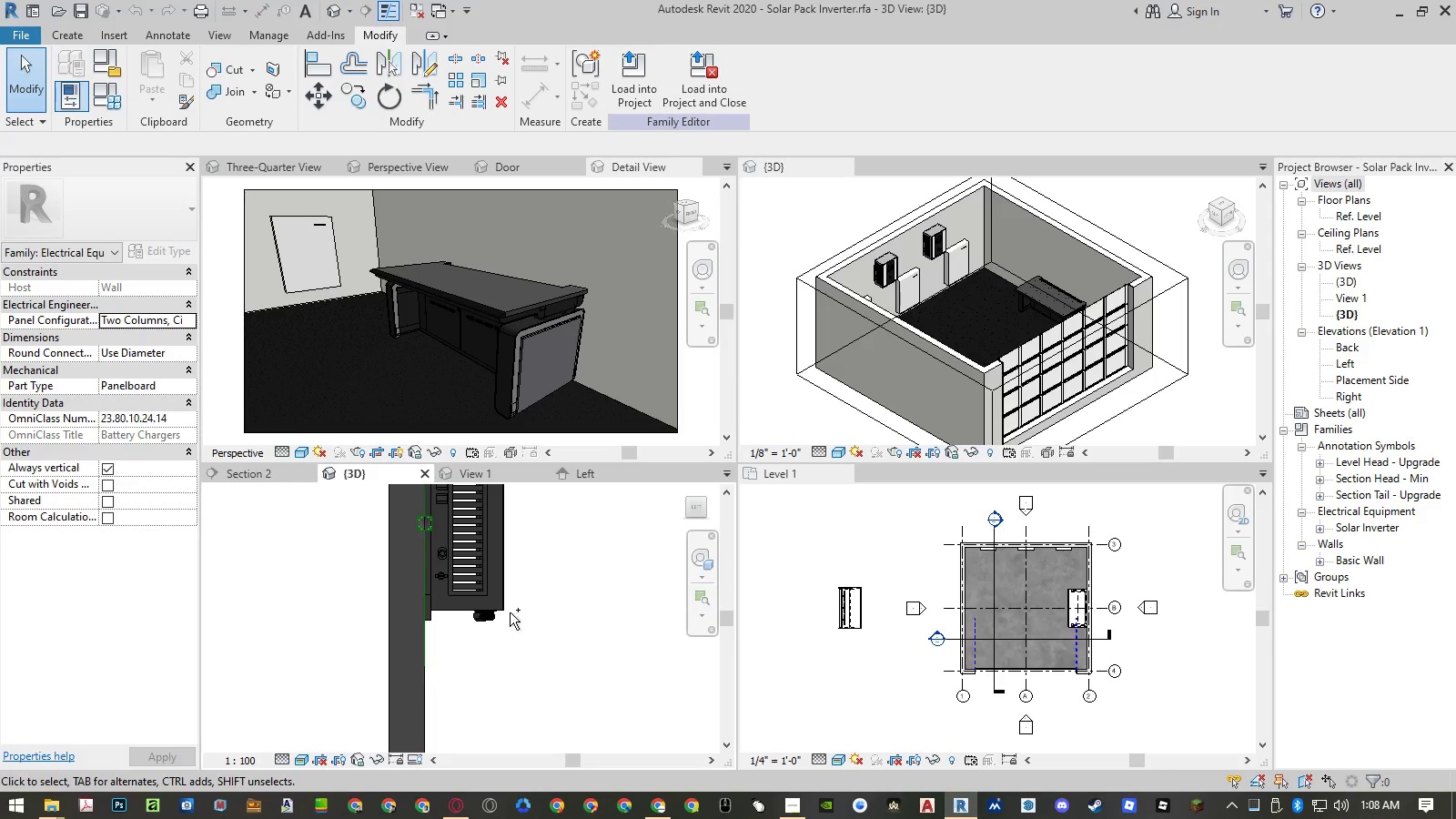 
key(Control+Z)
 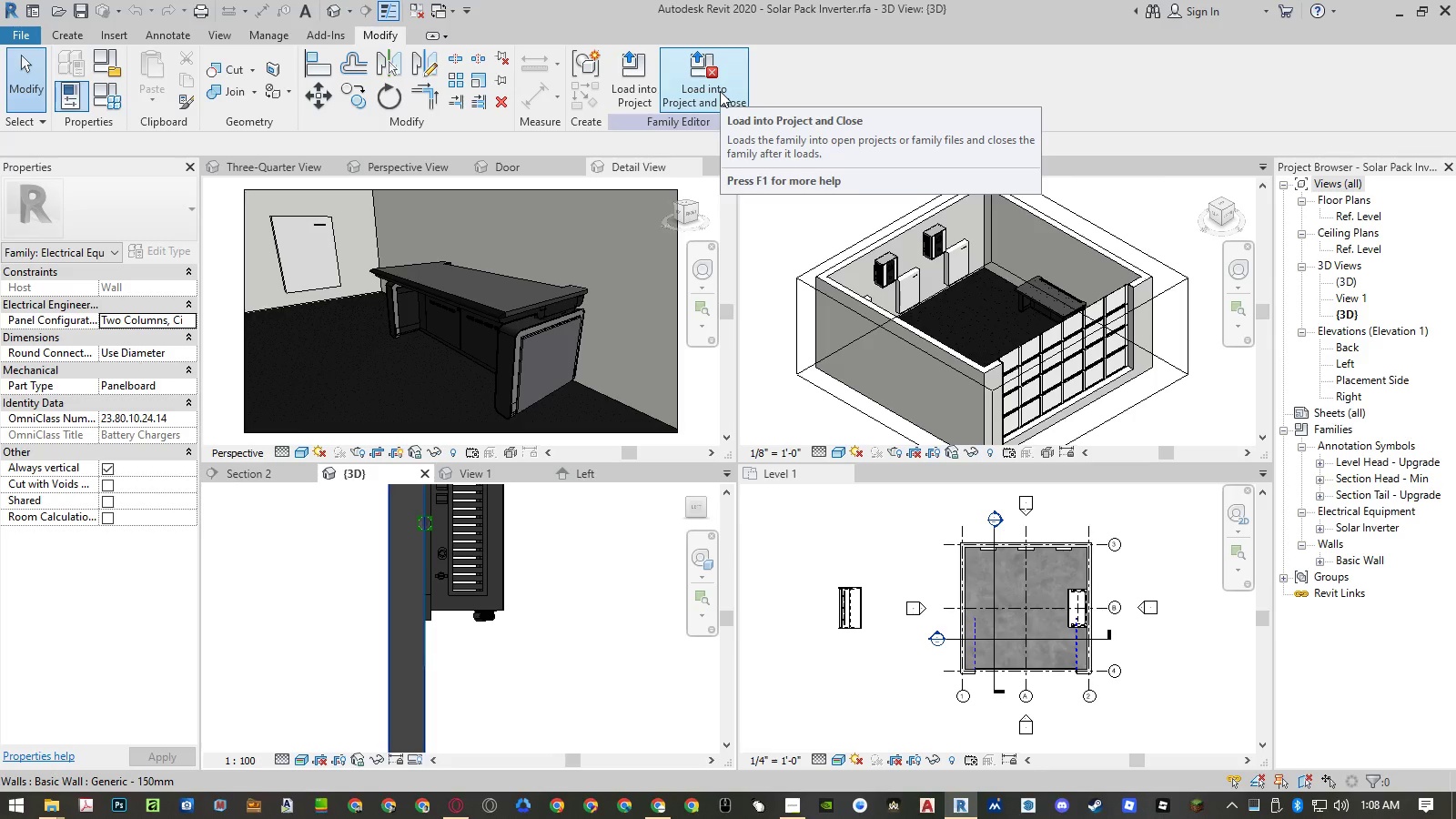 
left_click([428, 470])
 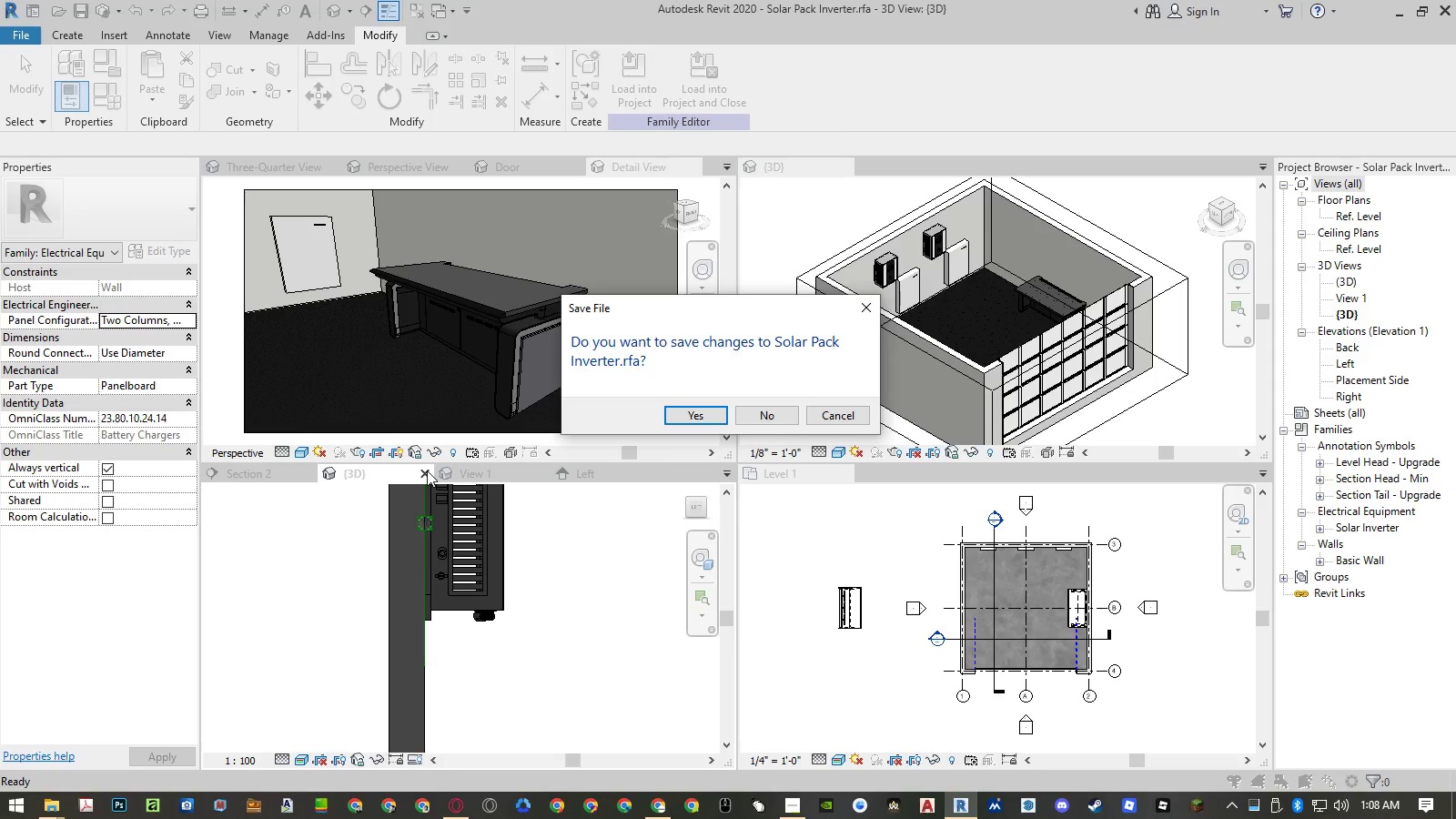 
key(N)
 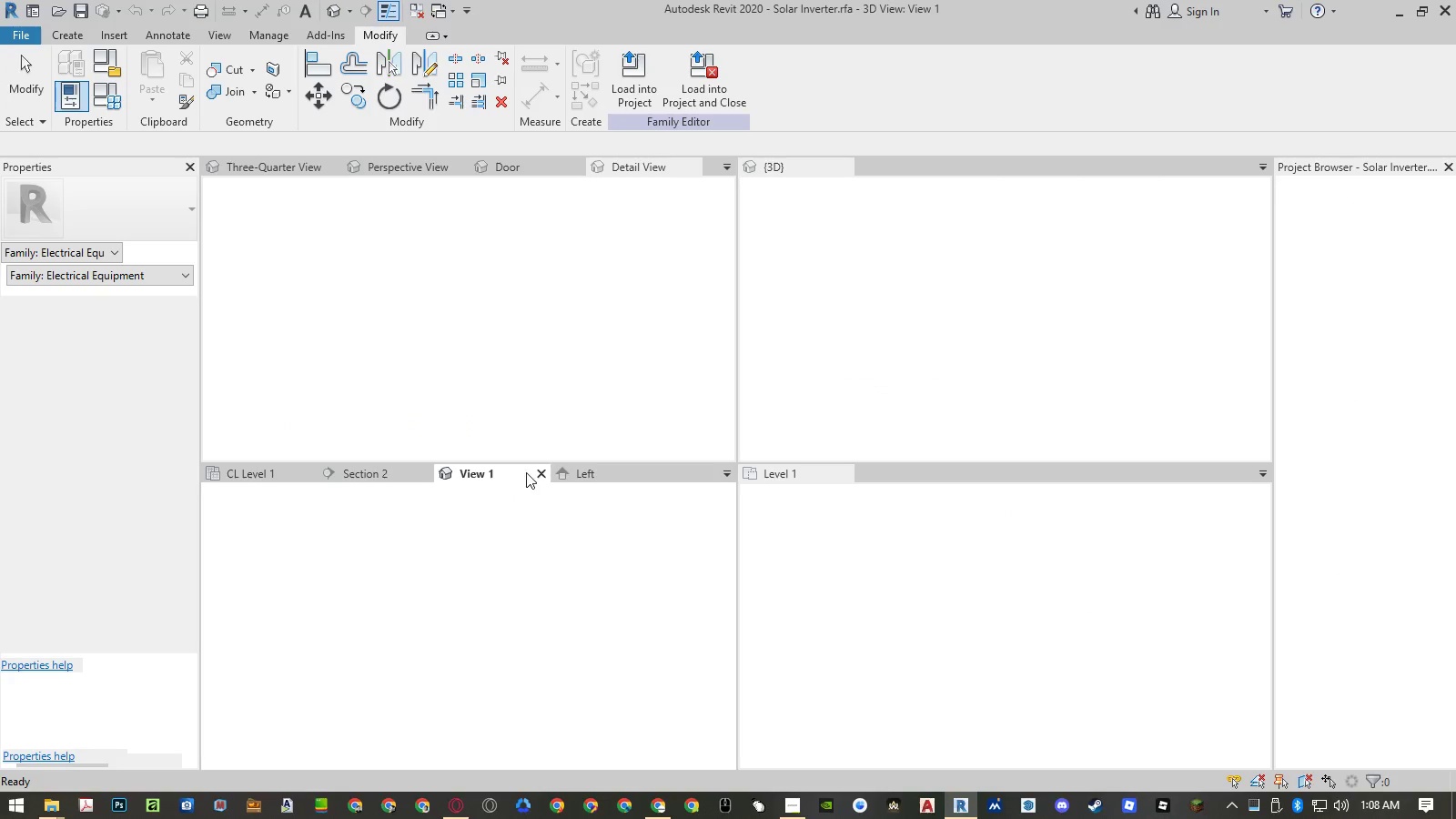 
left_click([541, 471])
 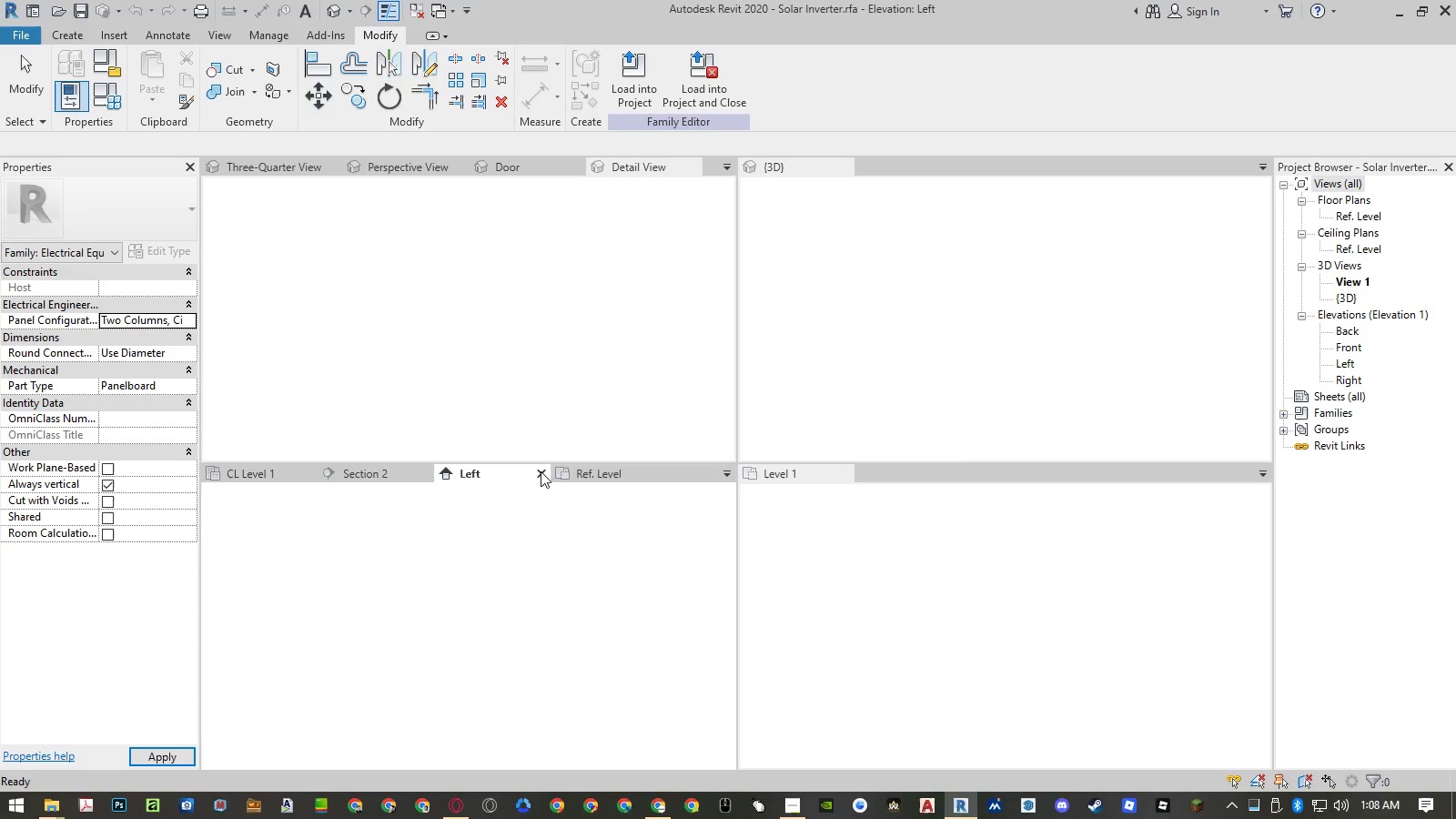 
key(N)
 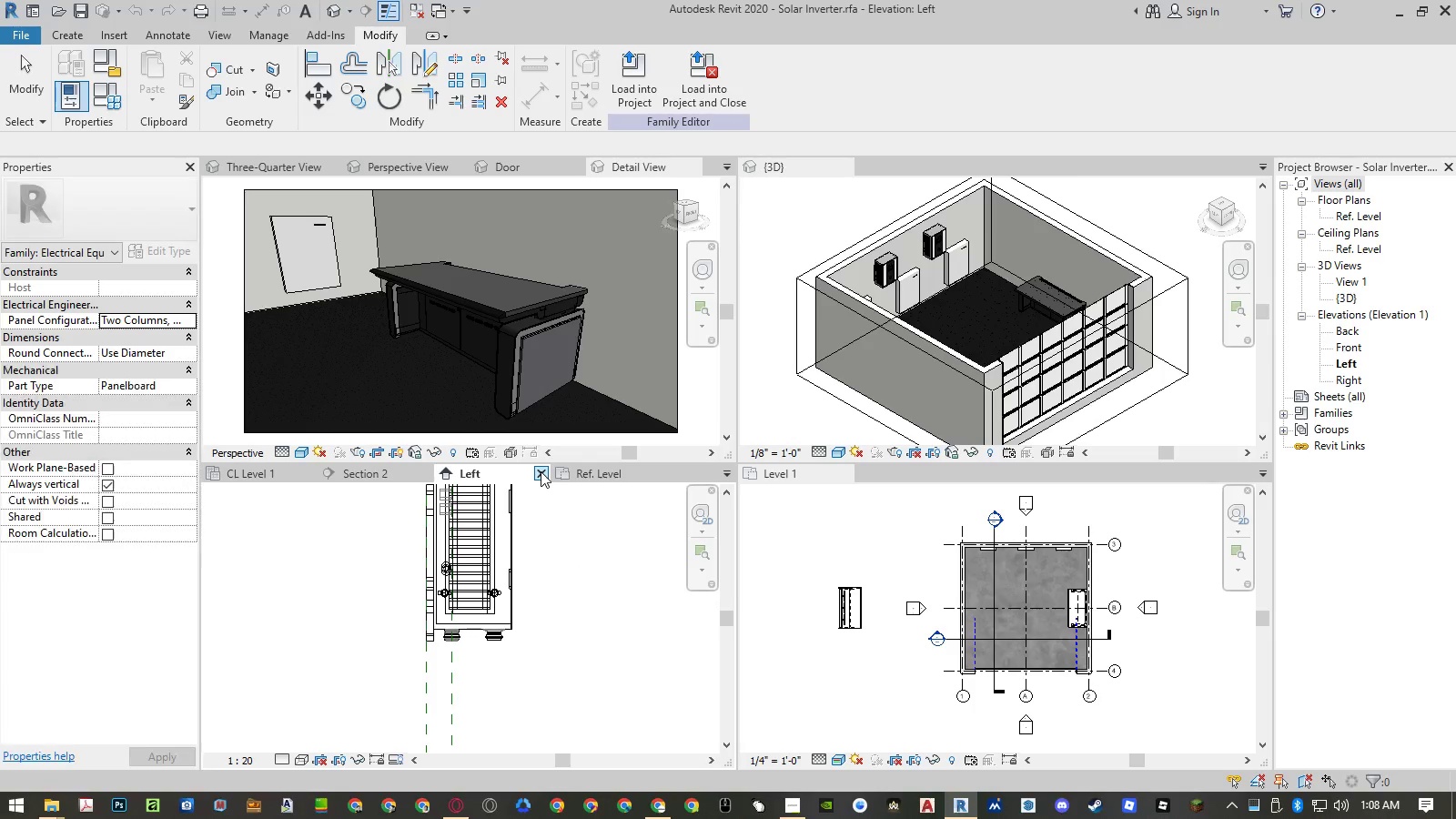 
left_click([541, 471])
 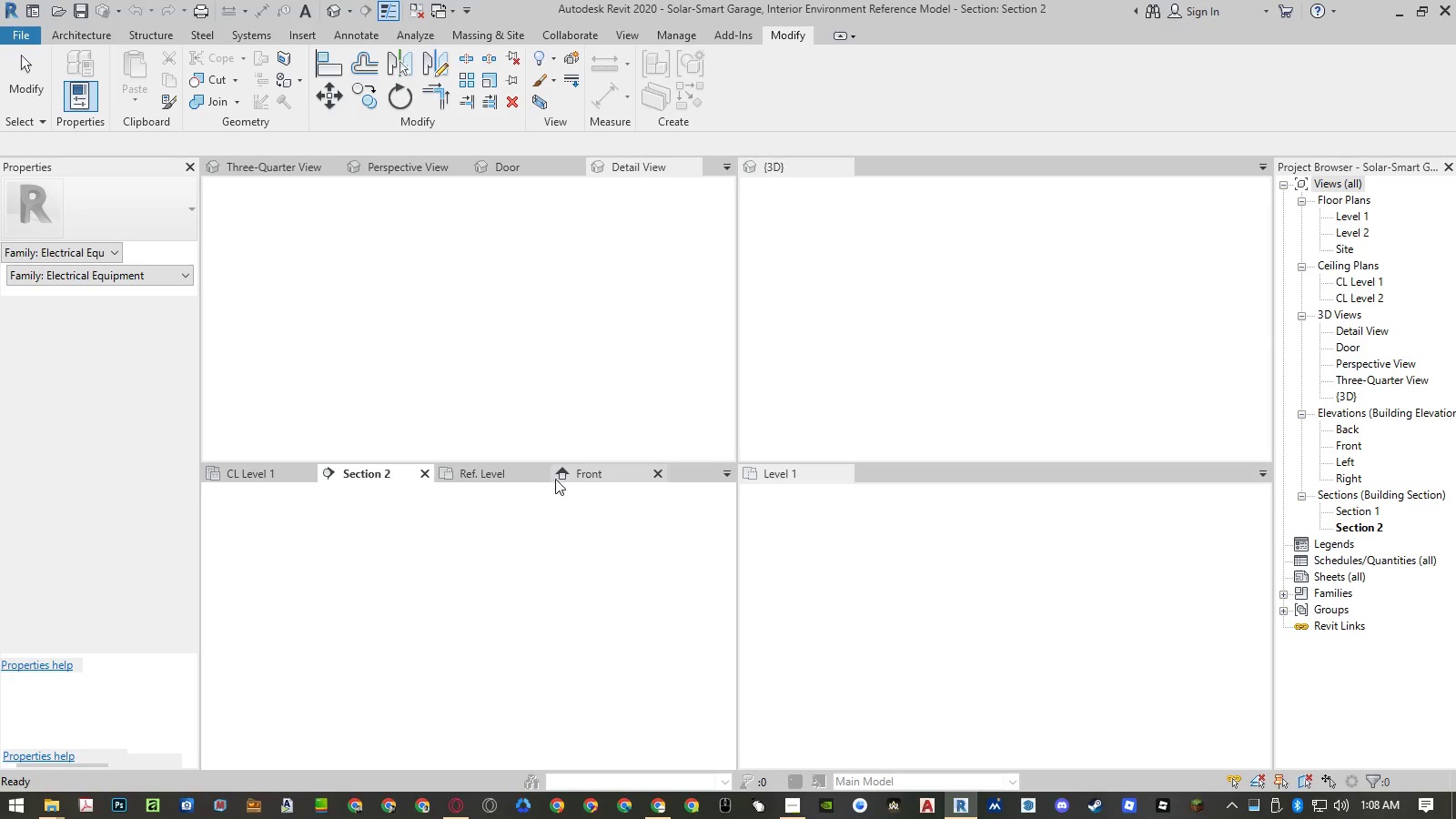 
left_click([540, 474])
 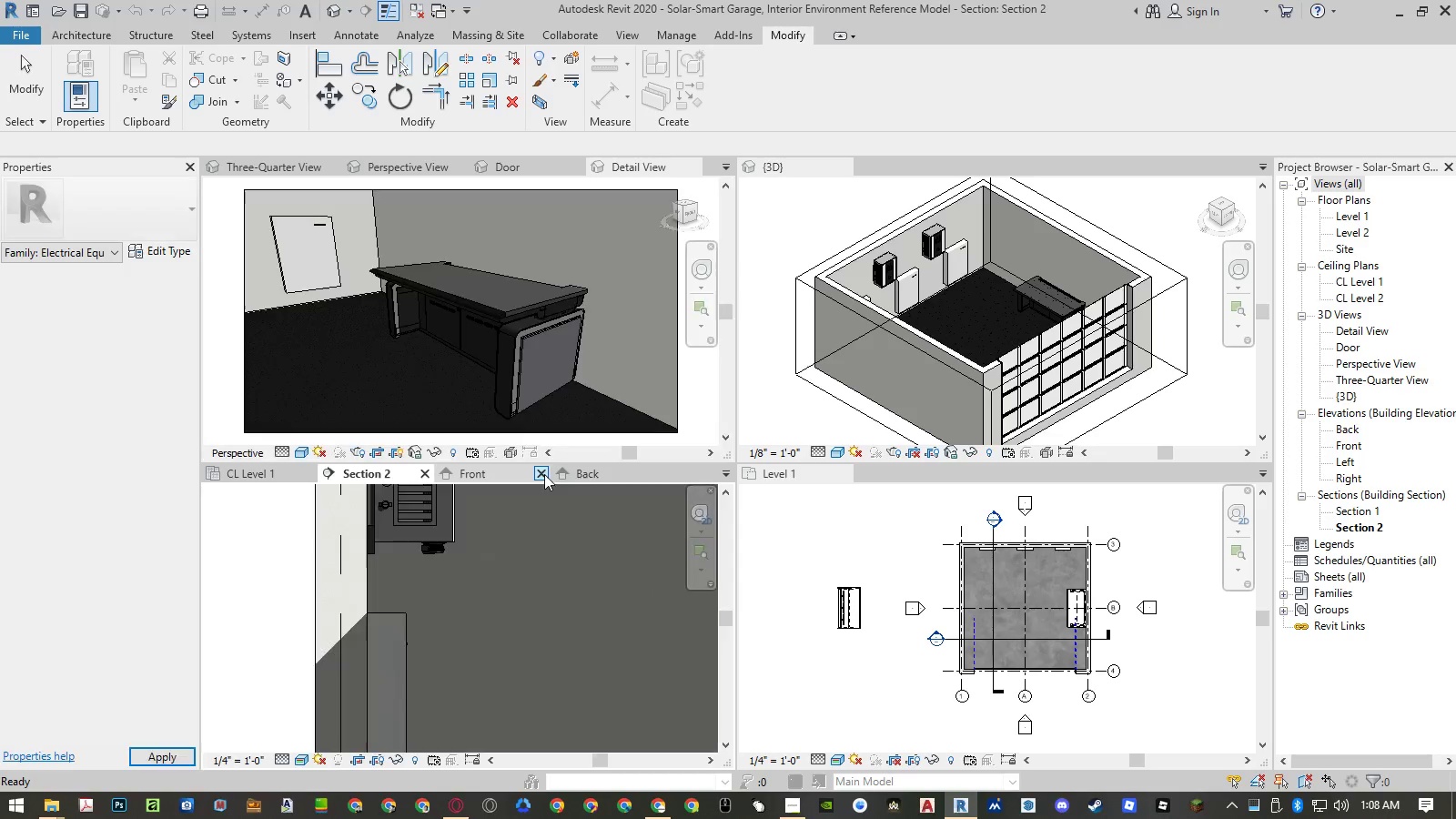 
left_click([542, 474])
 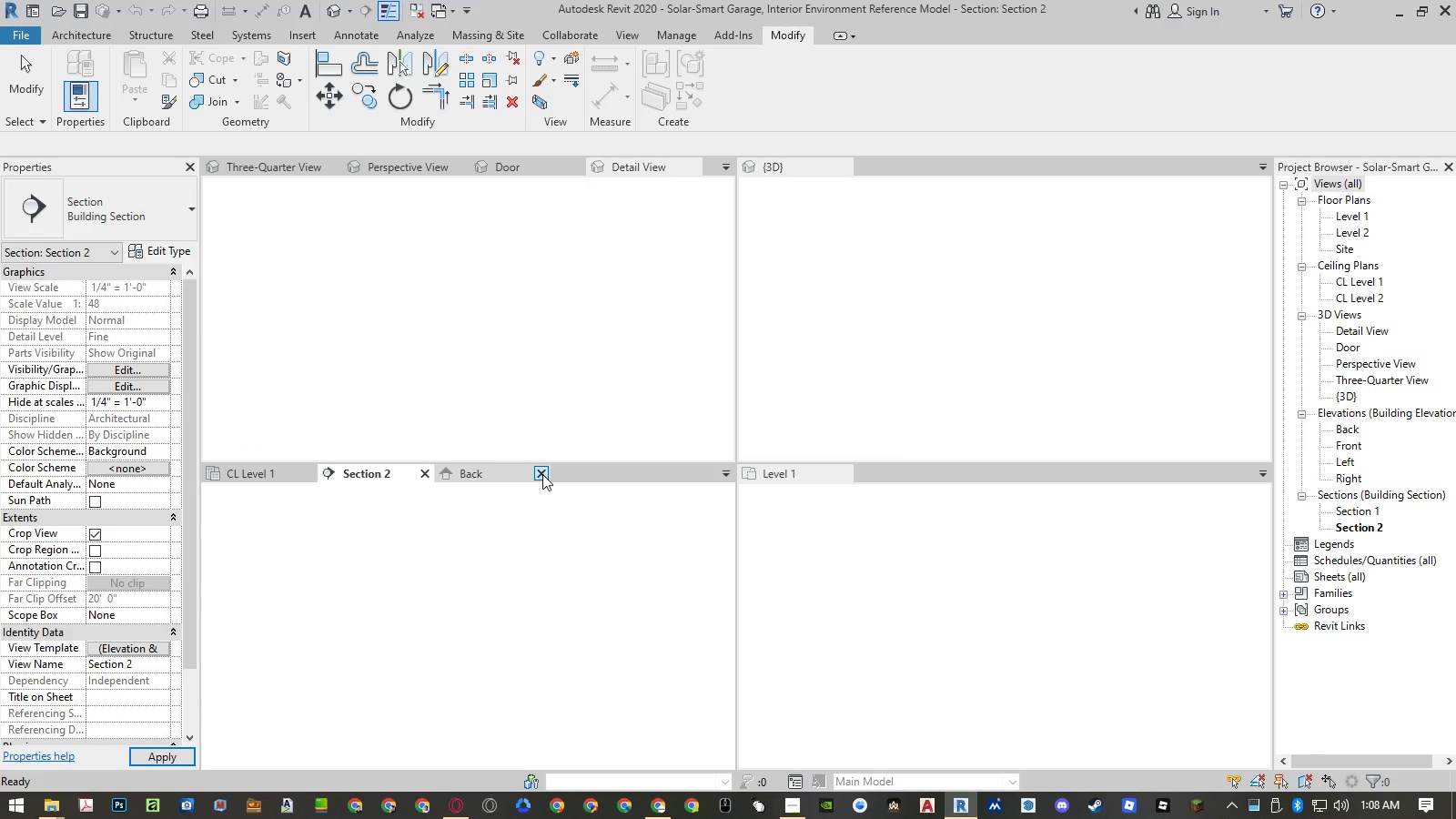 
left_click([542, 474])
 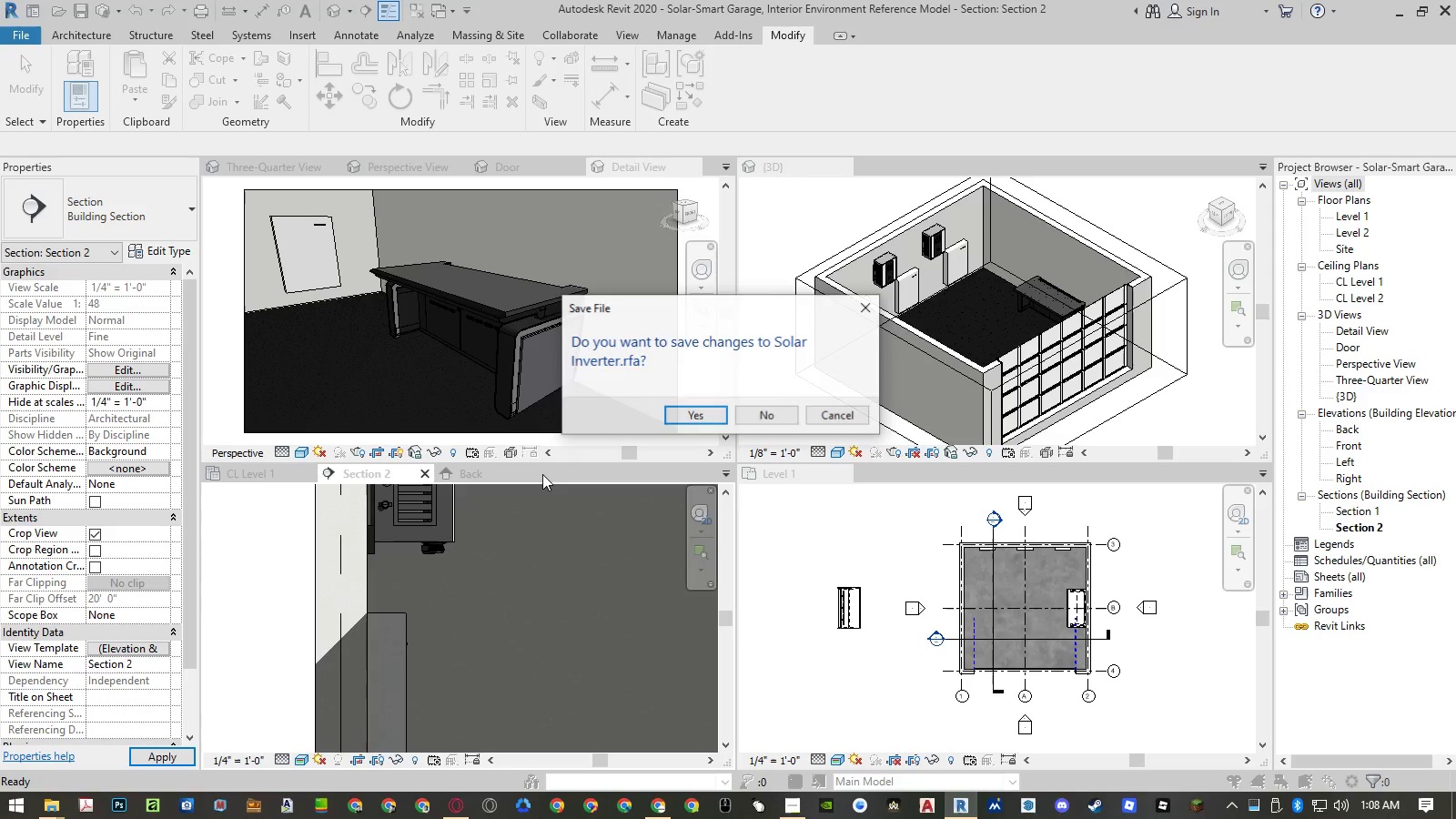 
key(N)
 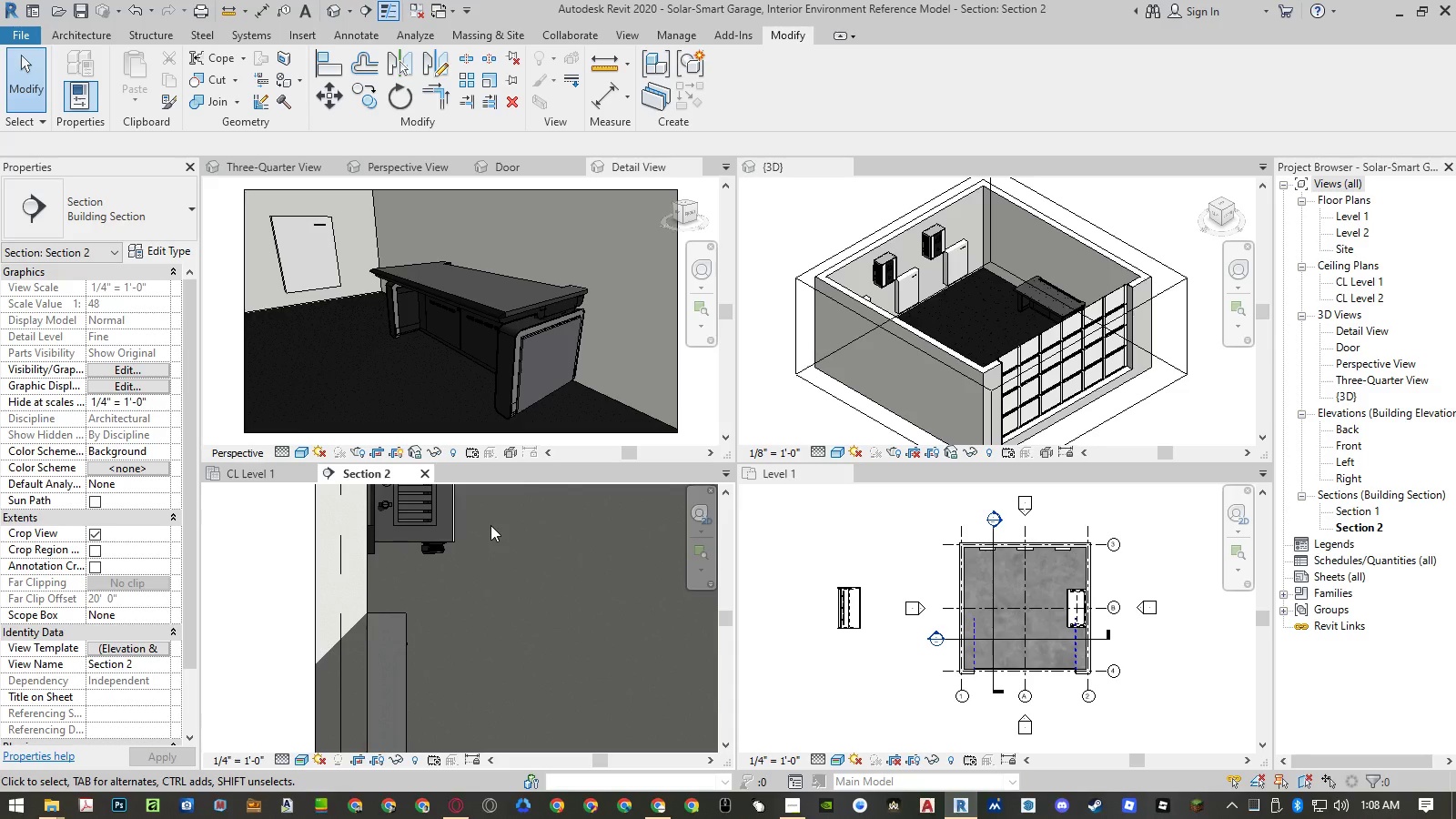 
wait(12.23)
 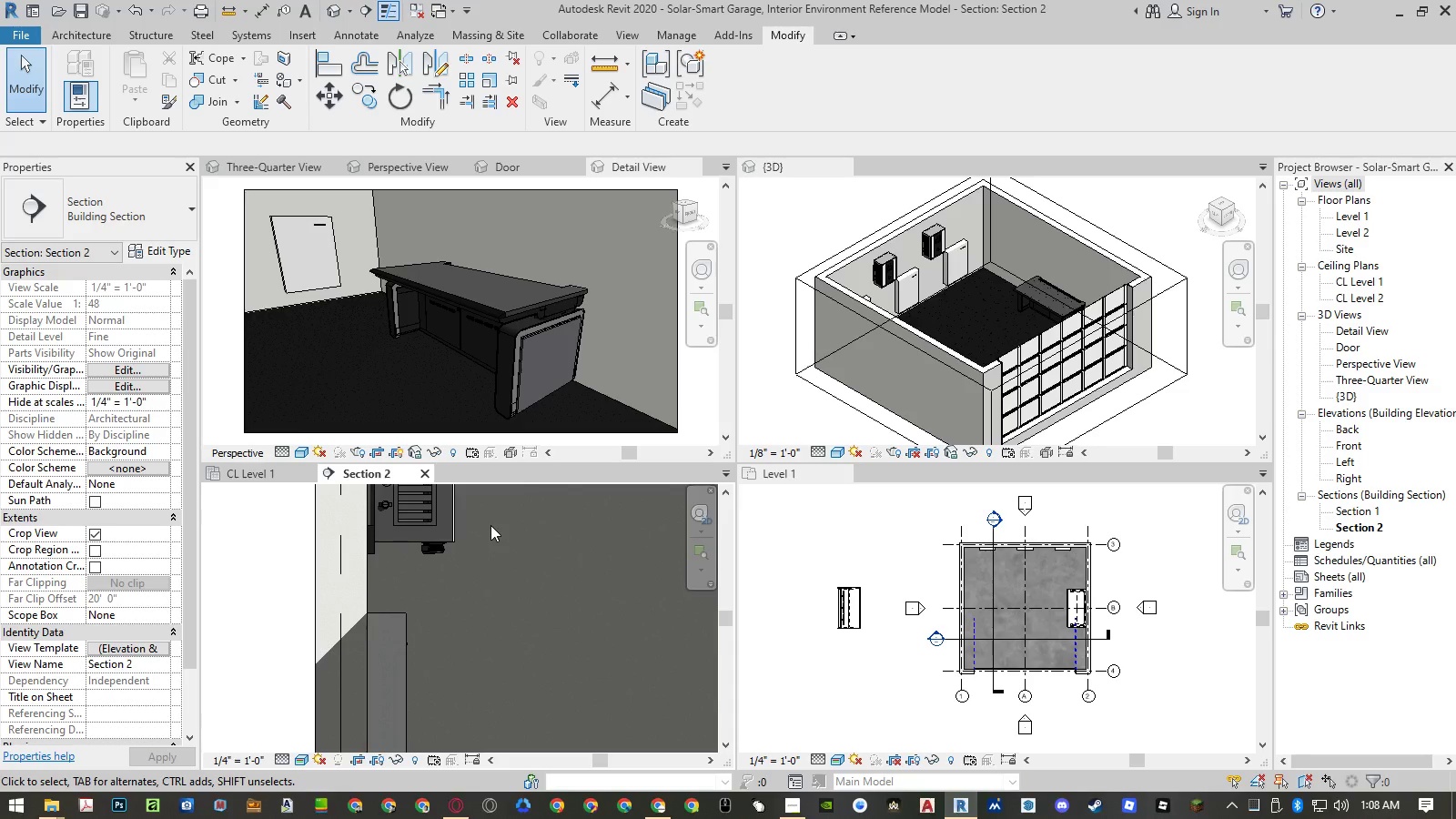 
left_click([878, 566])
 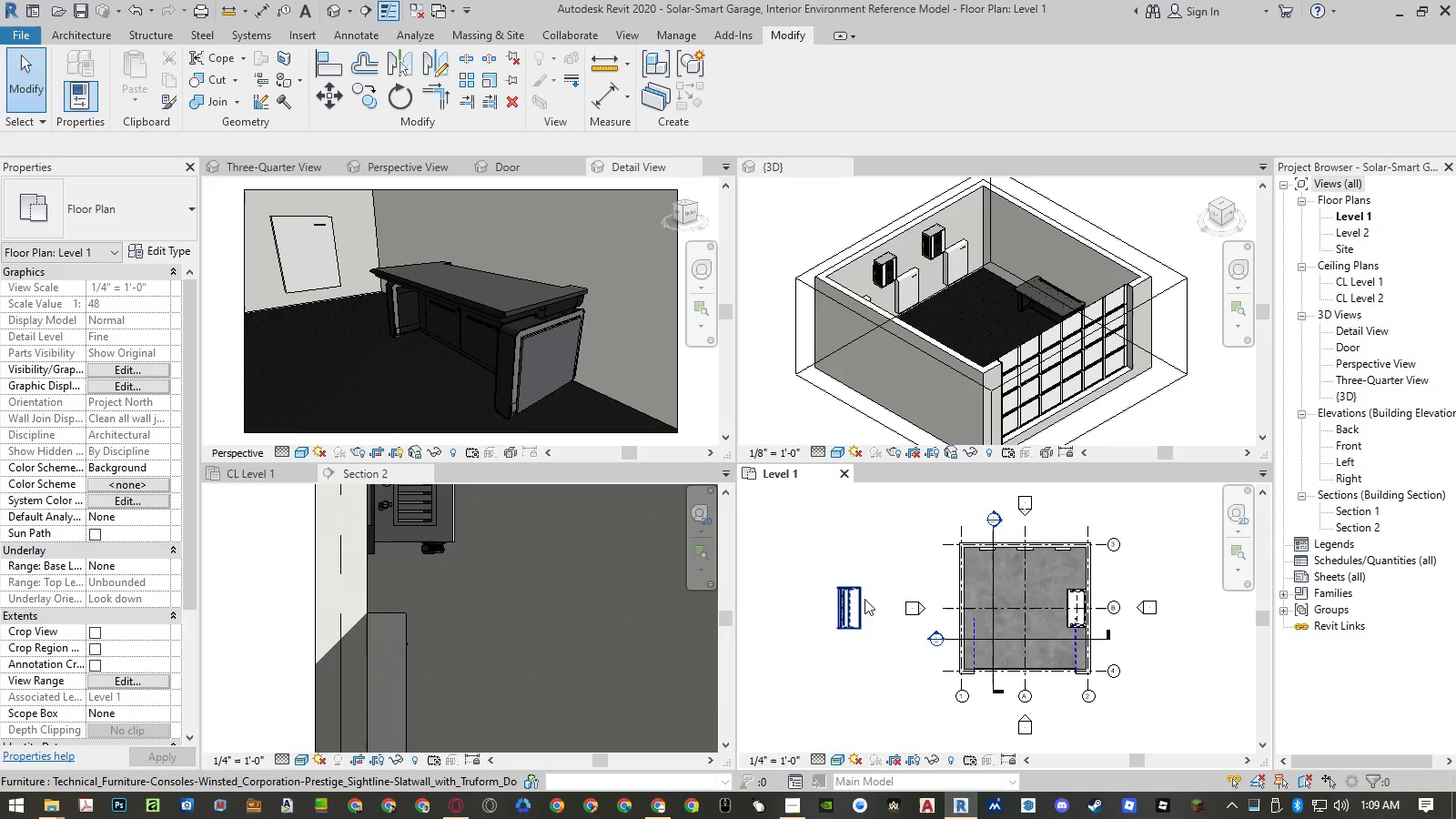 
left_click([861, 601])
 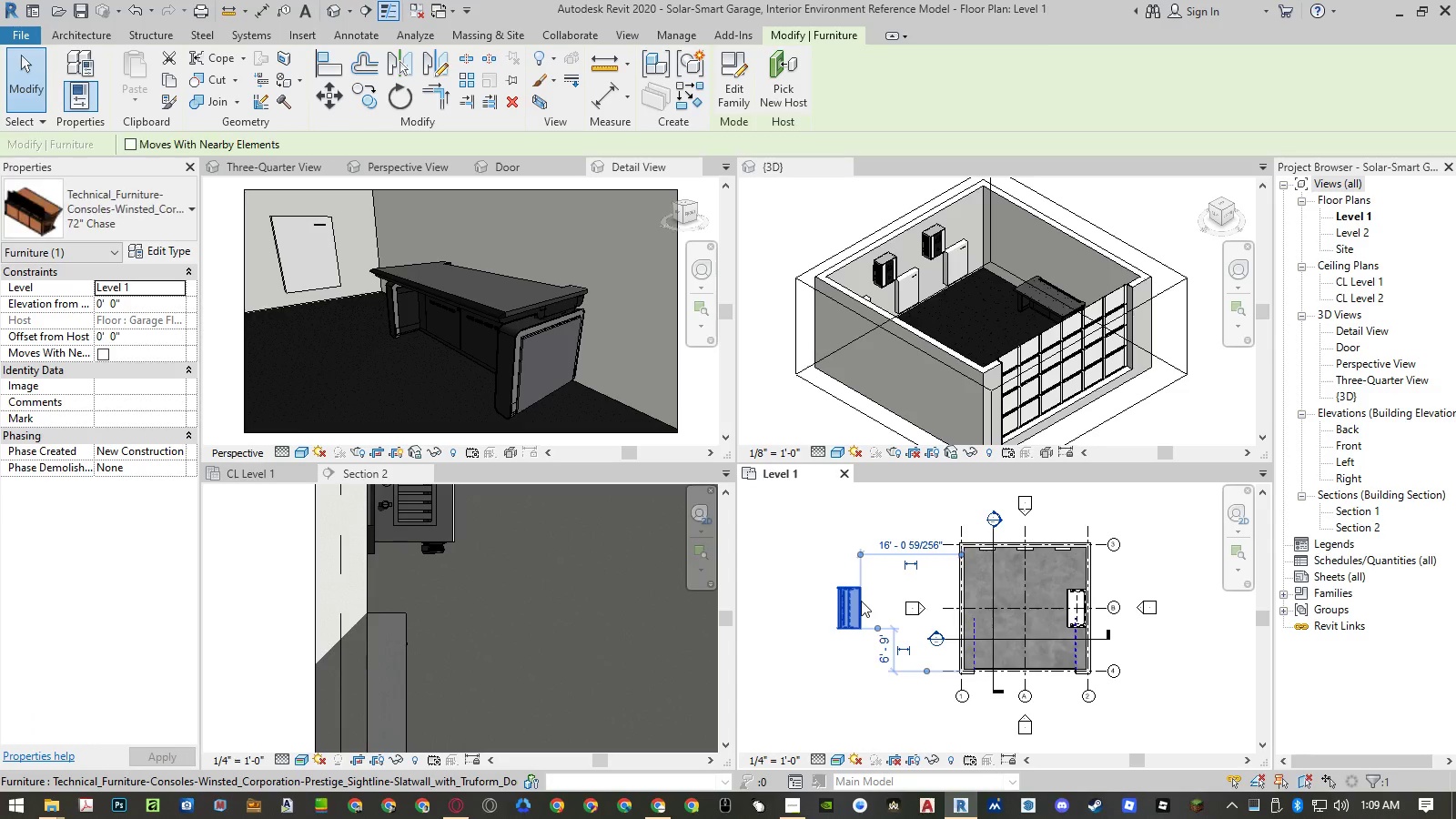 
key(Delete)
 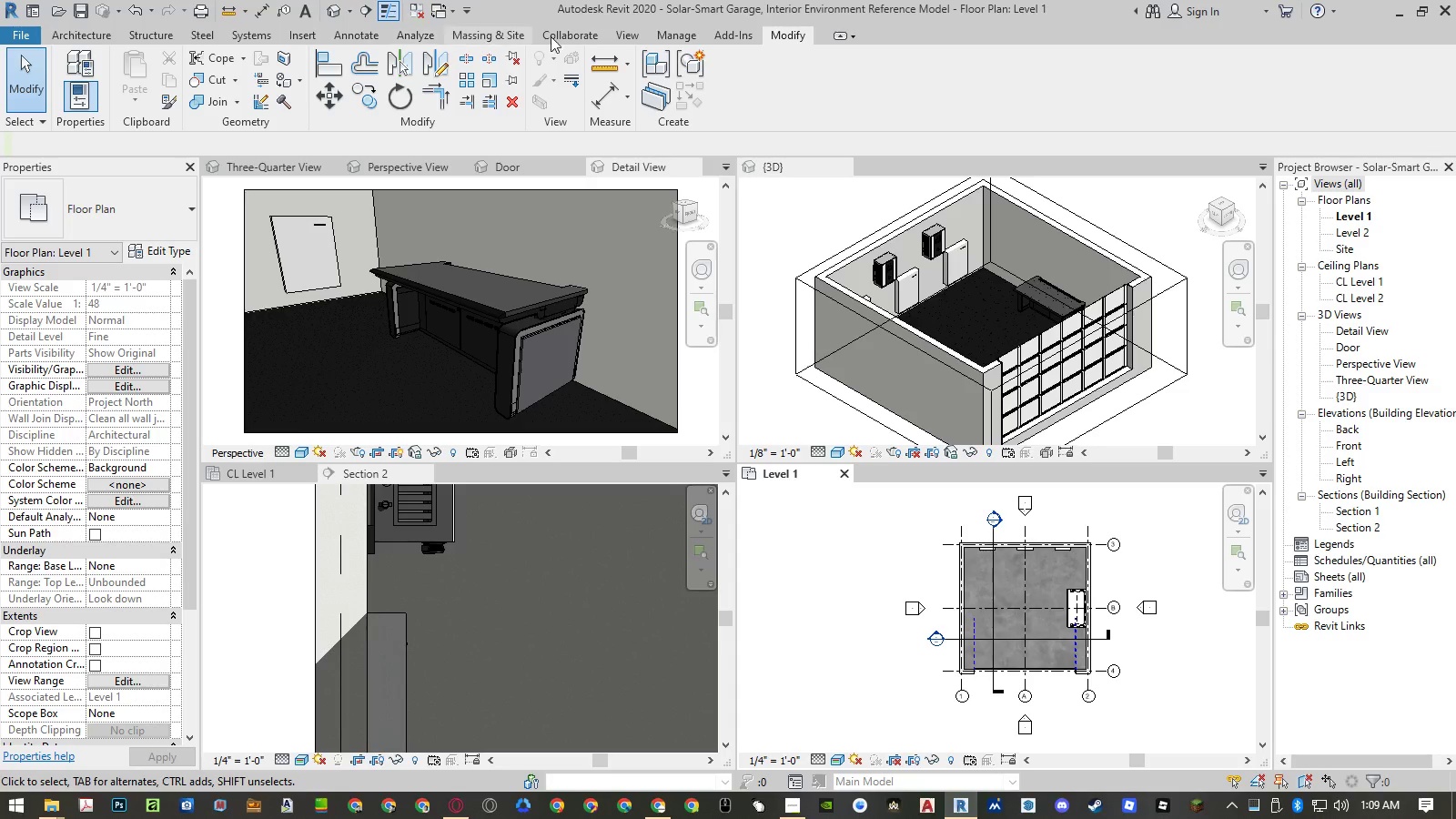 
left_click([686, 40])
 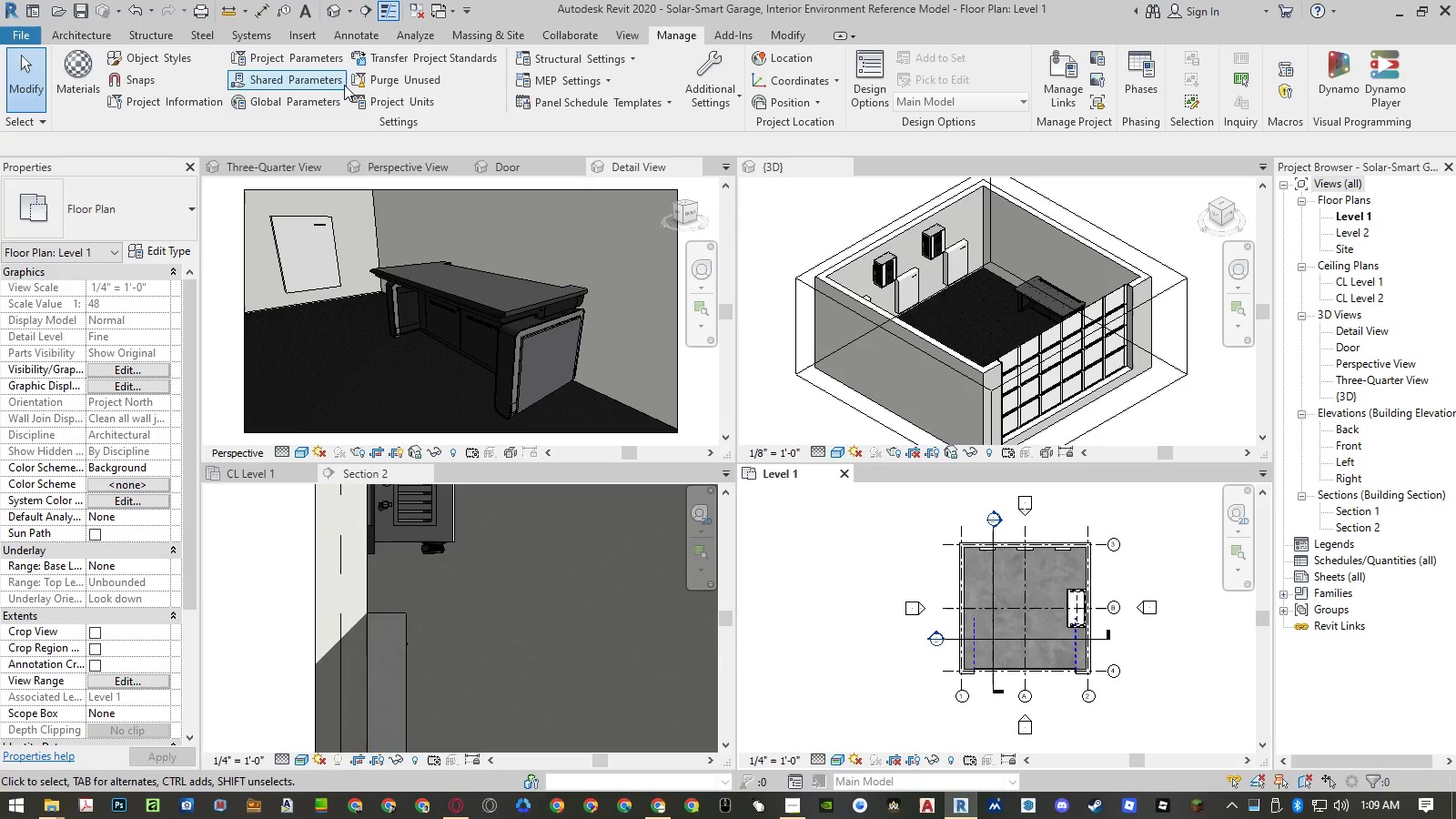 
left_click([388, 85])
 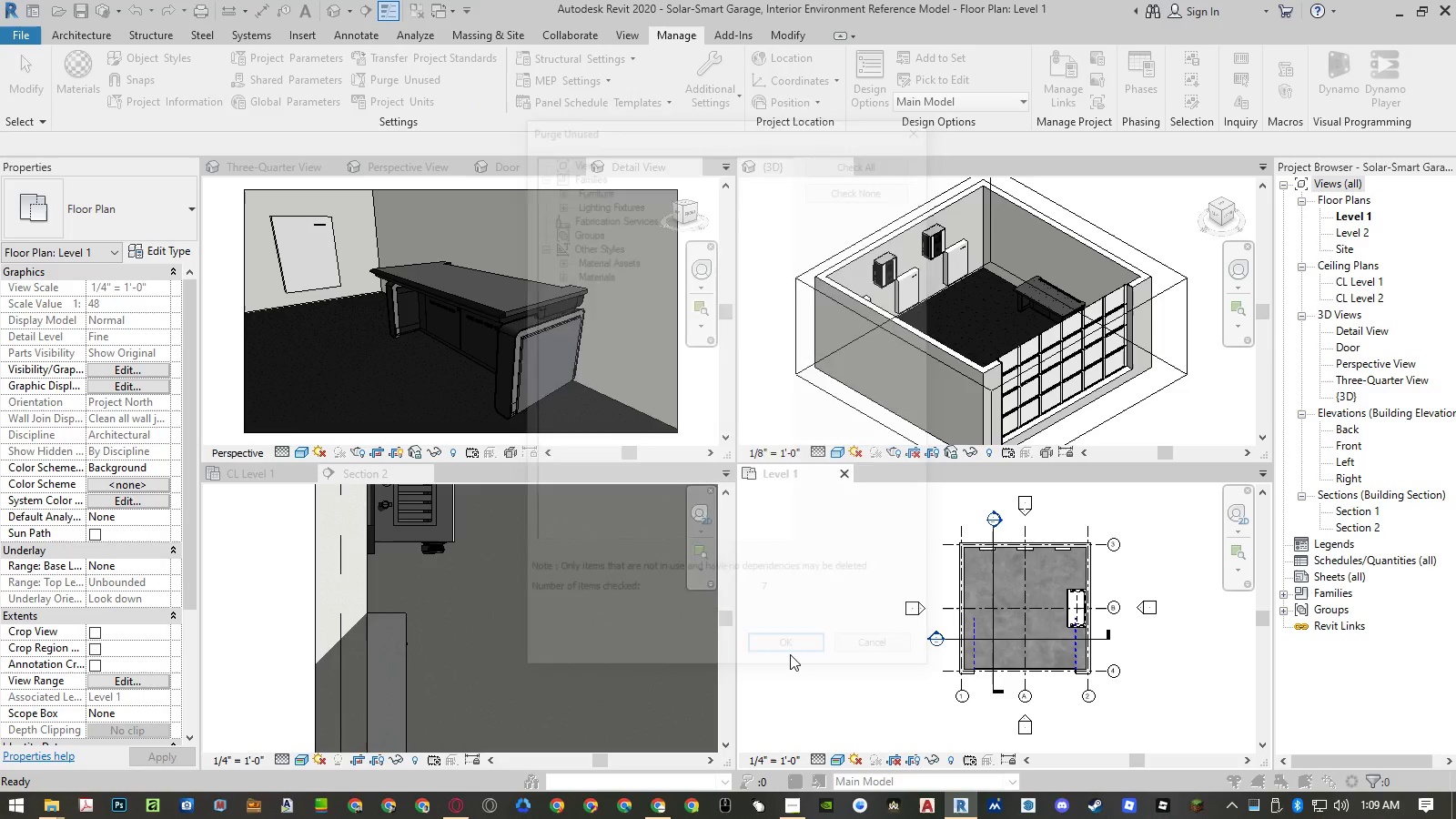 
left_click([790, 654])
 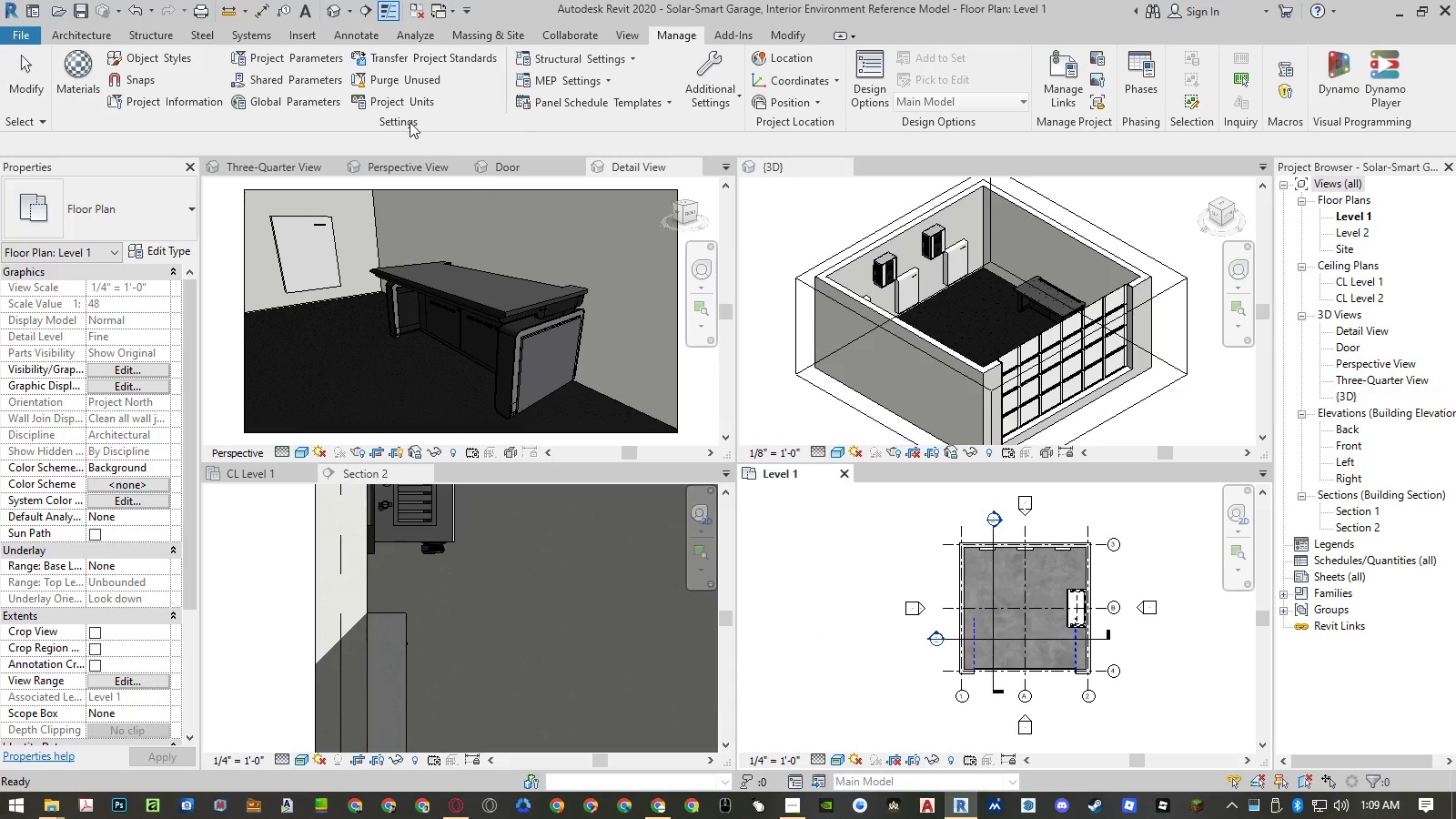 
left_click([395, 79])
 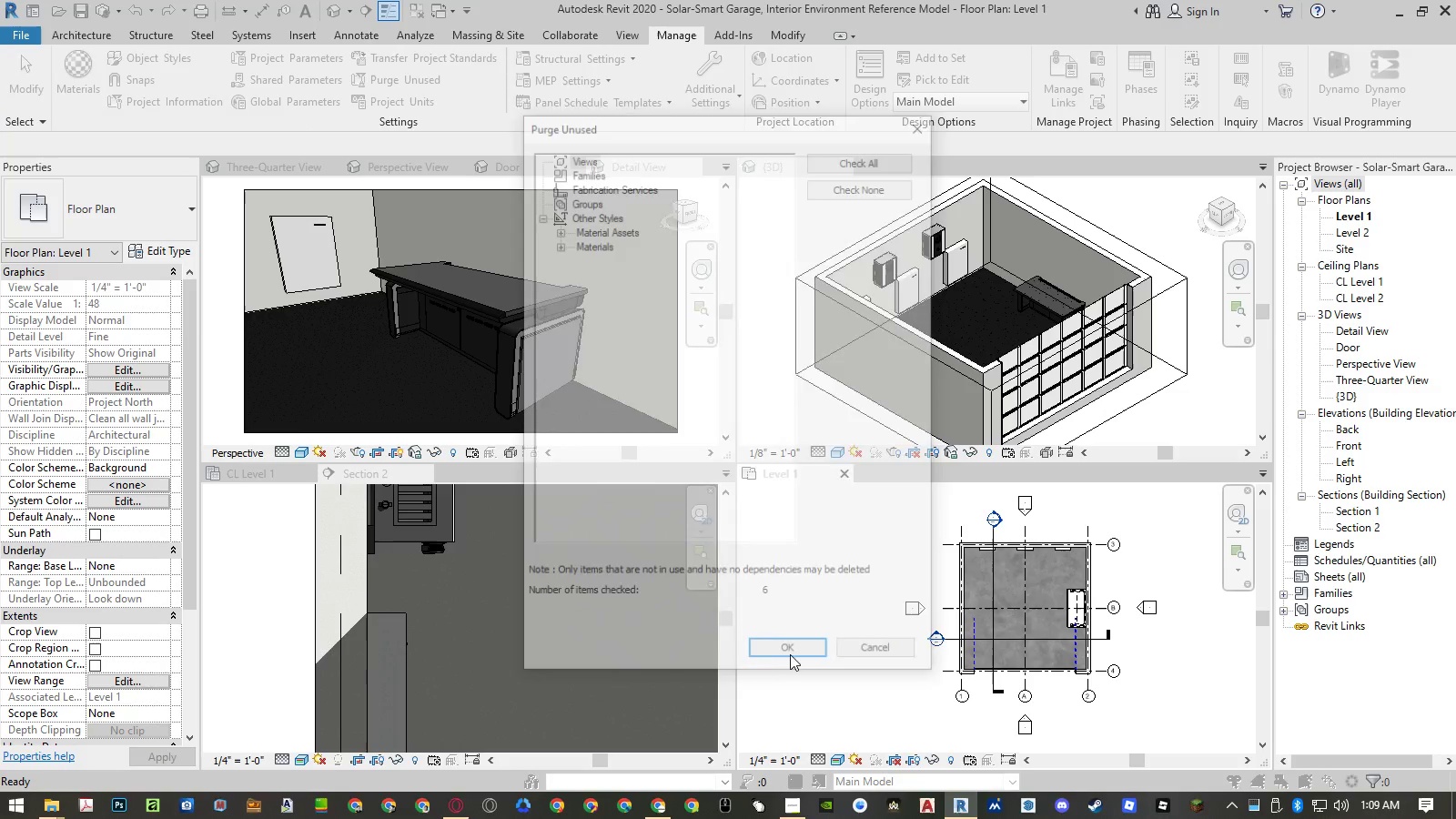 
left_click([802, 657])
 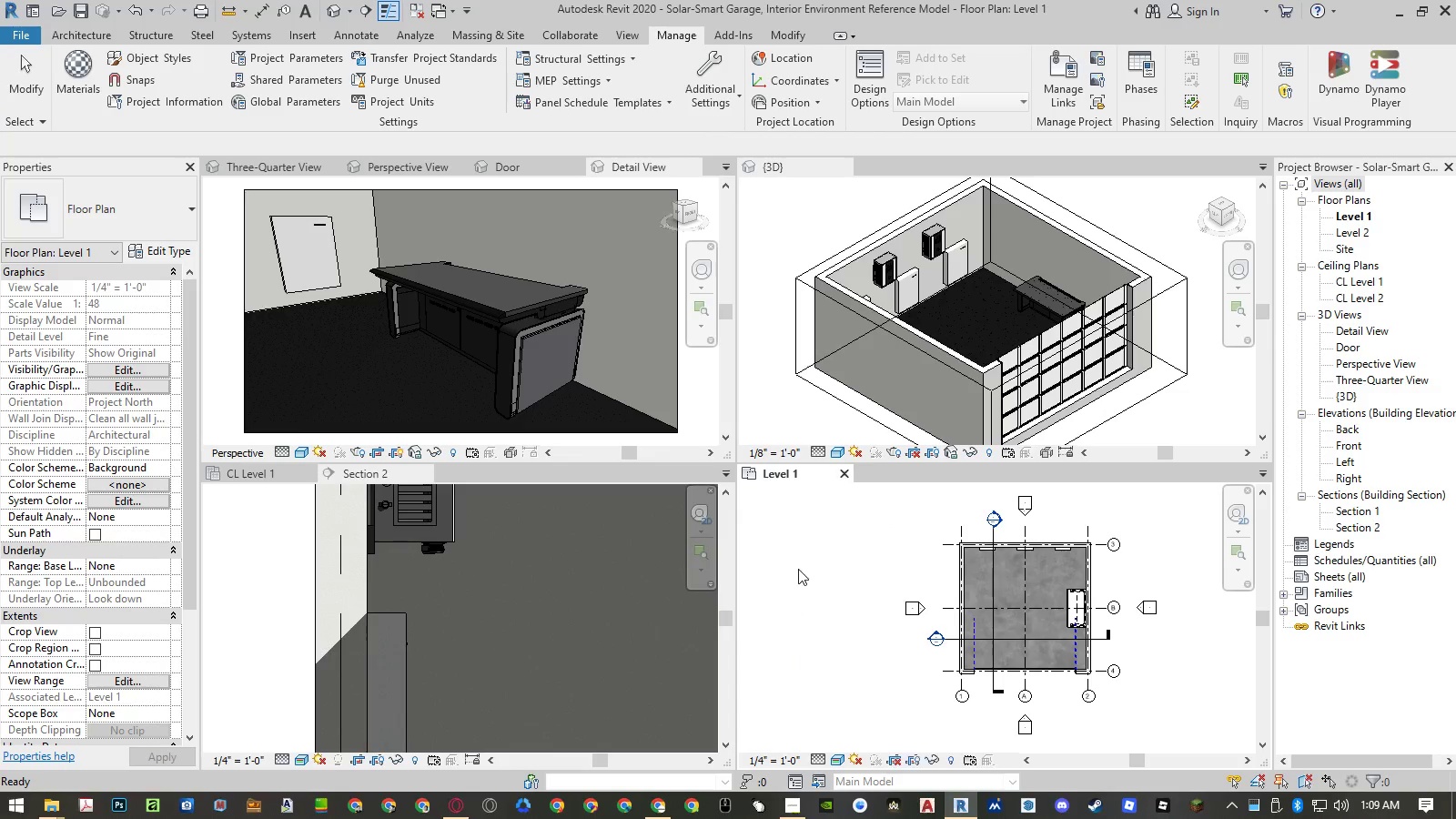 
left_click([799, 567])
 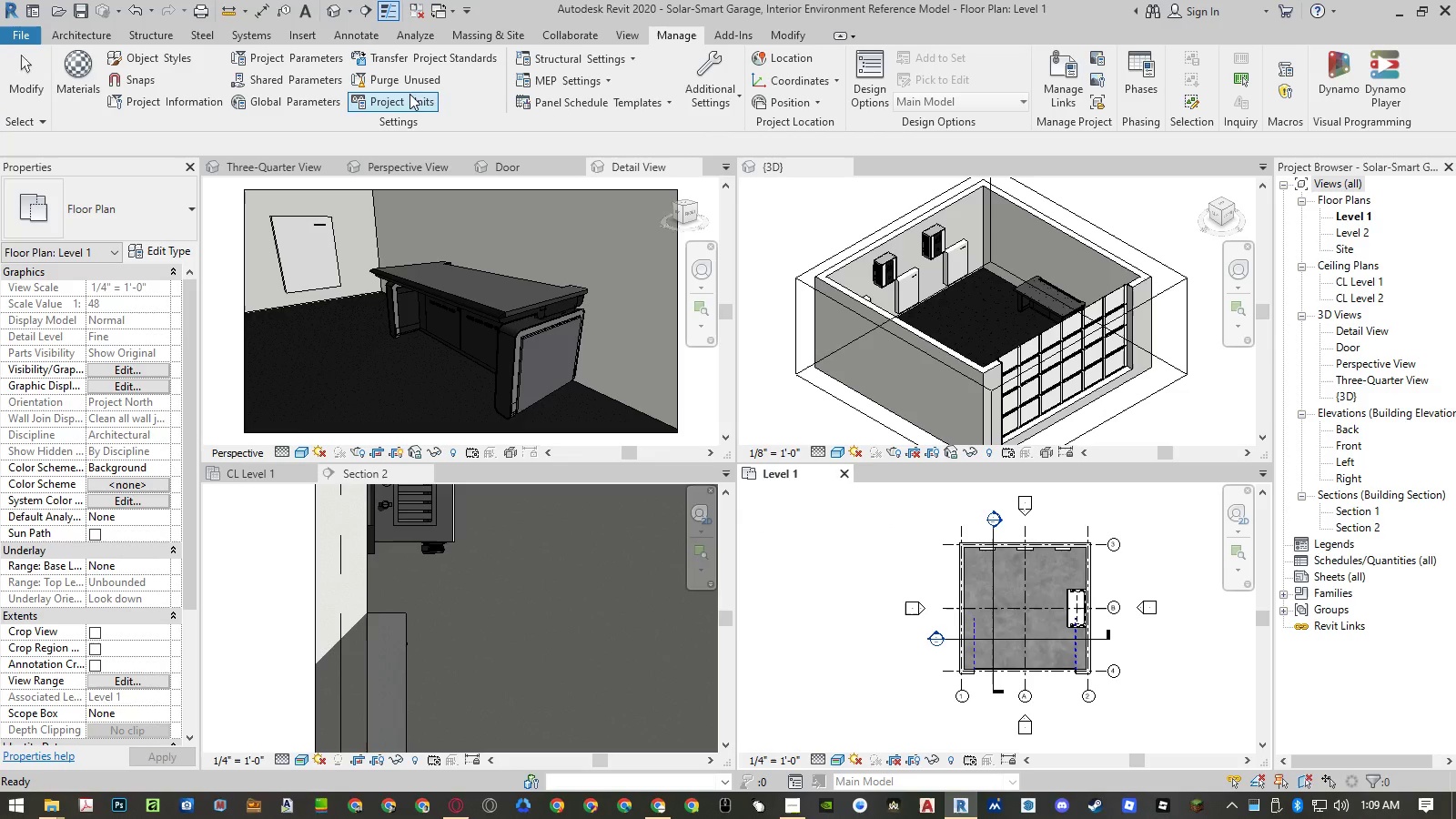 
left_click([403, 81])
 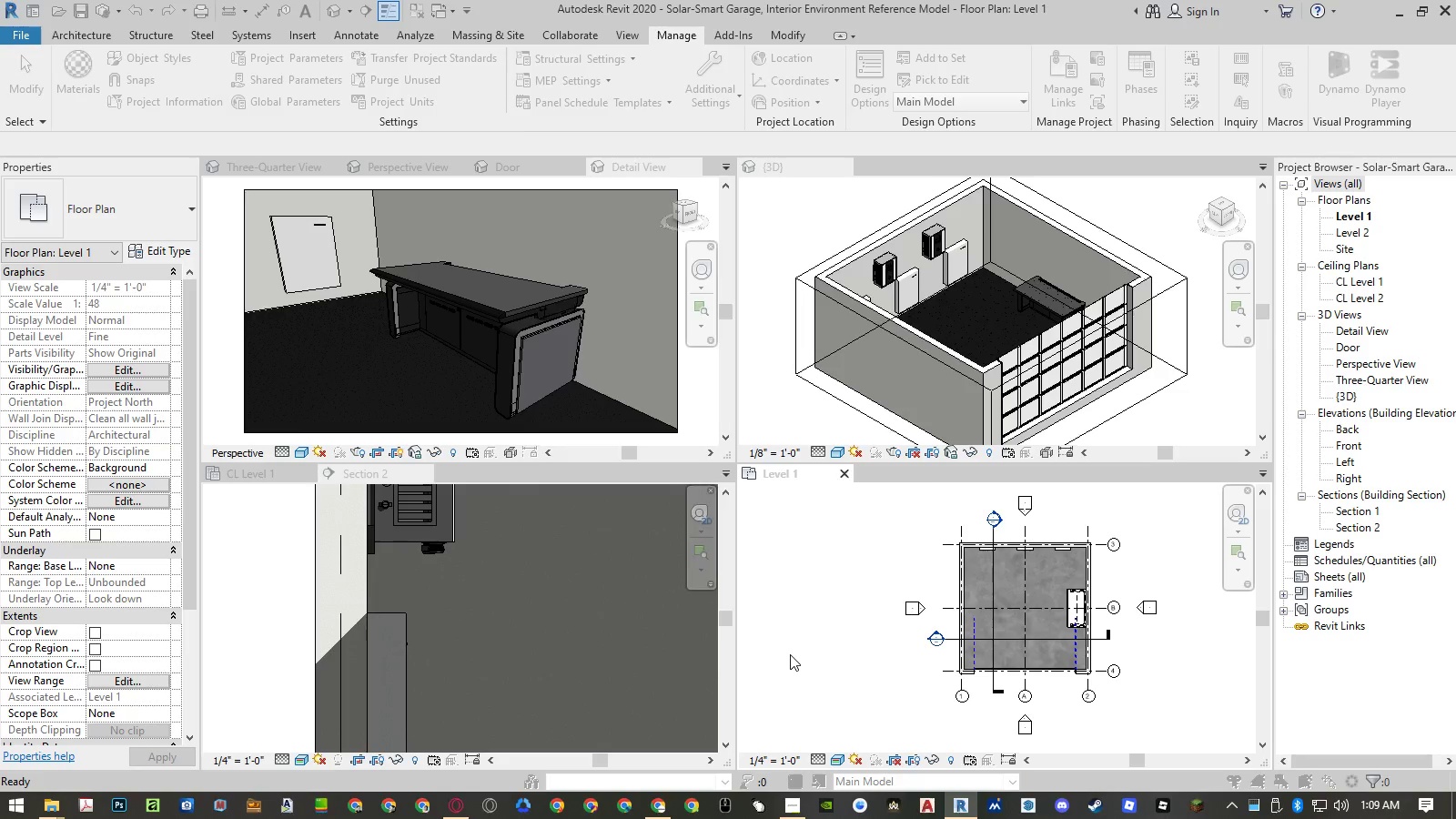 
left_click([790, 654])
 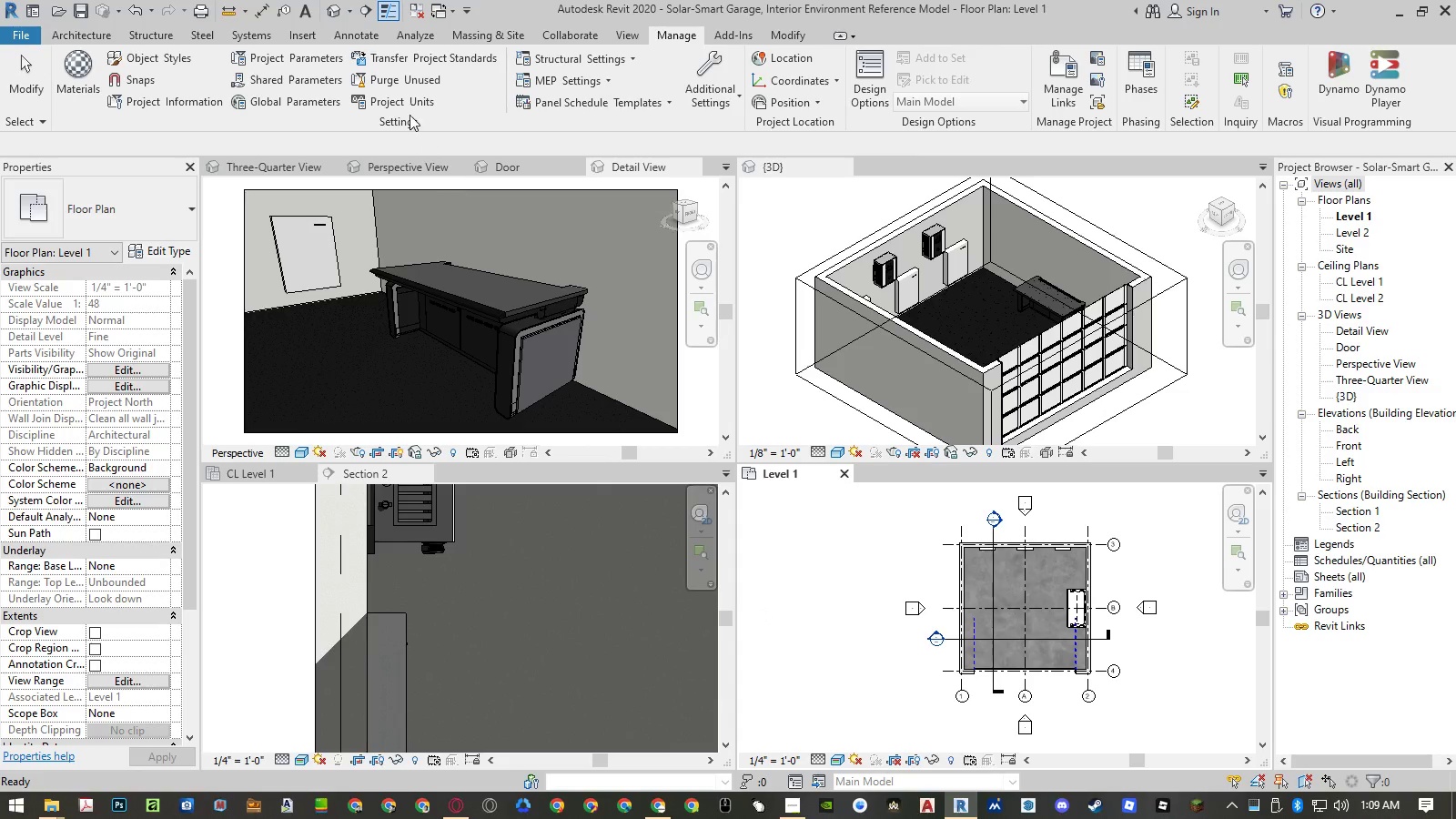 
left_click([399, 82])
 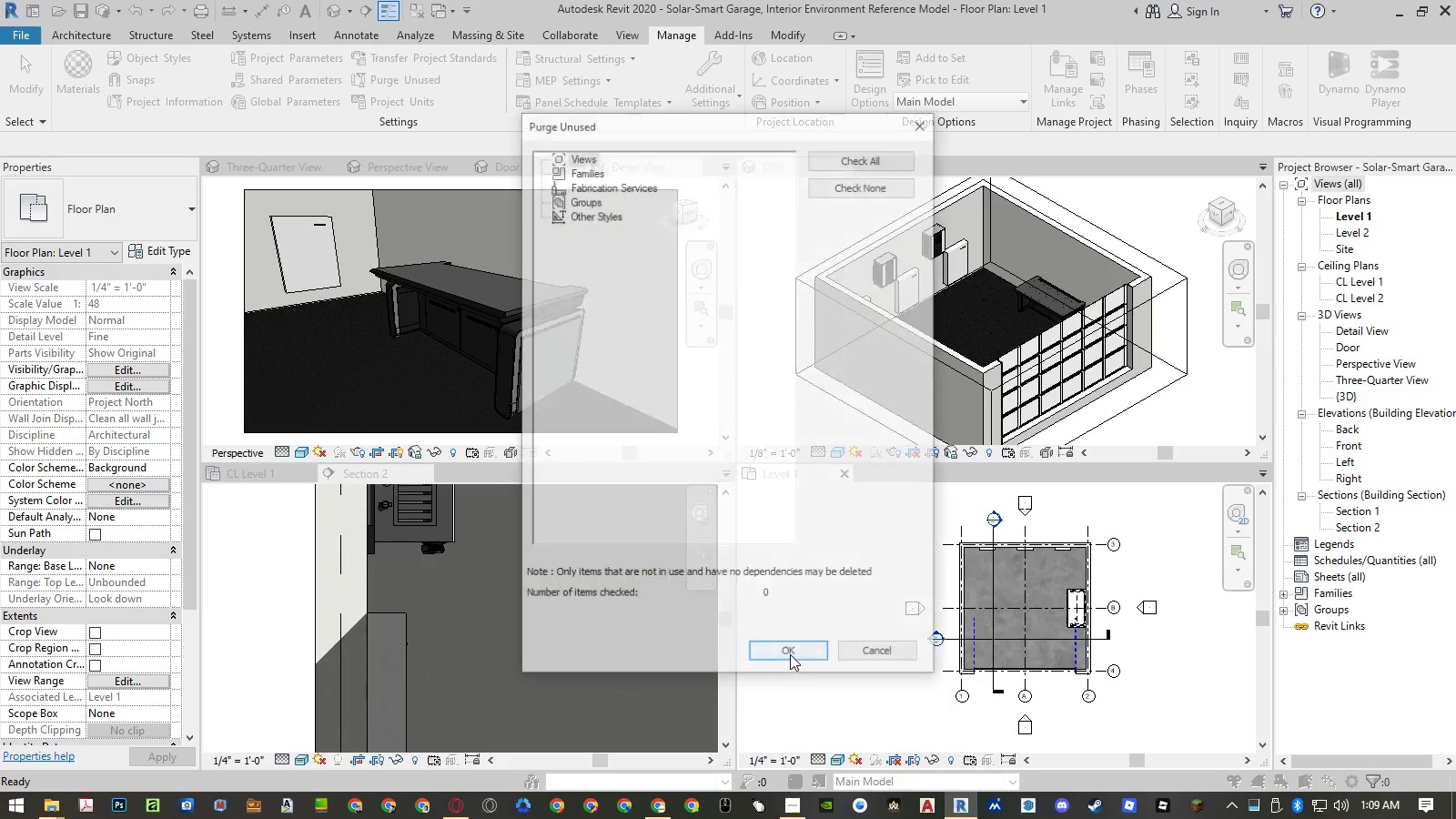 
left_click([790, 654])
 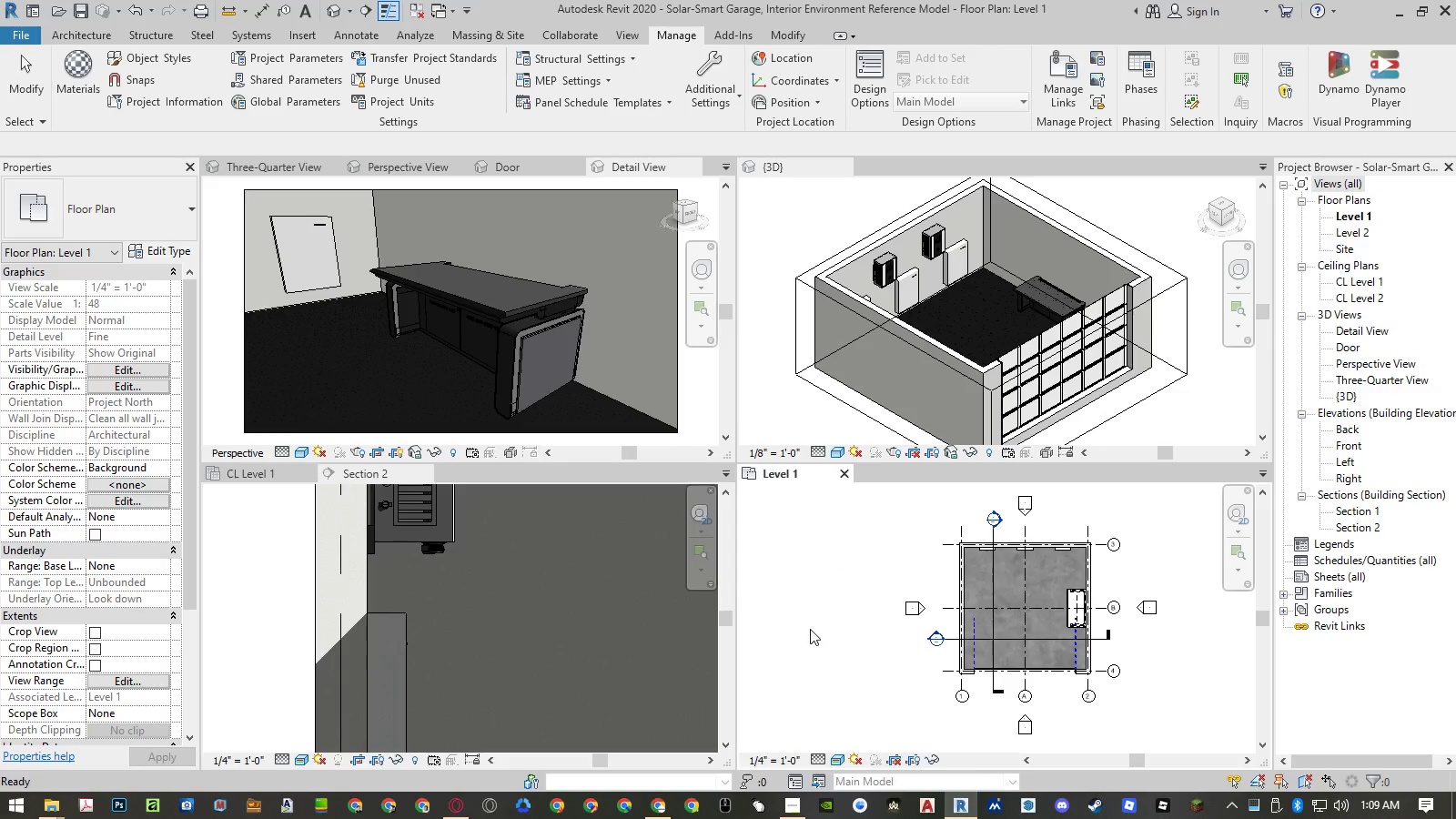 
left_click([810, 622])
 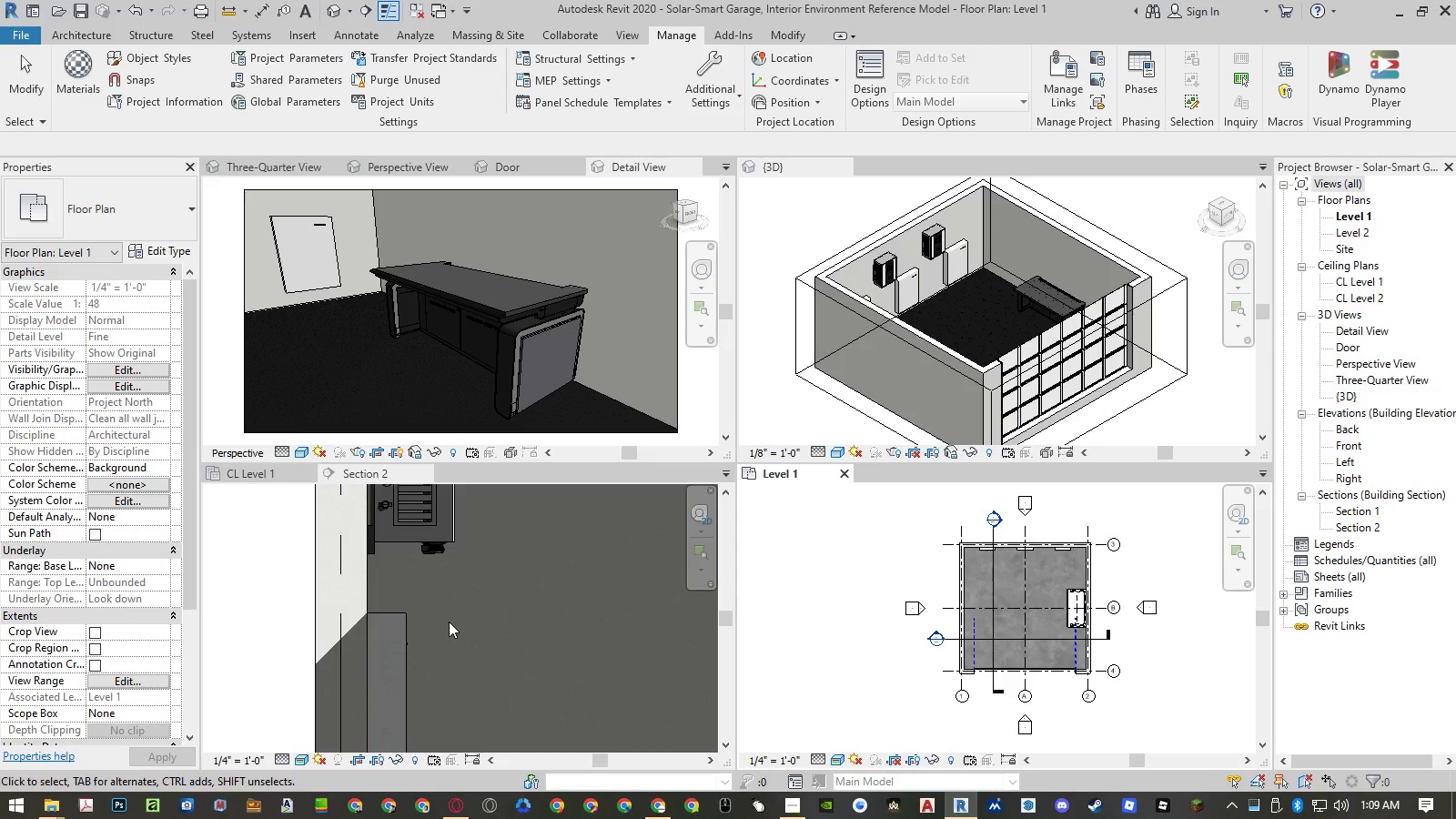 
double_click([450, 622])
 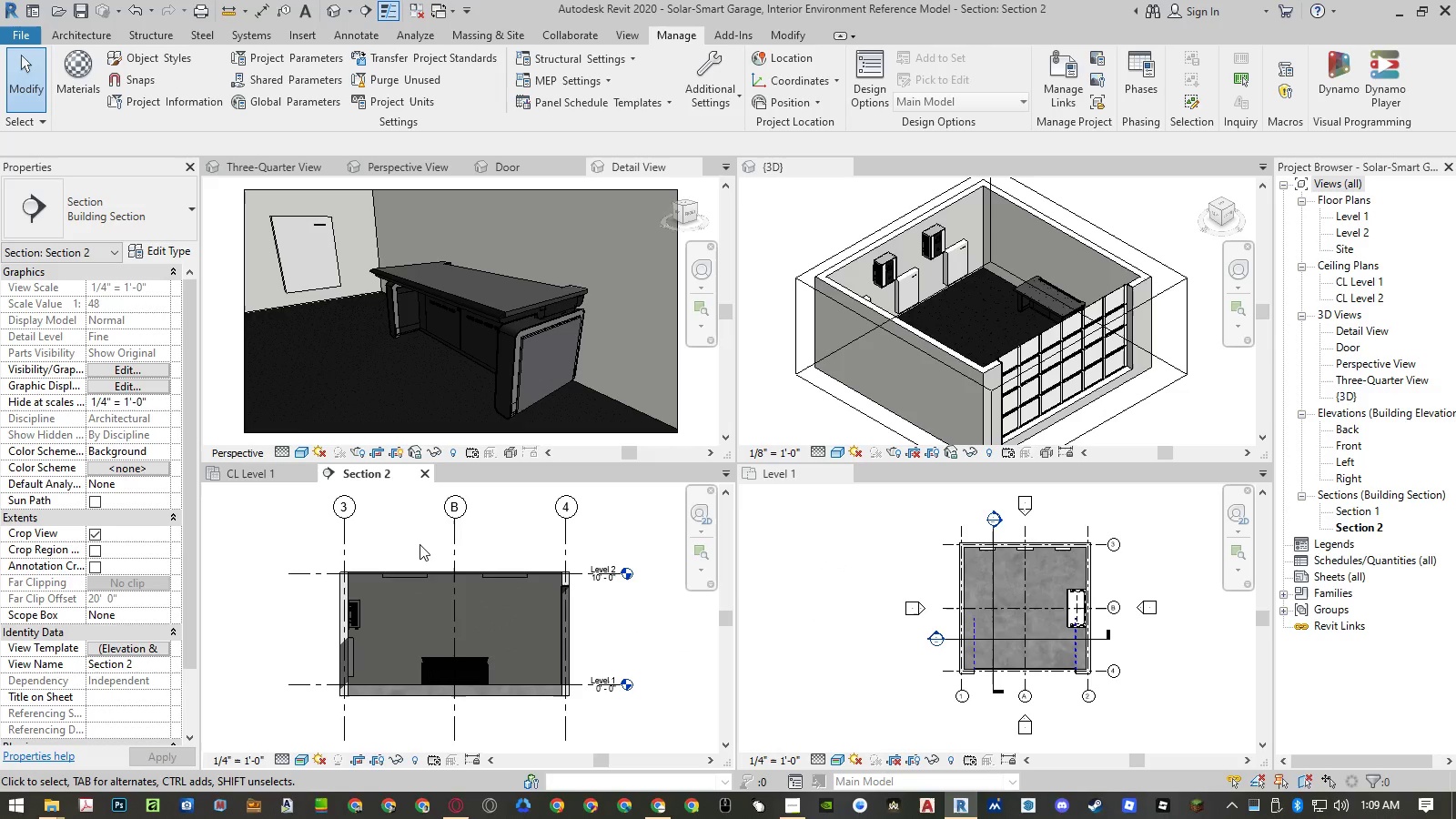 
key(Control+S)
 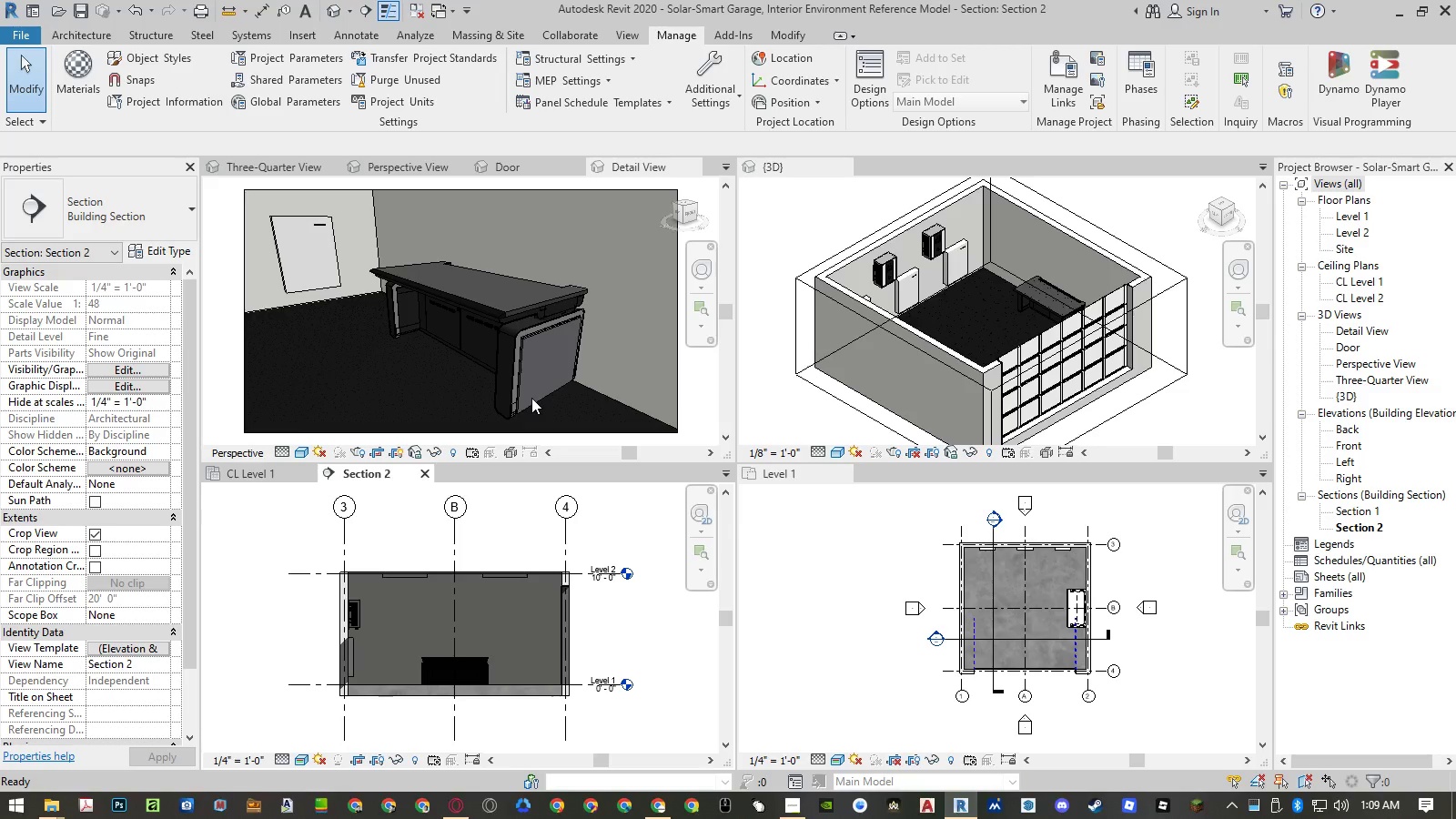 
wait(5.15)
 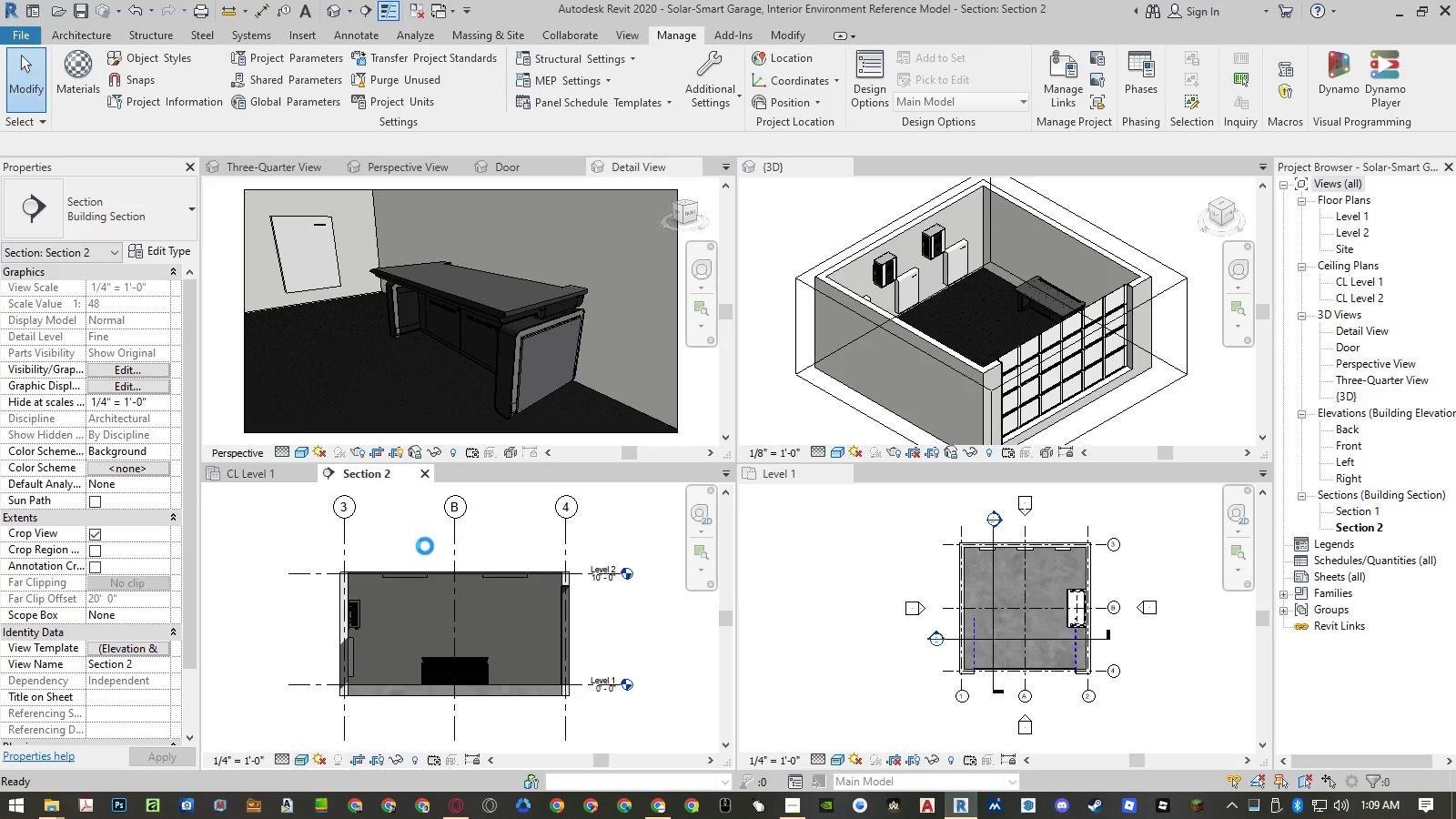 
mouse_move([466, 804])
 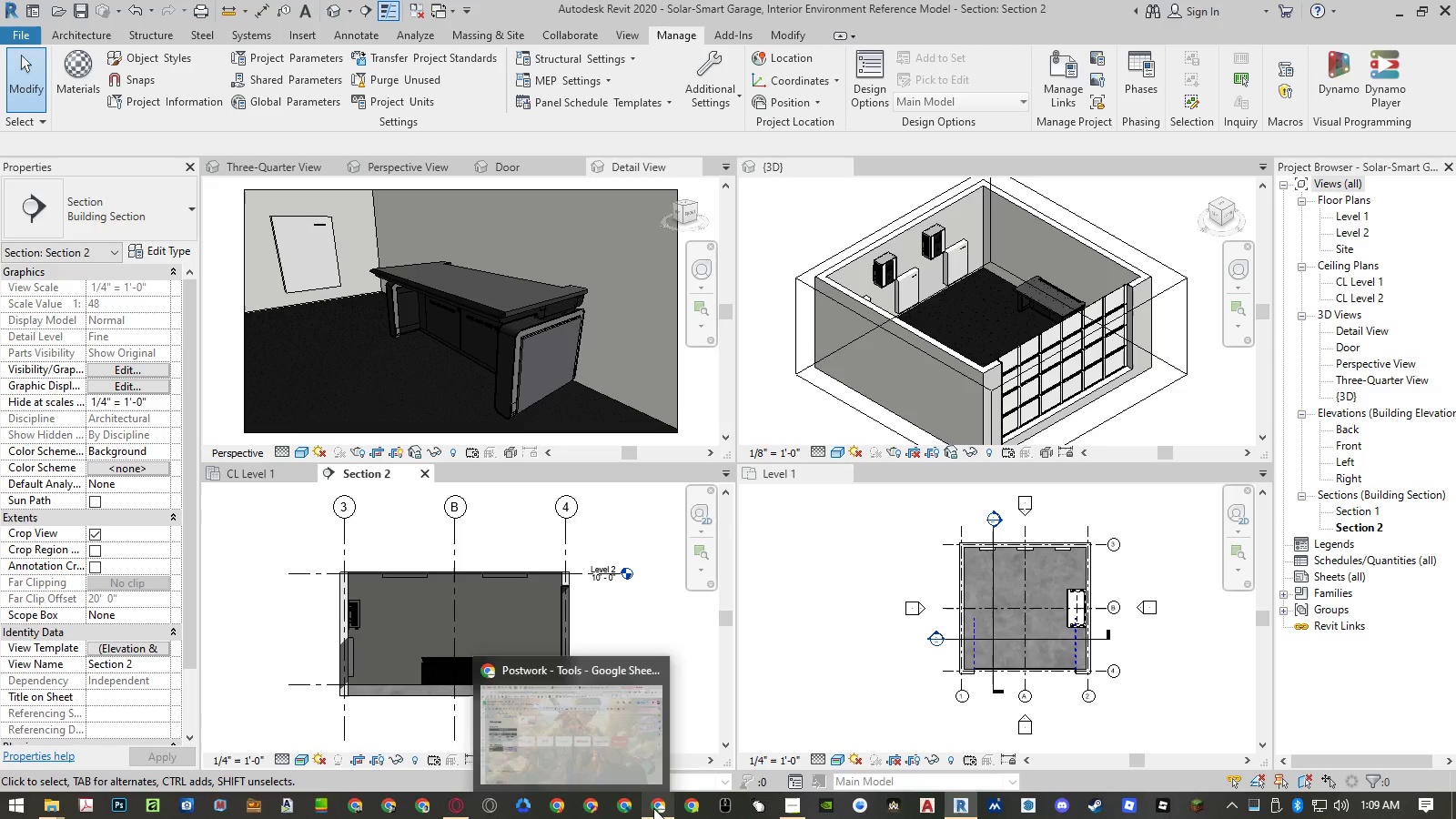 
left_click([654, 808])
 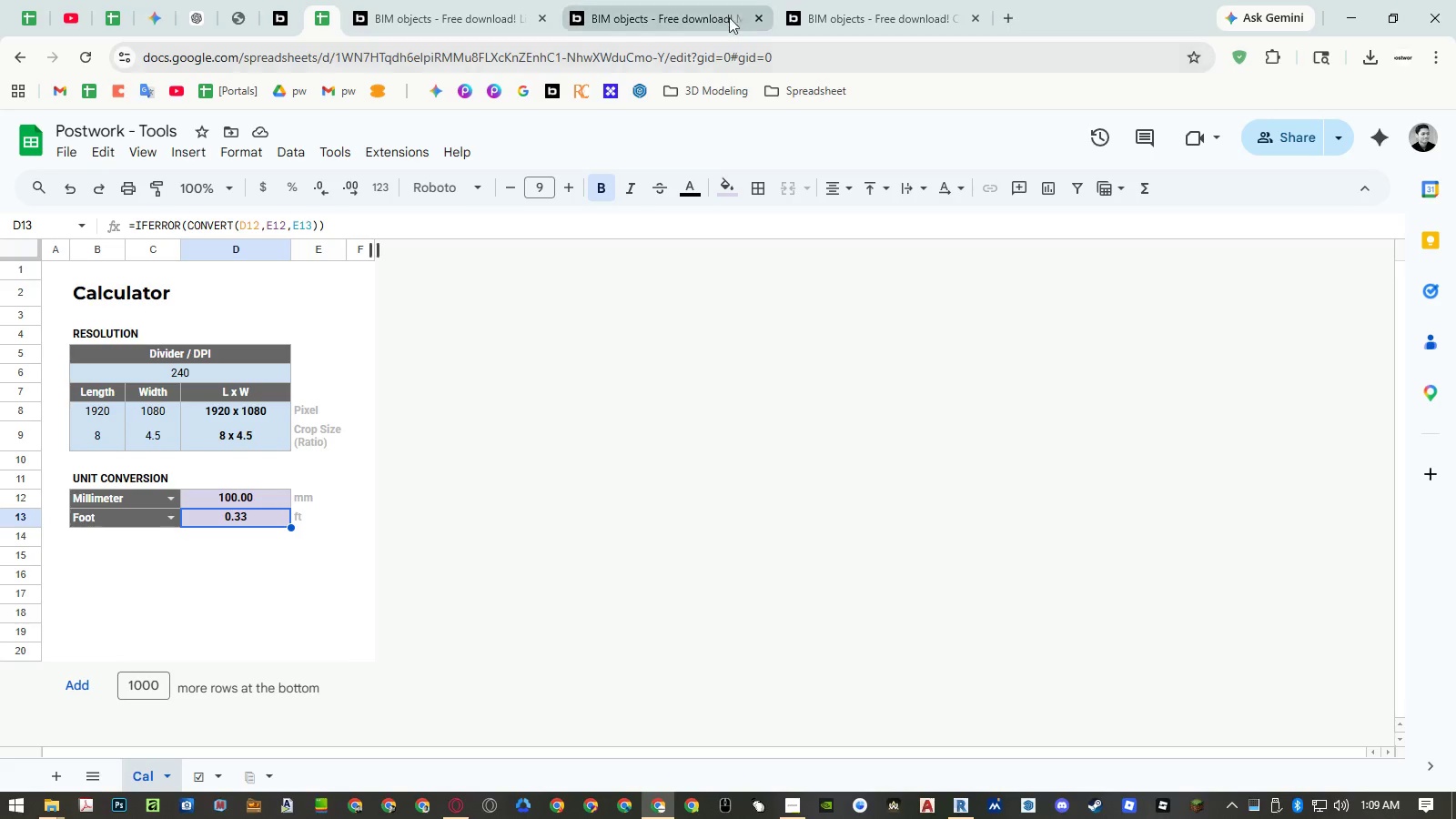 
left_click([838, 17])
 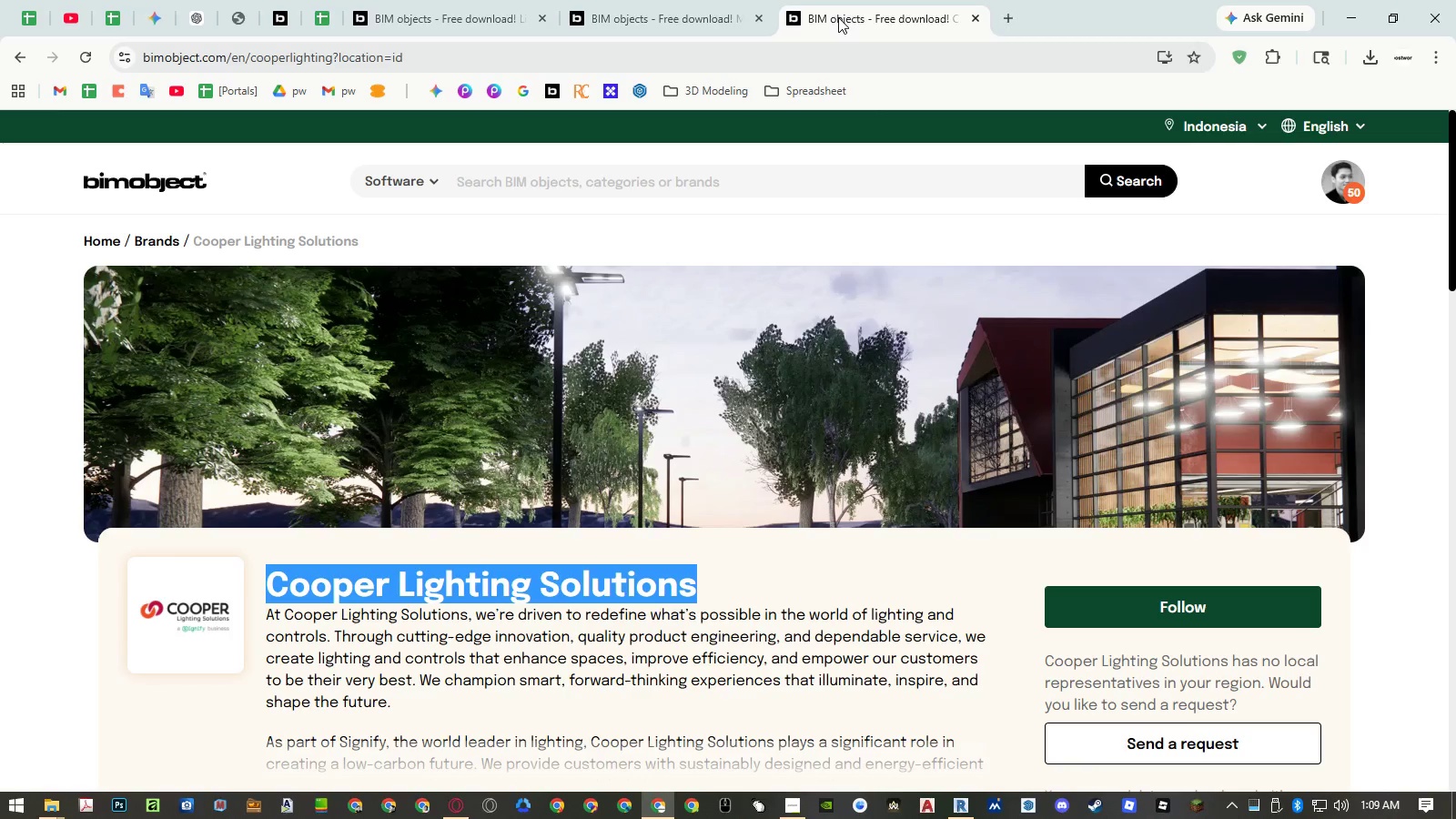 
scroll: coordinate [776, 198], scroll_direction: down, amount: 5.0
 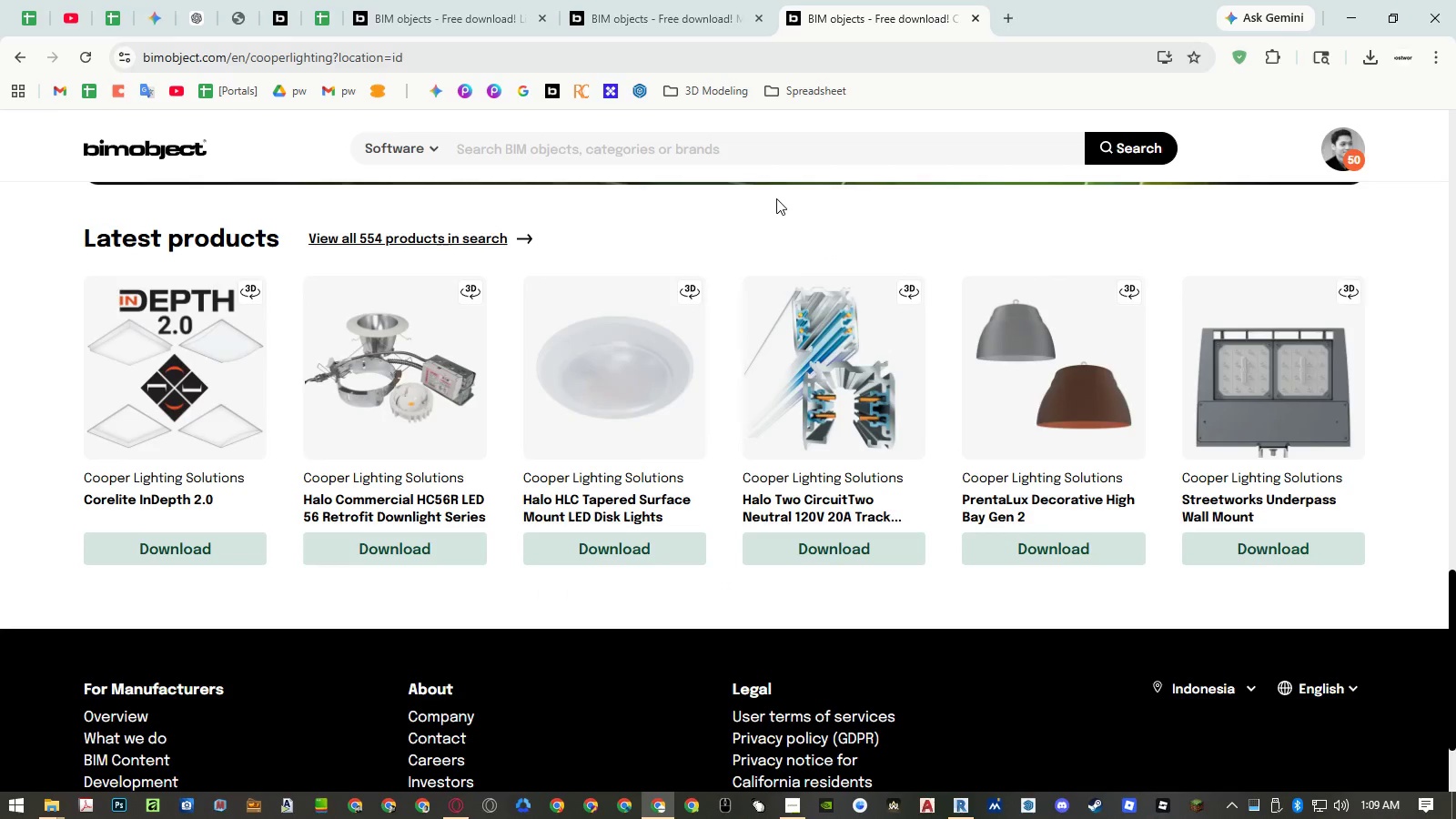 
middle_click([820, 17])
 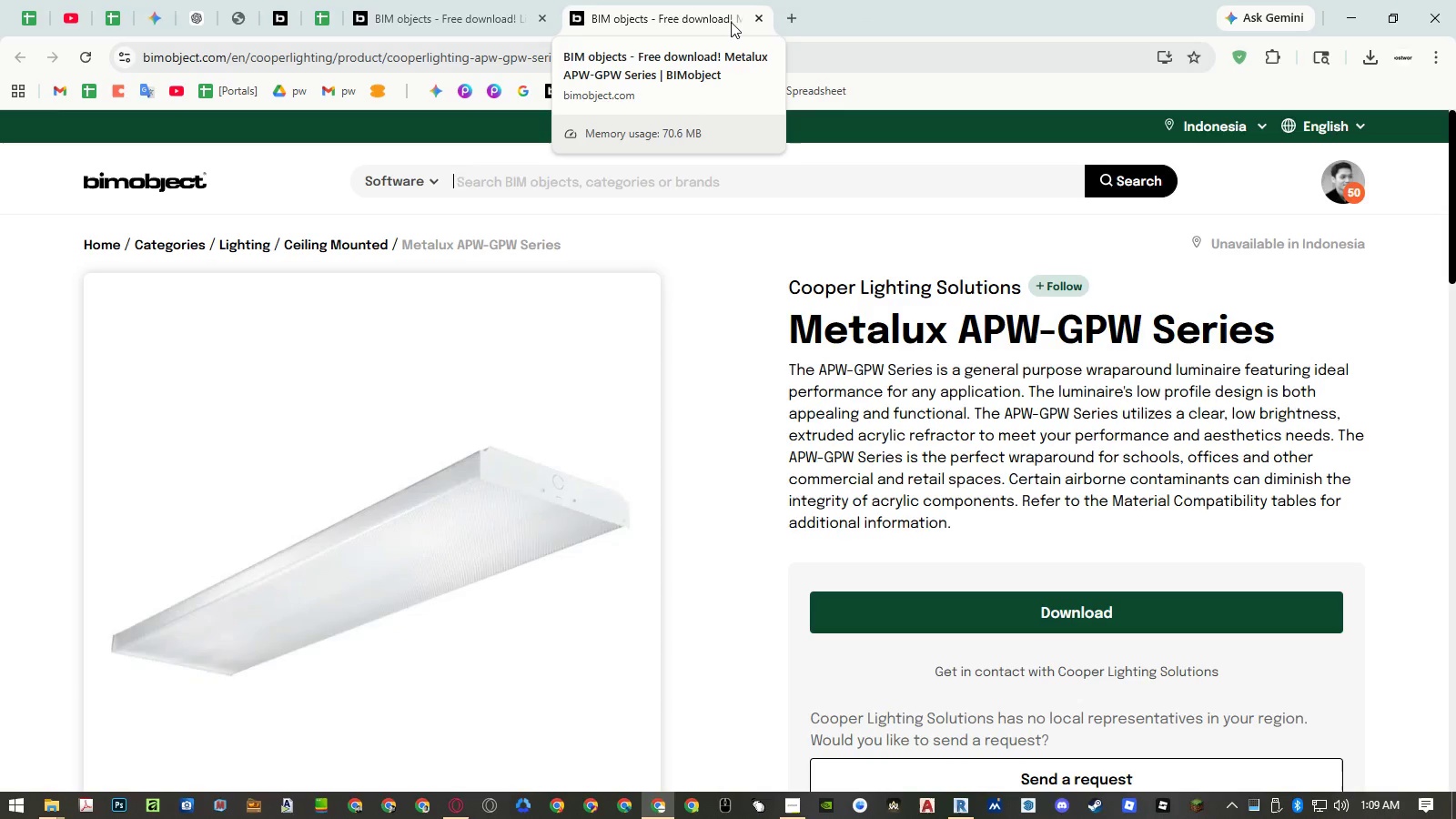 
middle_click([731, 22])
 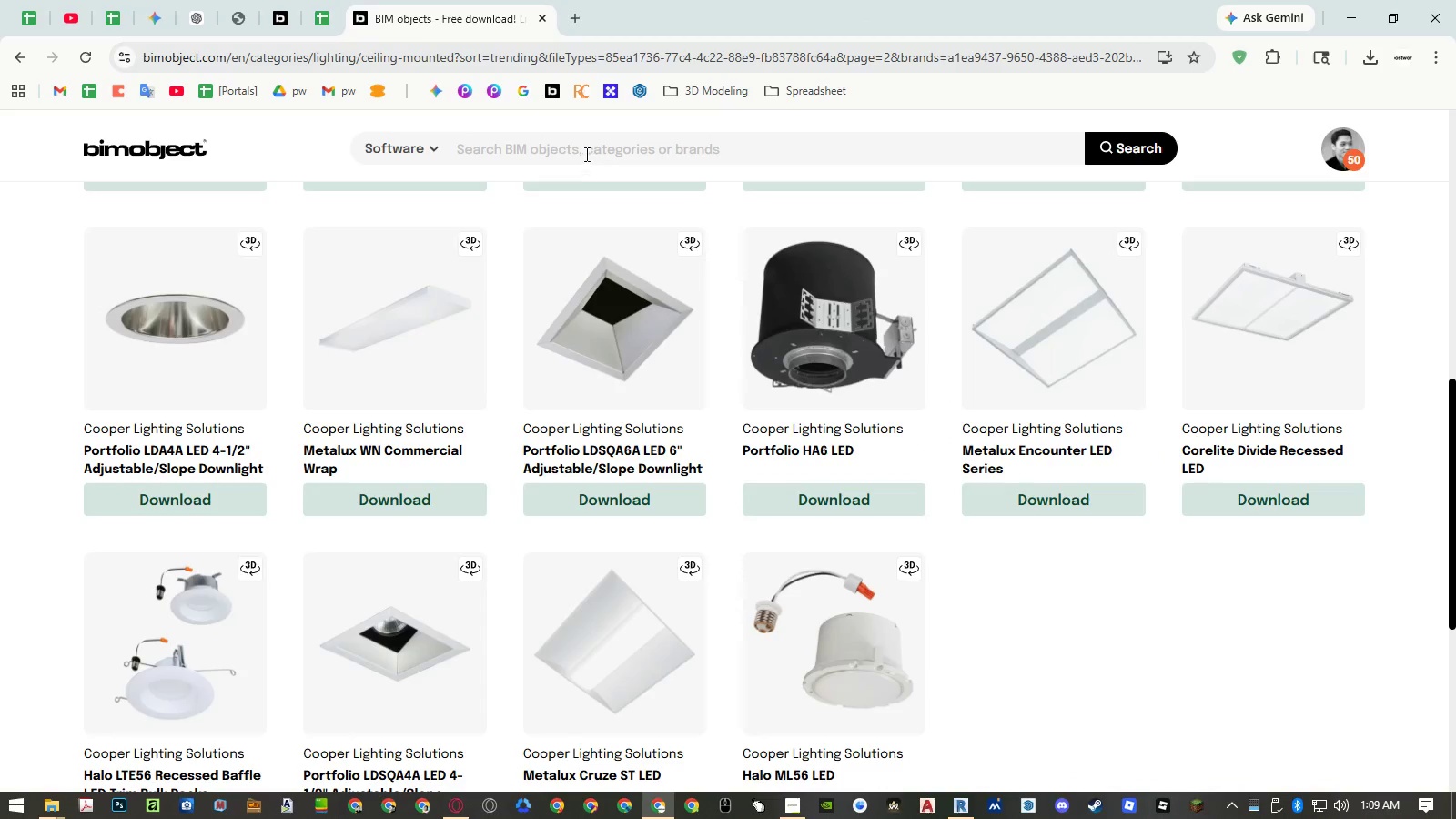 
scroll: coordinate [469, 271], scroll_direction: up, amount: 10.0
 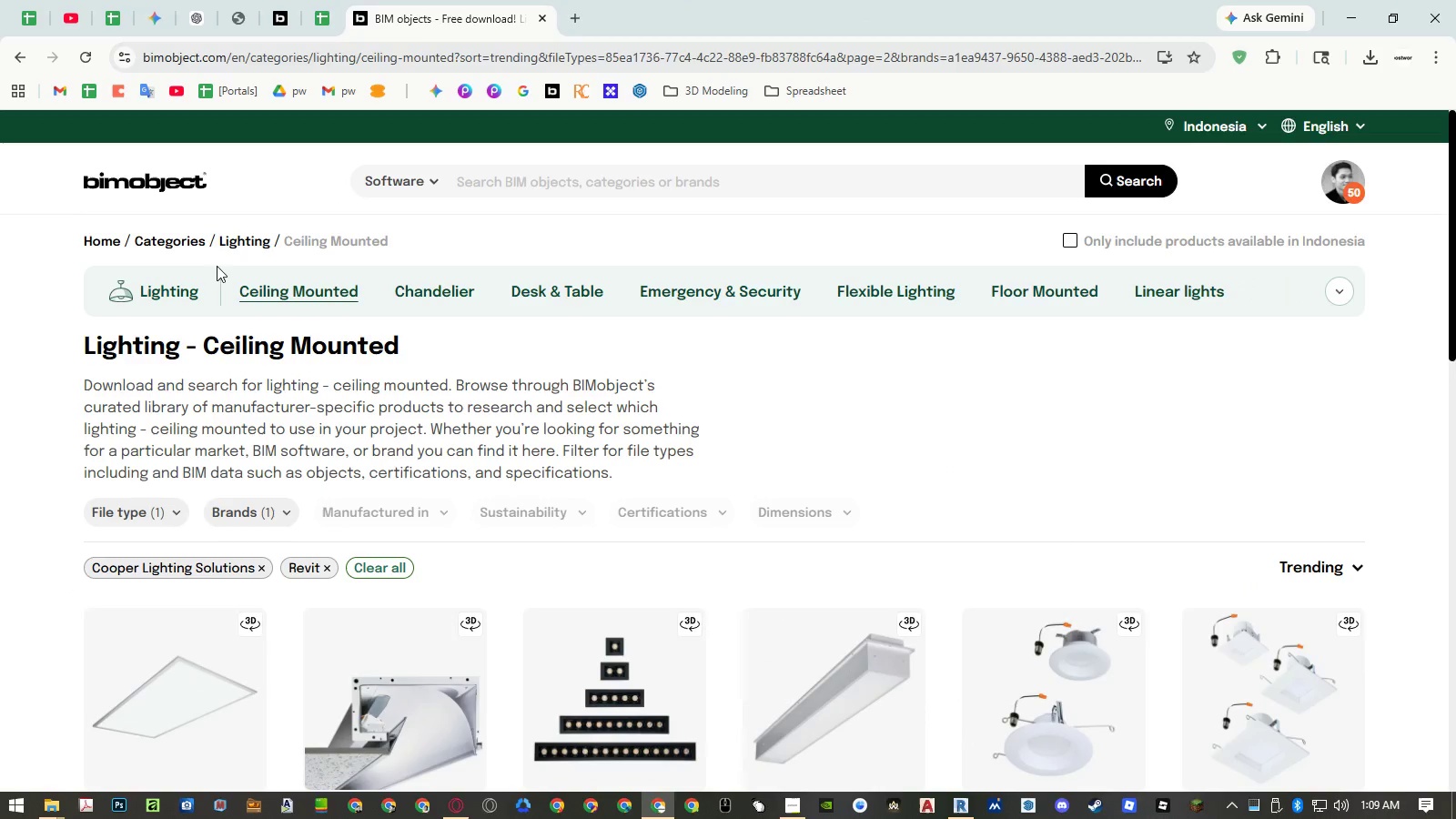 
left_click([186, 243])
 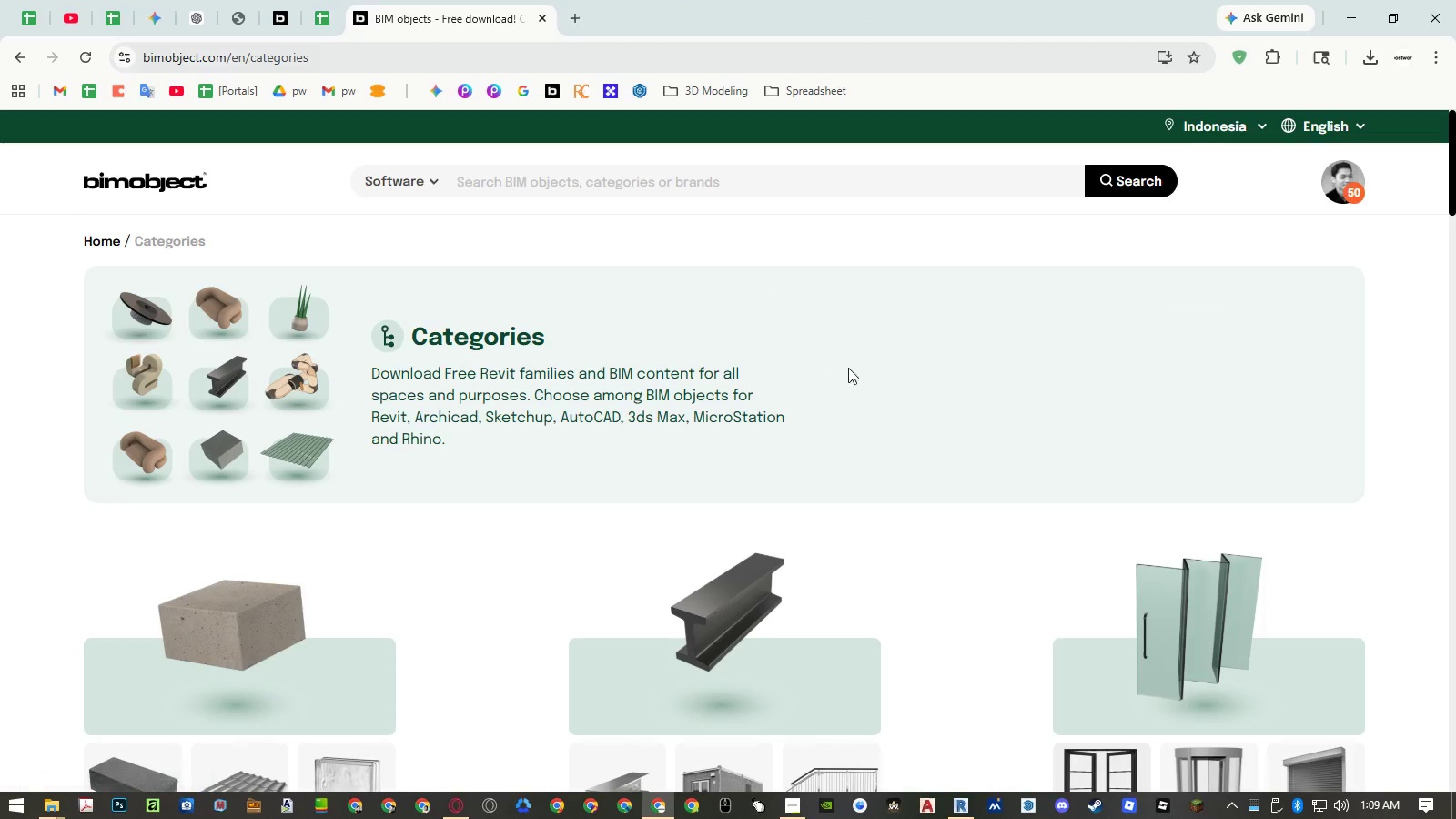 
scroll: coordinate [864, 379], scroll_direction: down, amount: 9.0
 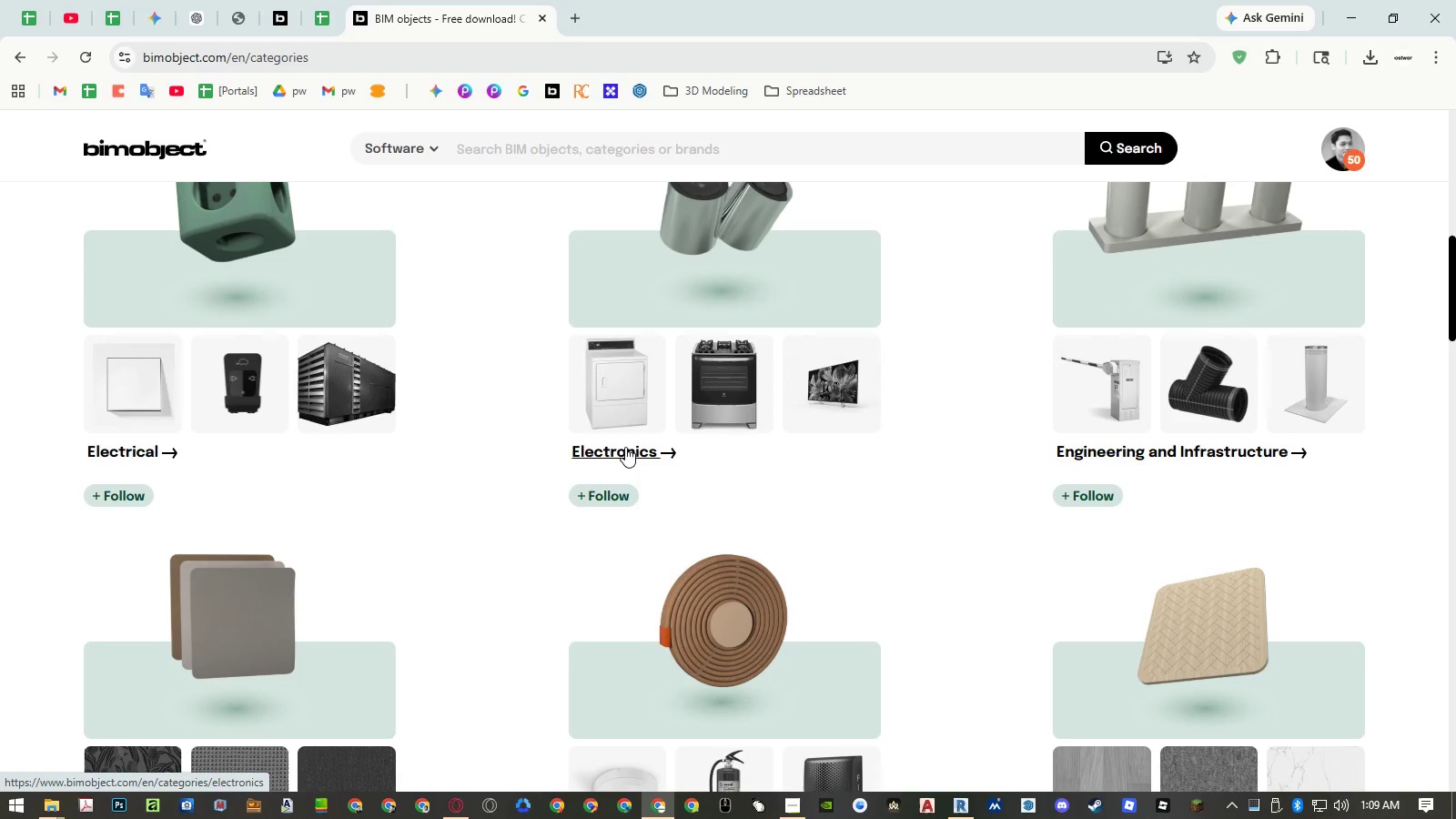 
left_click([625, 447])
 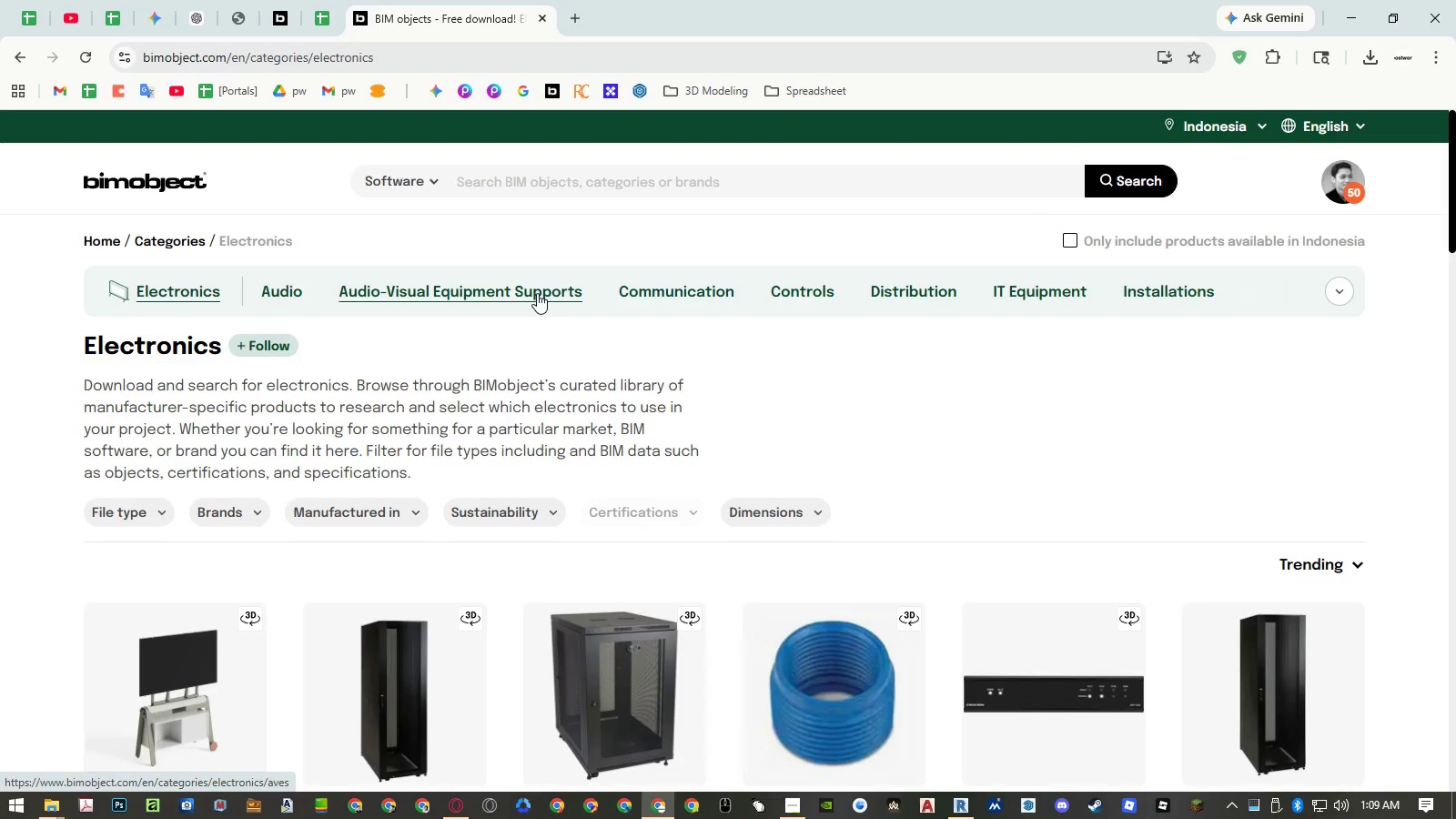 
wait(6.86)
 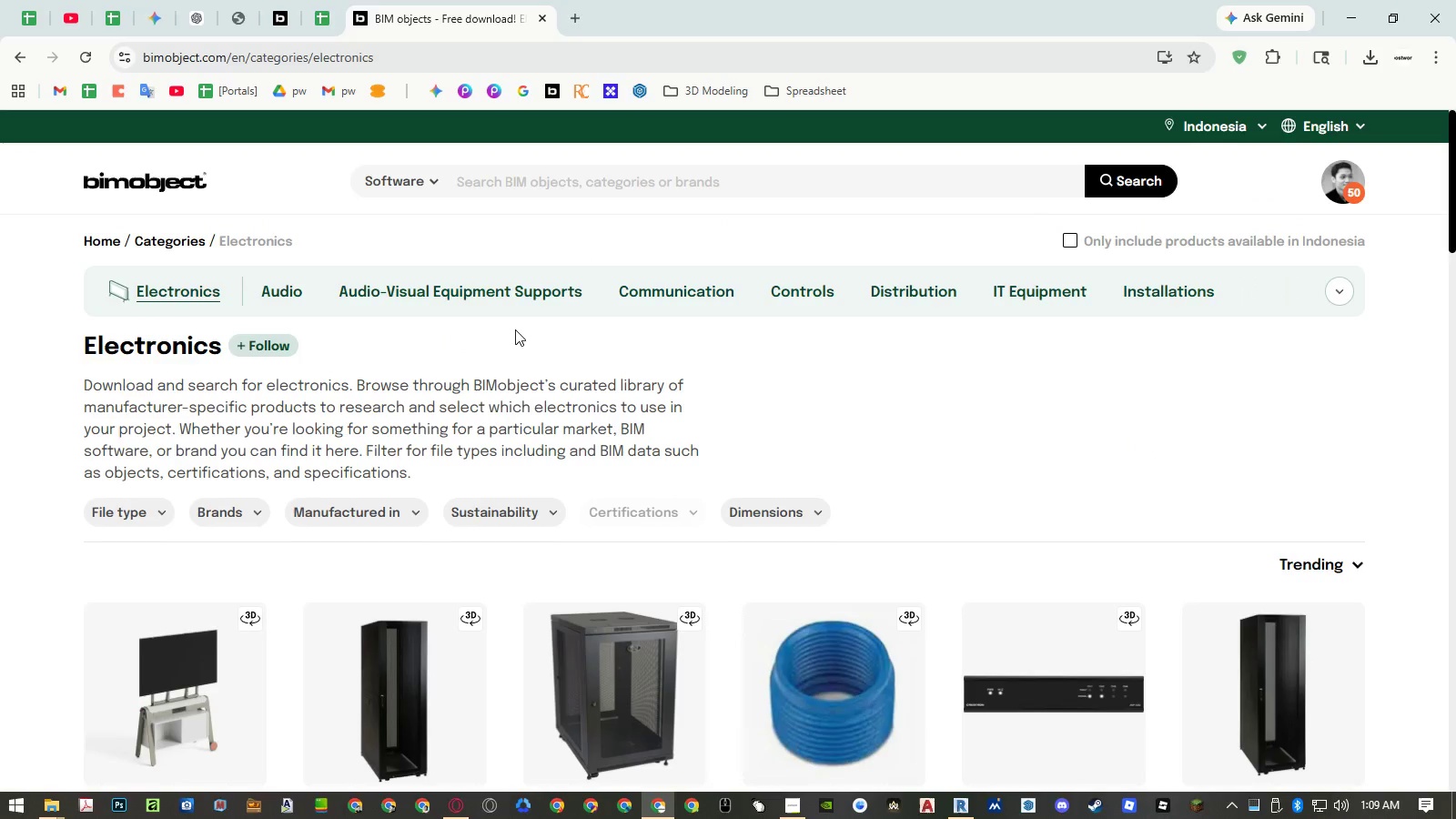 
left_click([1343, 289])
 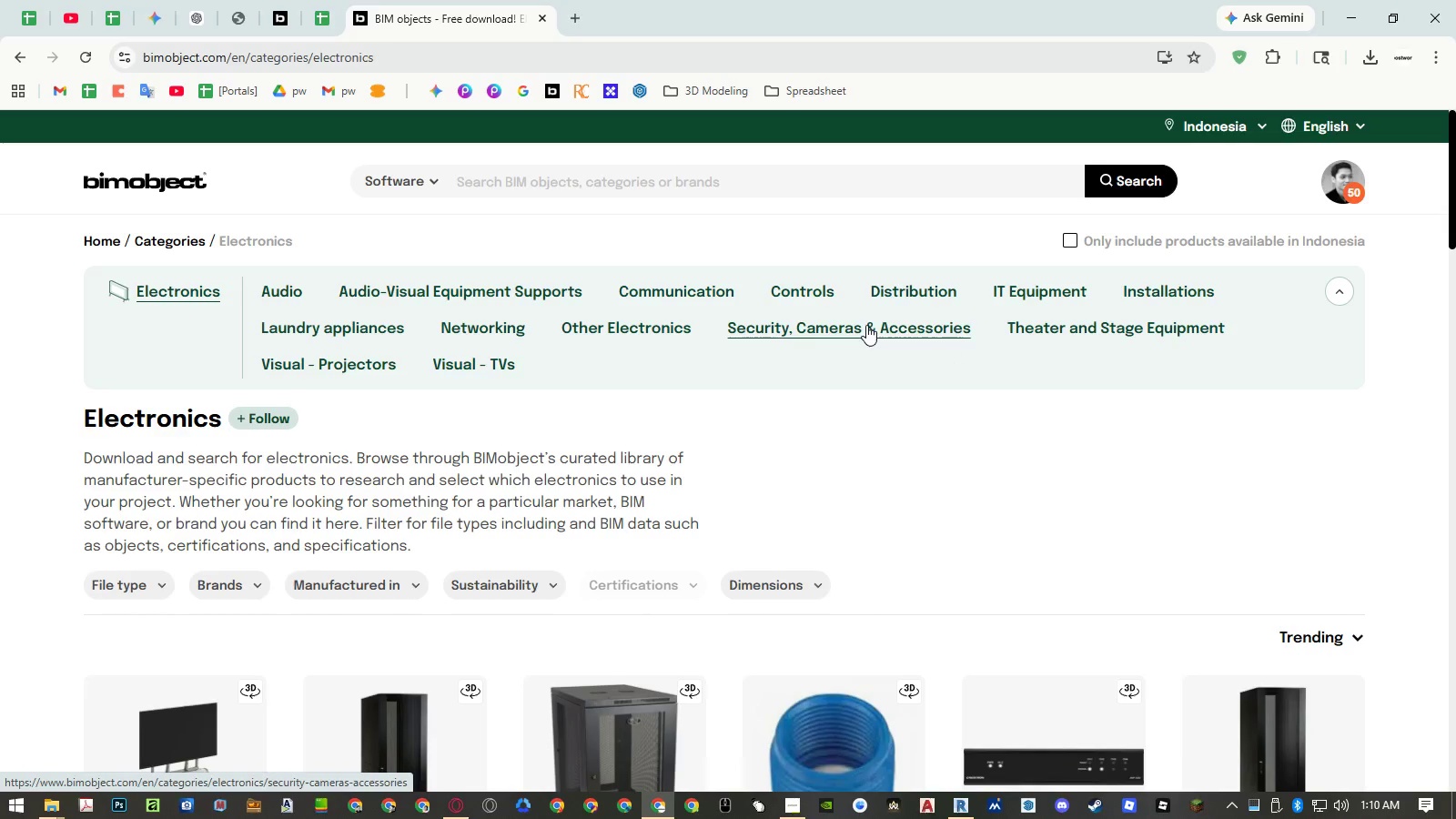 
wait(10.23)
 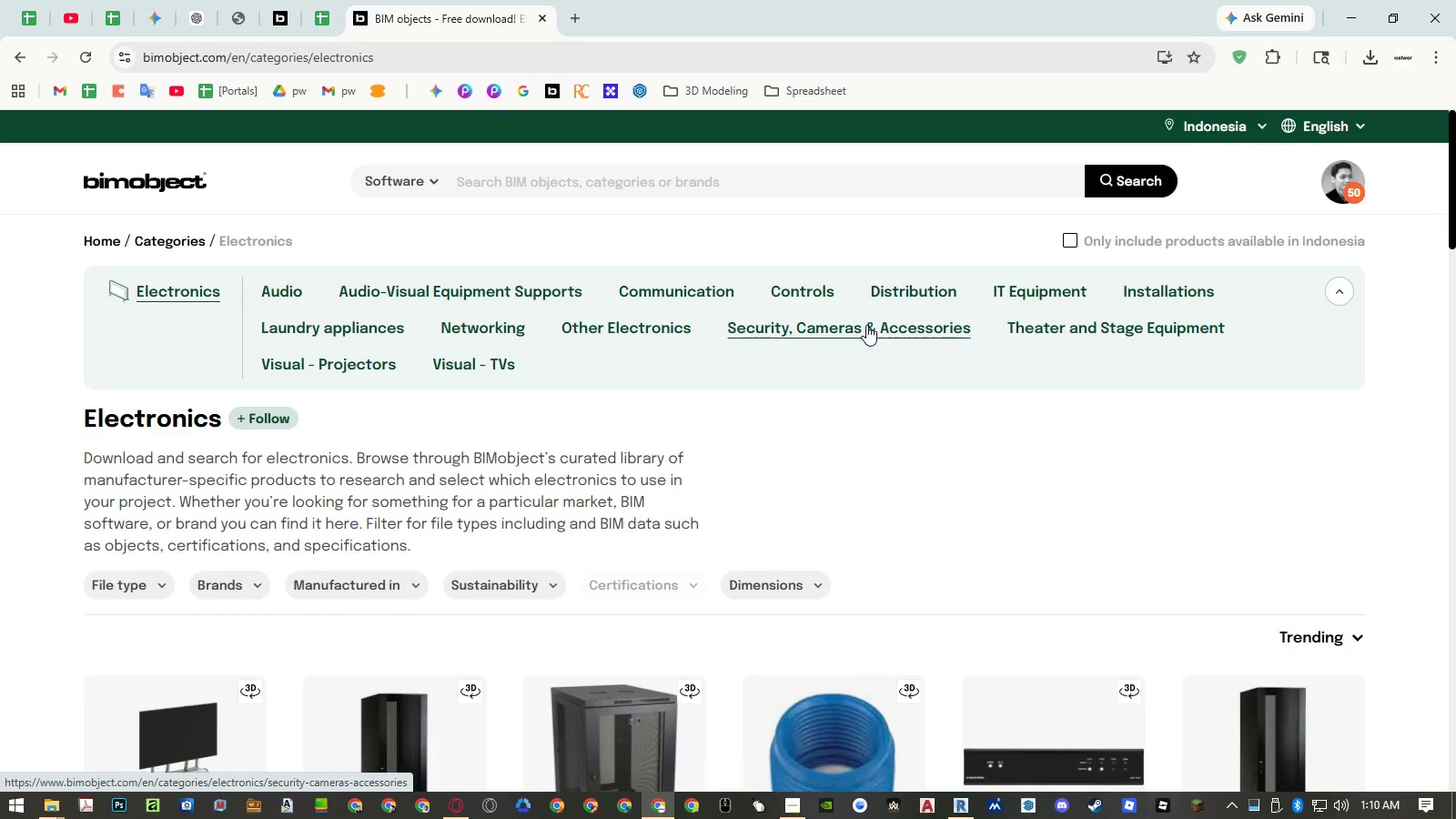 
left_click([496, 287])
 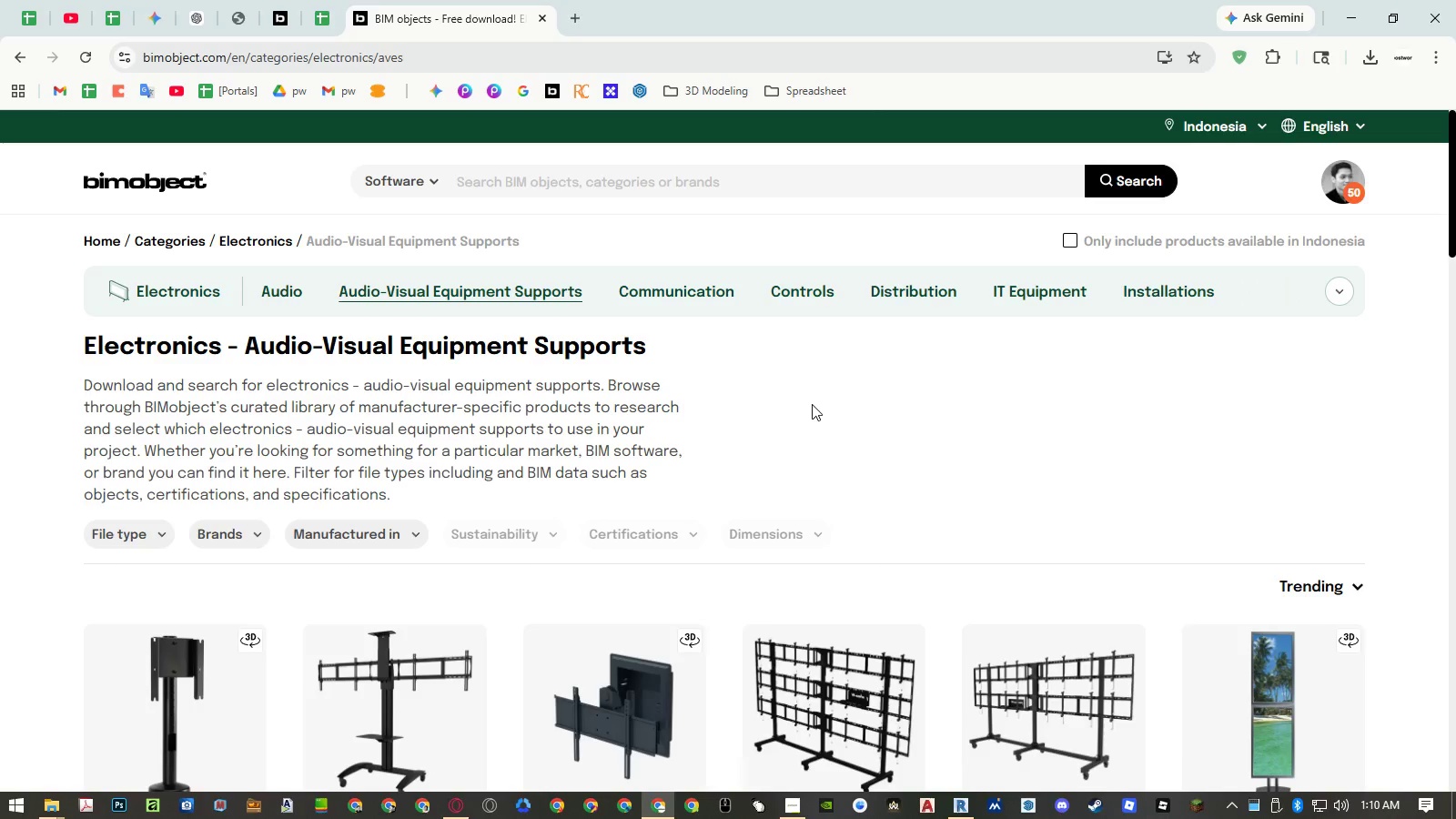 
scroll: coordinate [810, 406], scroll_direction: down, amount: 4.0
 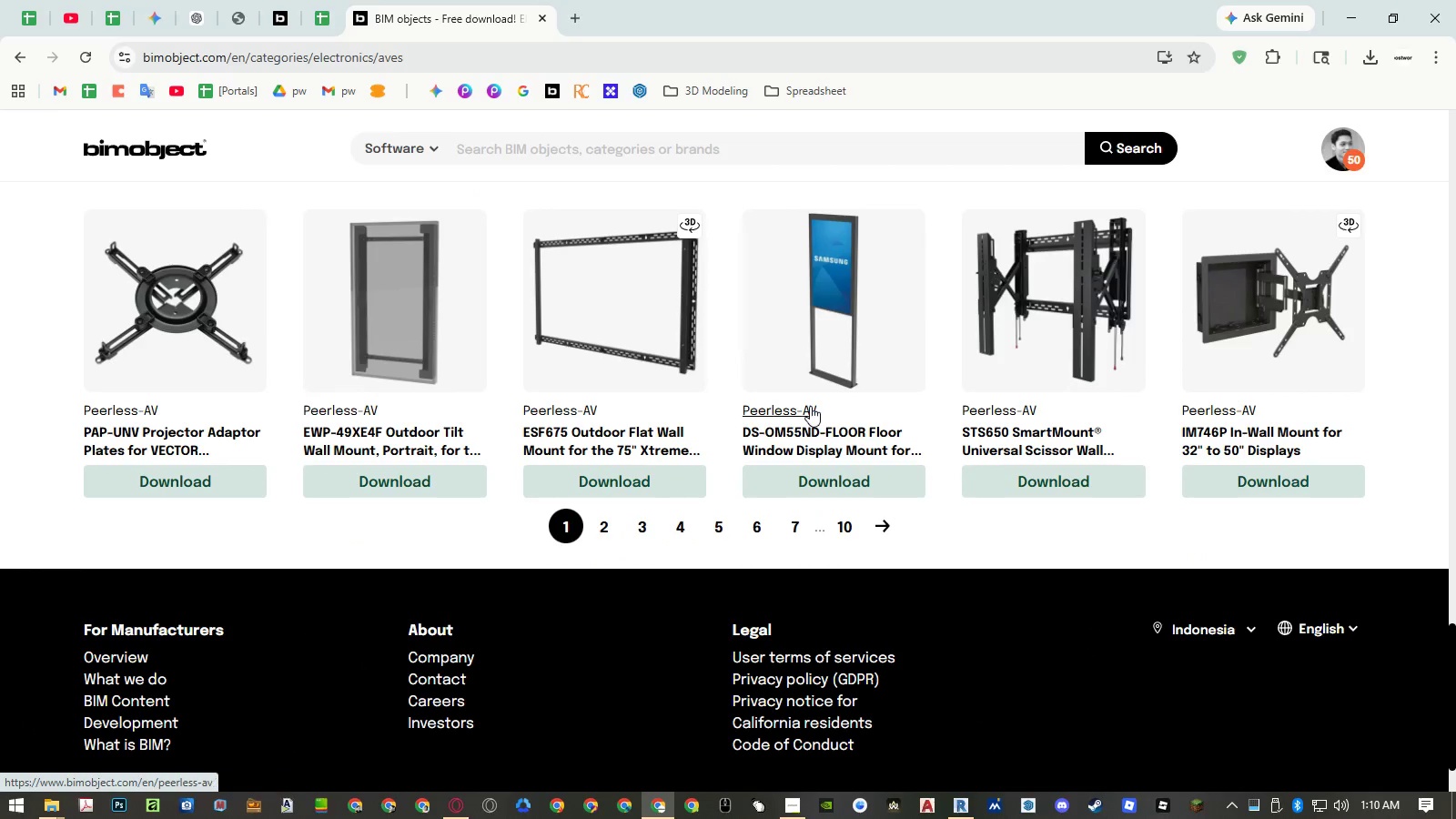 
left_click([611, 528])
 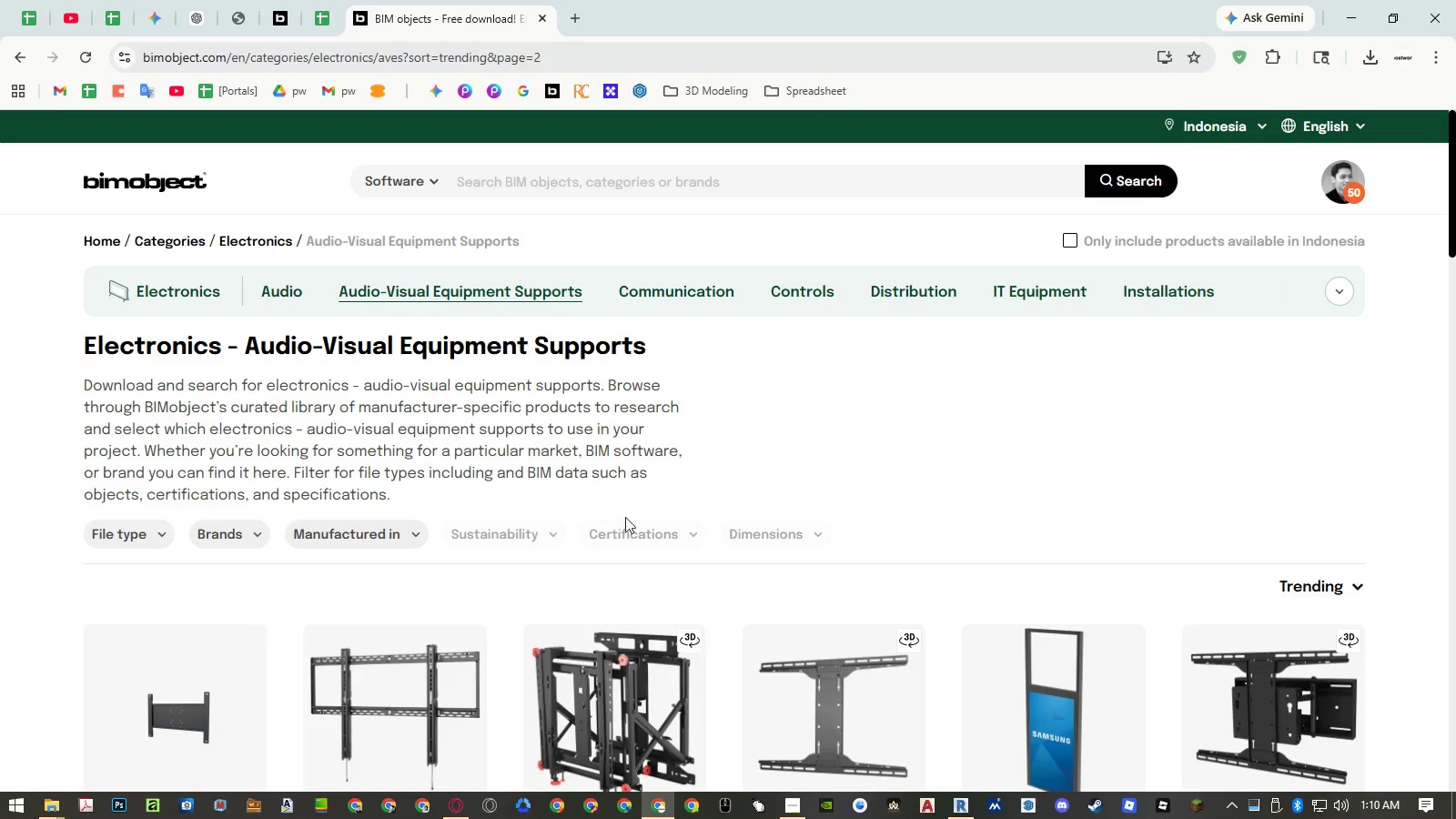 
scroll: coordinate [652, 491], scroll_direction: down, amount: 13.0
 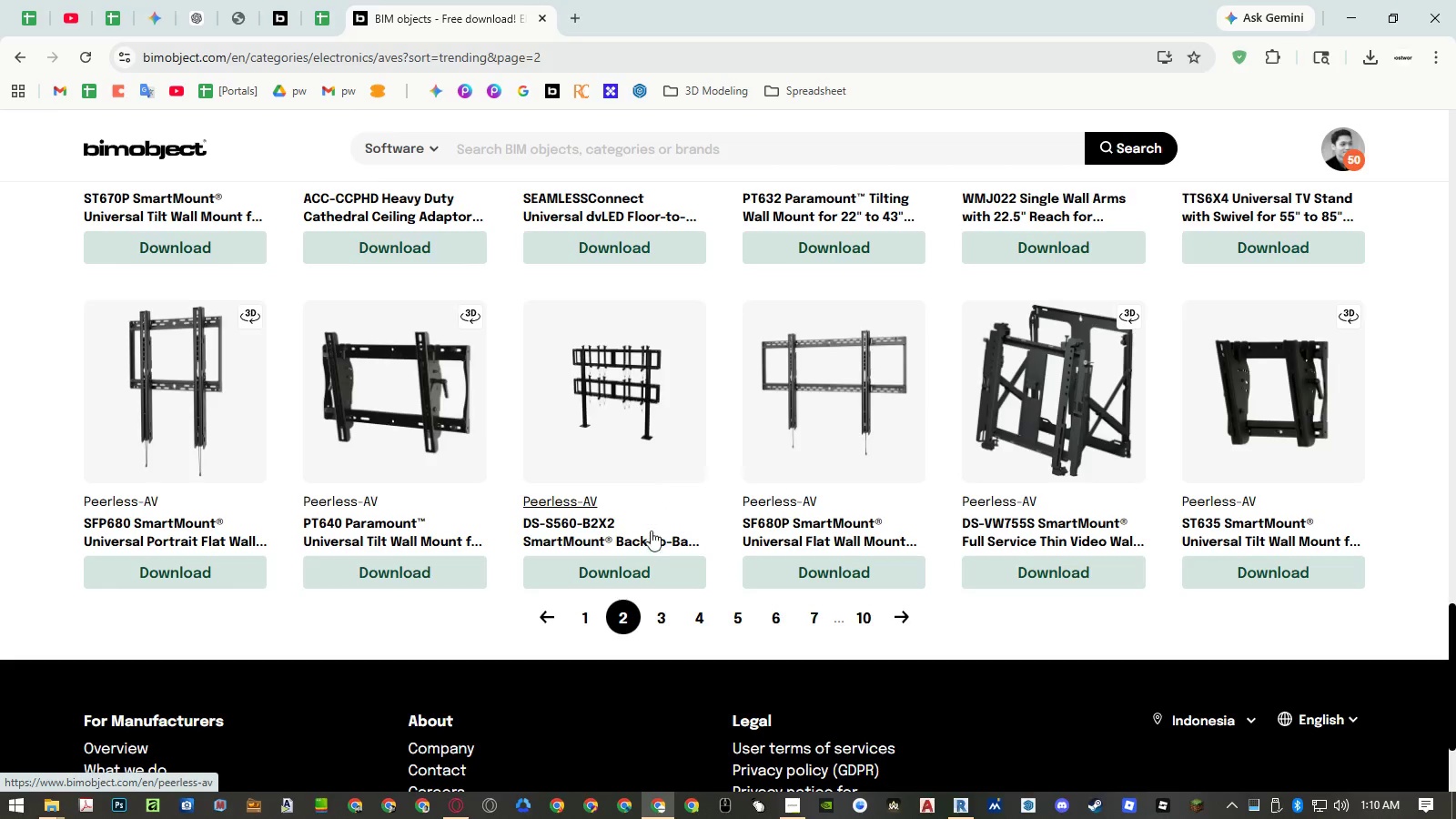 
left_click([656, 615])
 